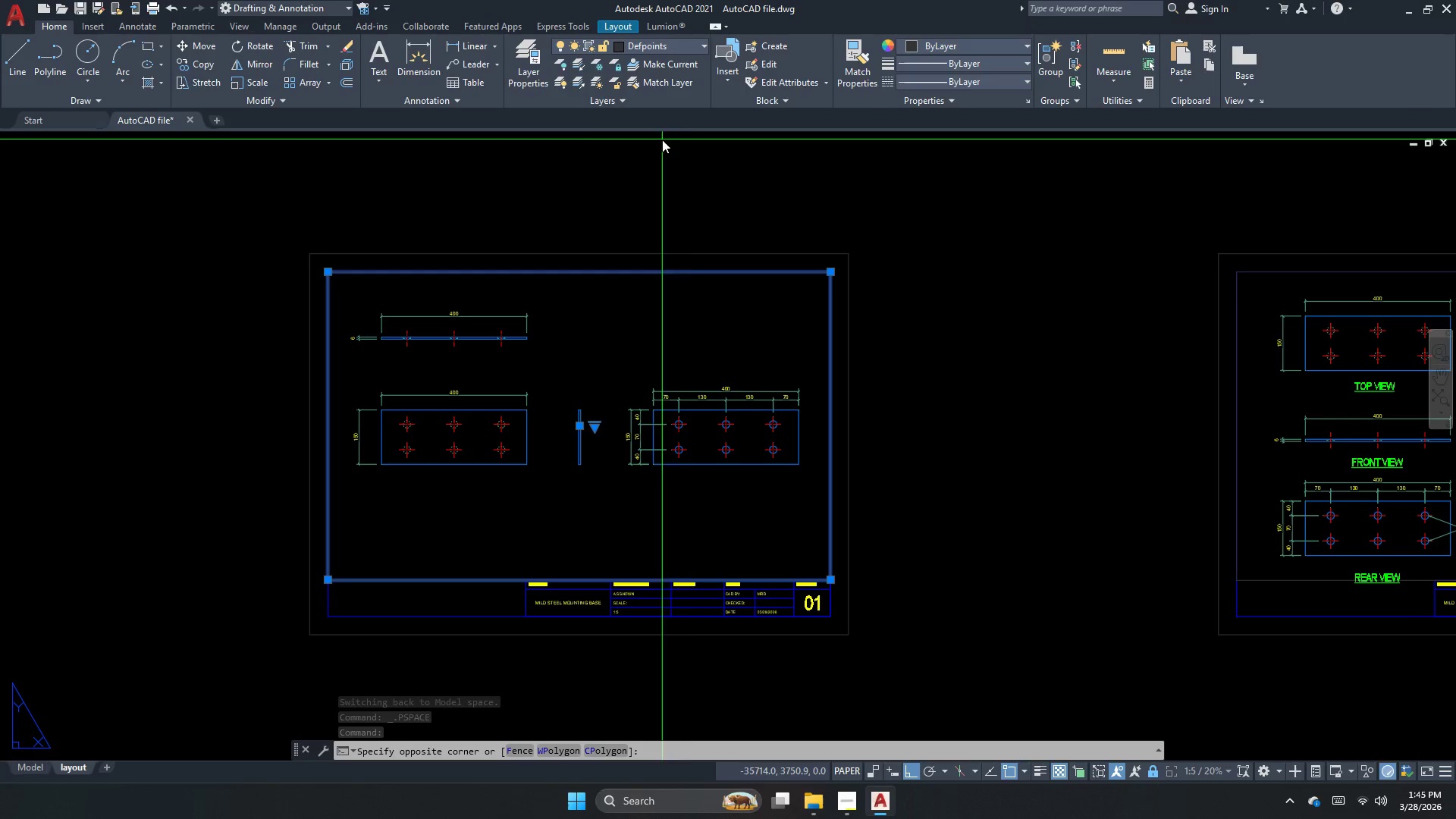 
left_click_drag(start_coordinate=[694, 149], to_coordinate=[694, 156])
 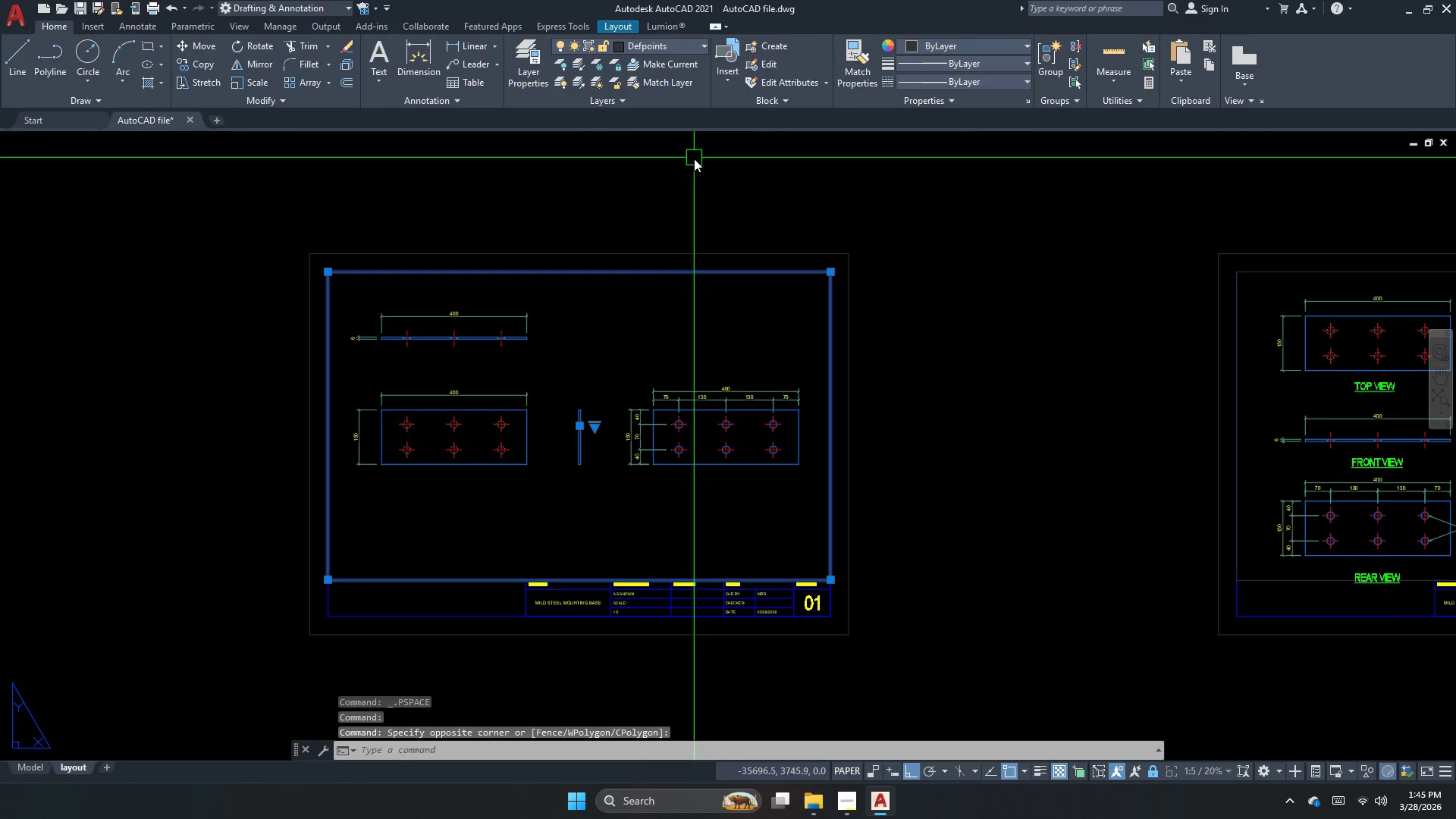 
key(Escape)
 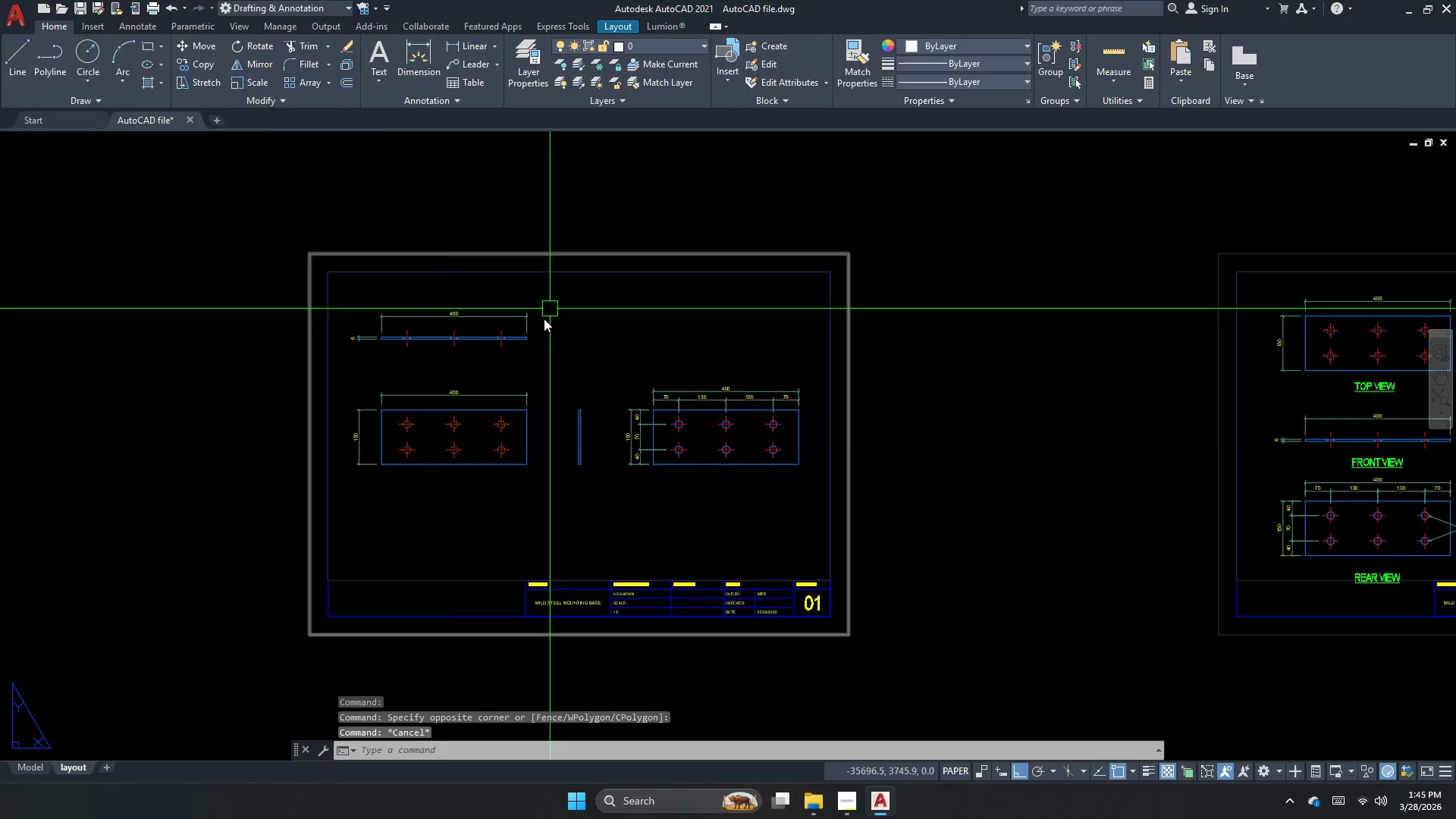 
scroll: coordinate [394, 481], scroll_direction: up, amount: 1.0
 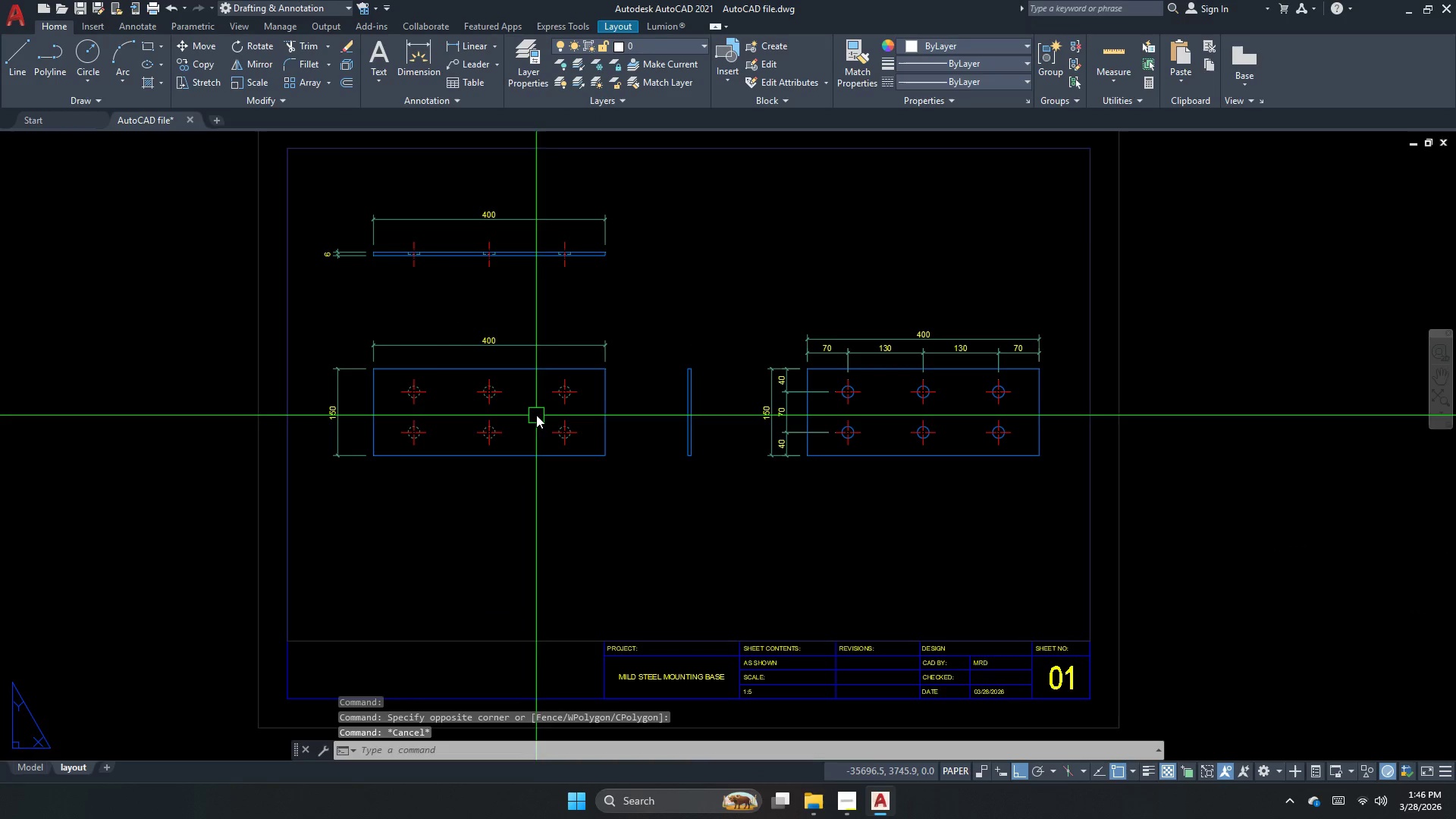 
scroll: coordinate [379, 435], scroll_direction: down, amount: 1.0
 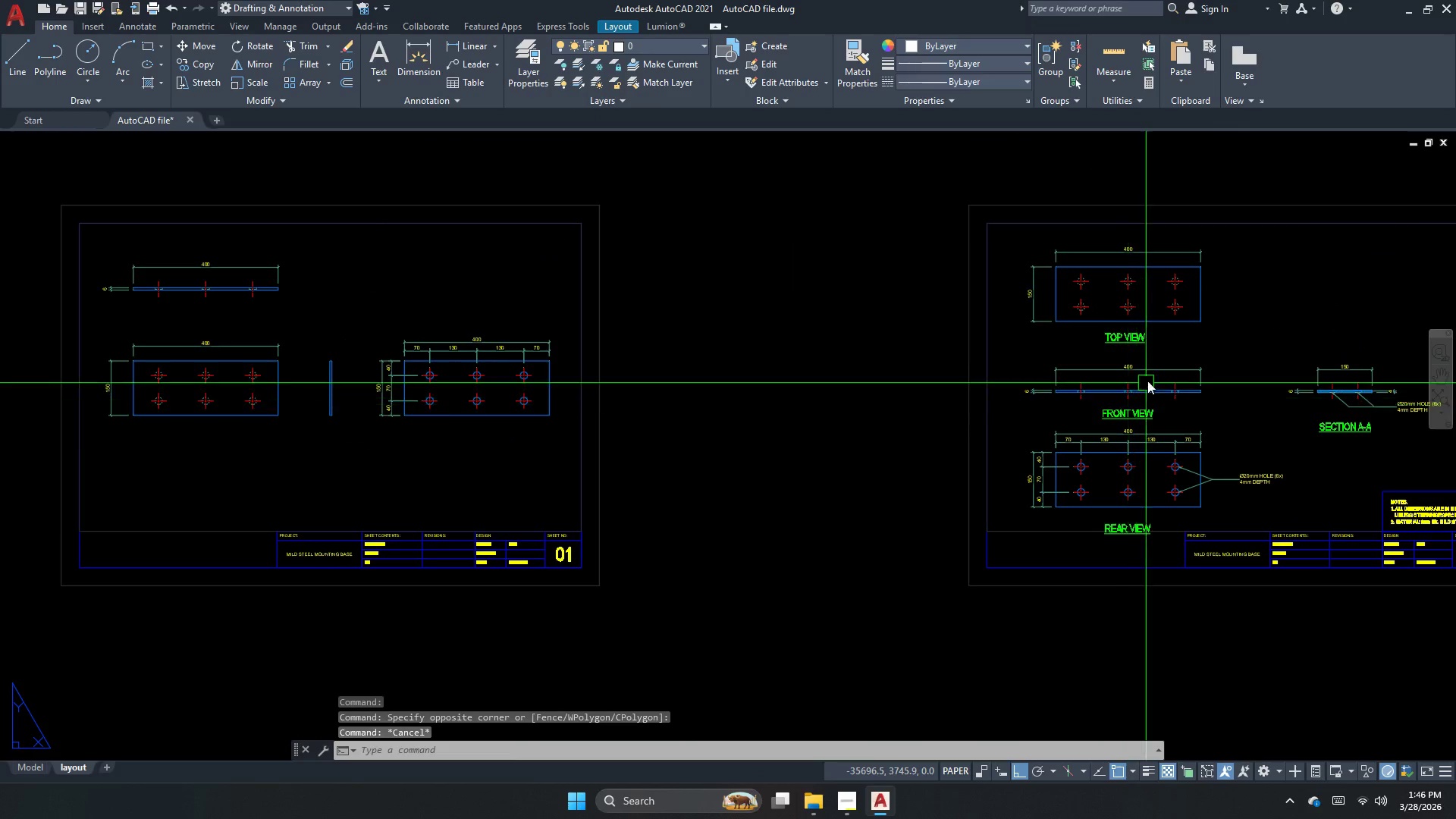 
left_click([1134, 338])
 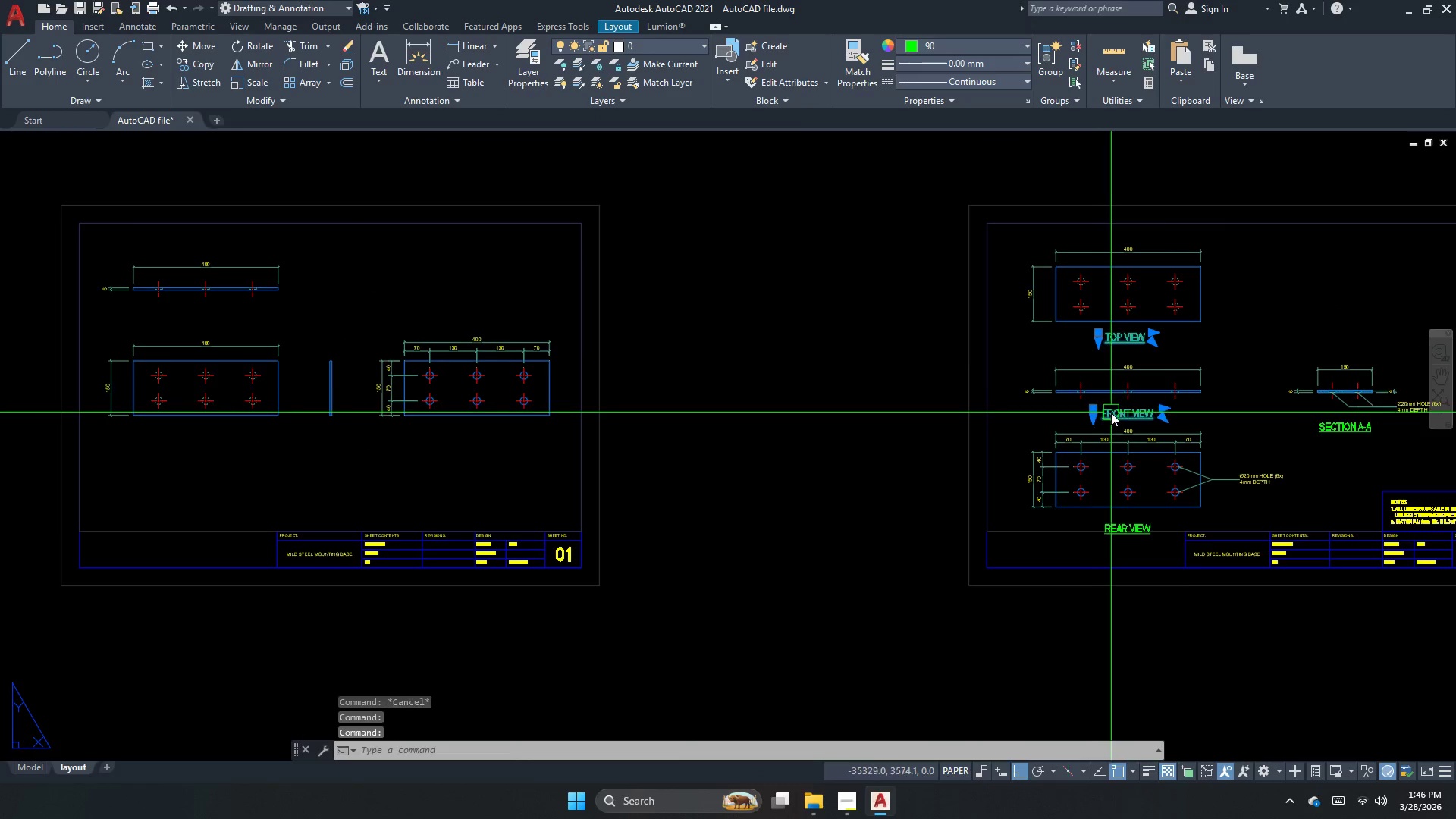 
type(co [F8])
 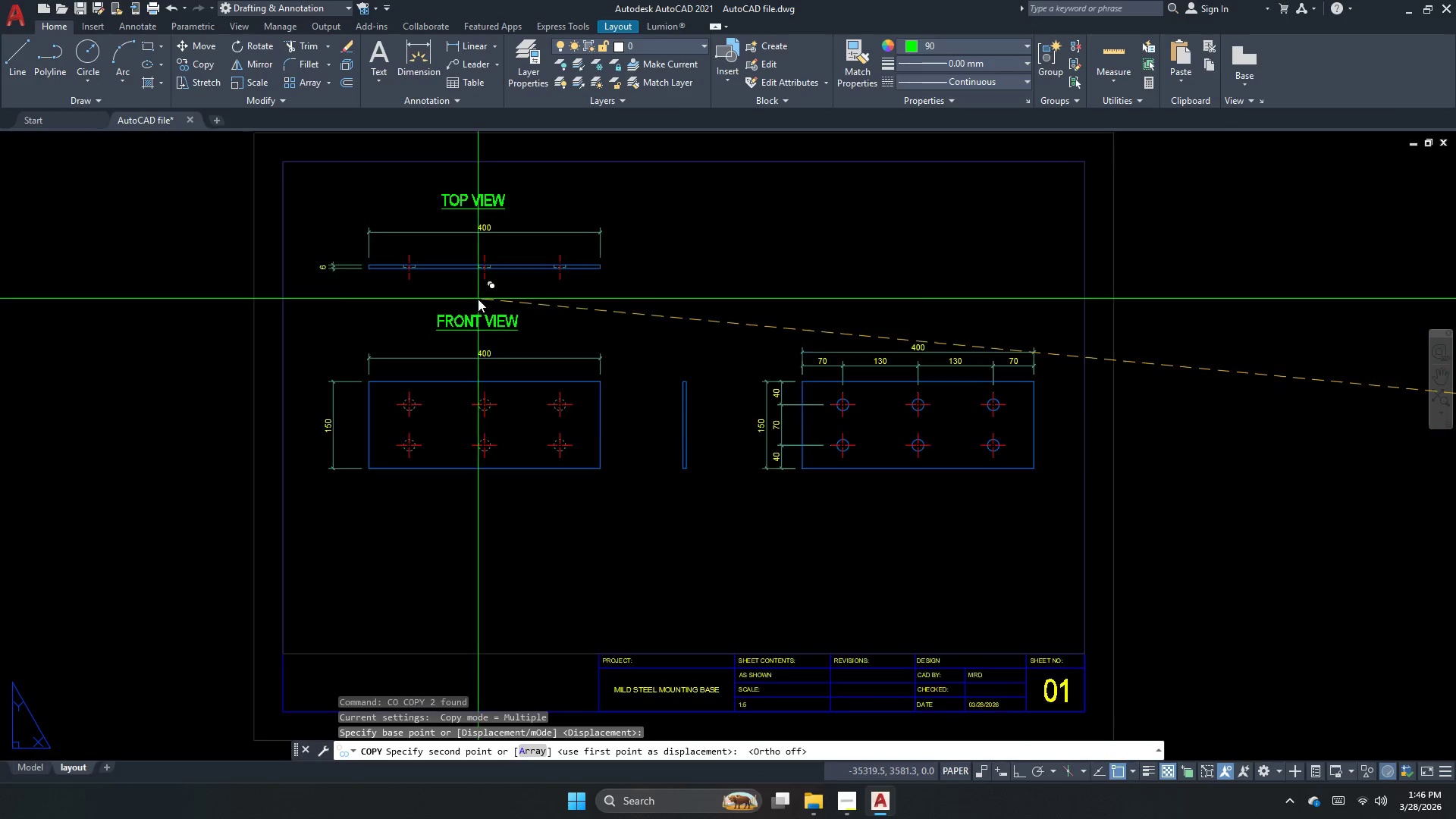 
left_click_drag(start_coordinate=[1131, 392], to_coordinate=[1090, 392])
 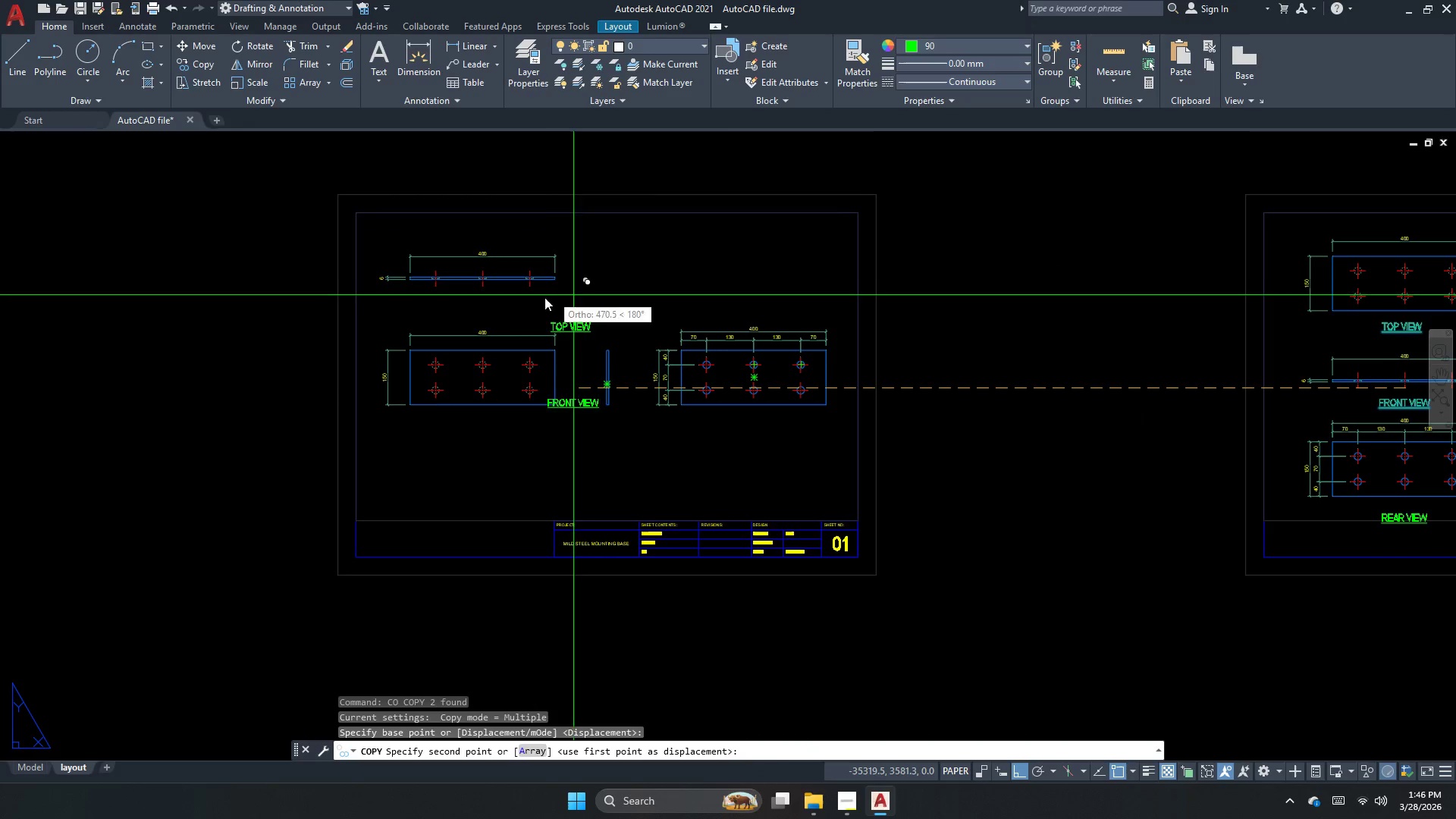 
scroll: coordinate [478, 431], scroll_direction: up, amount: 4.0
 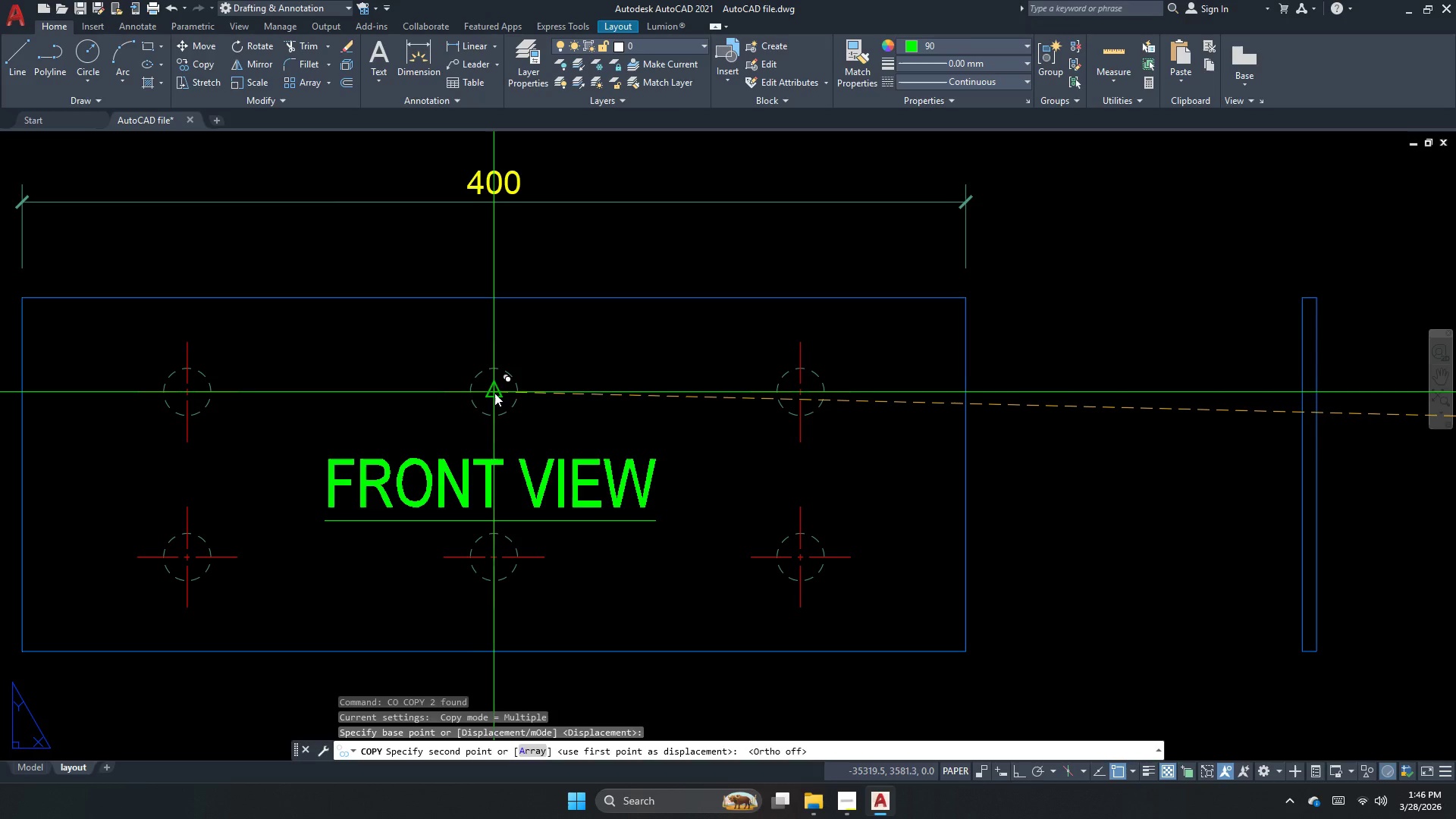 
key(Escape)
 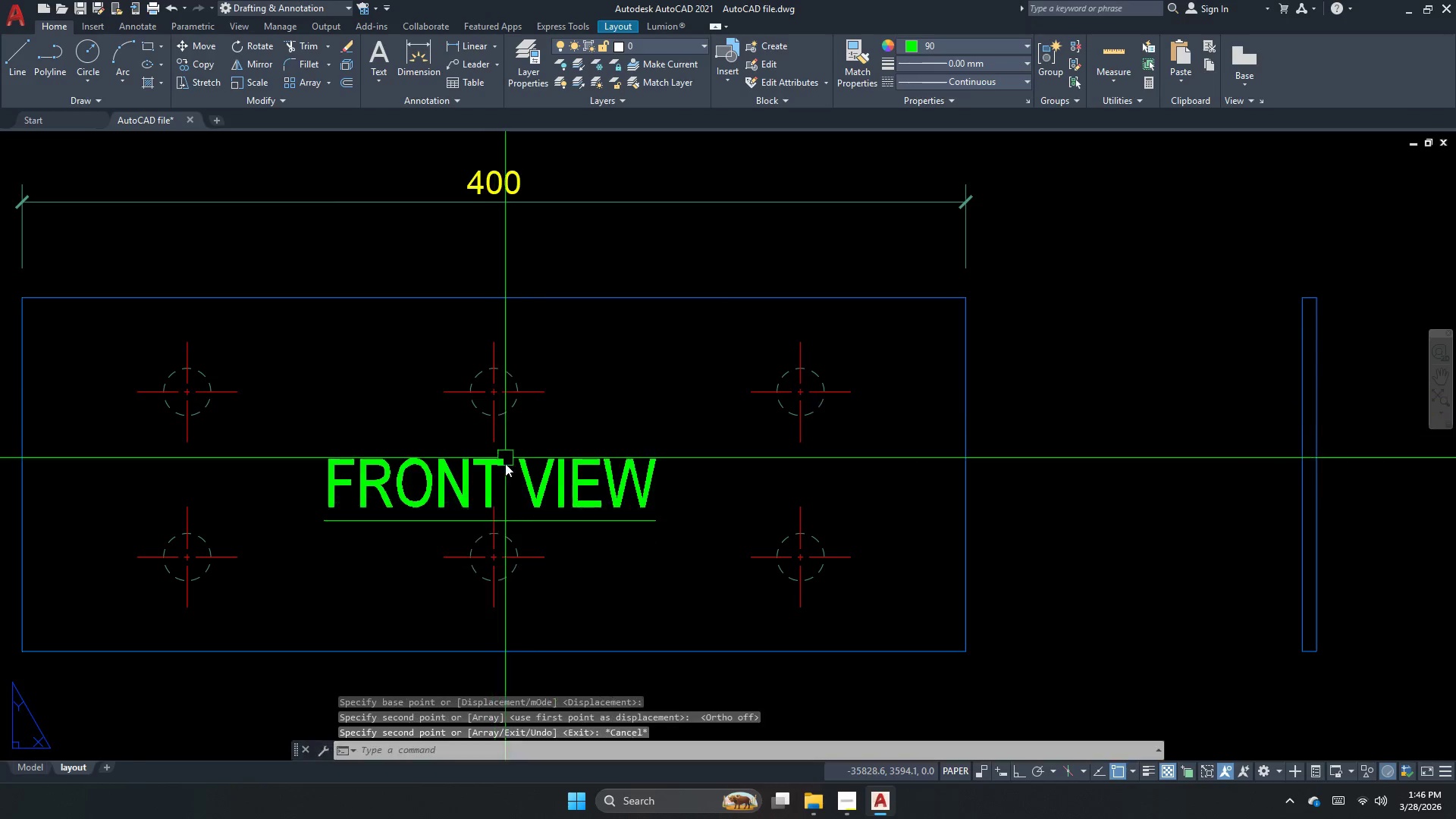 
key(Escape)
 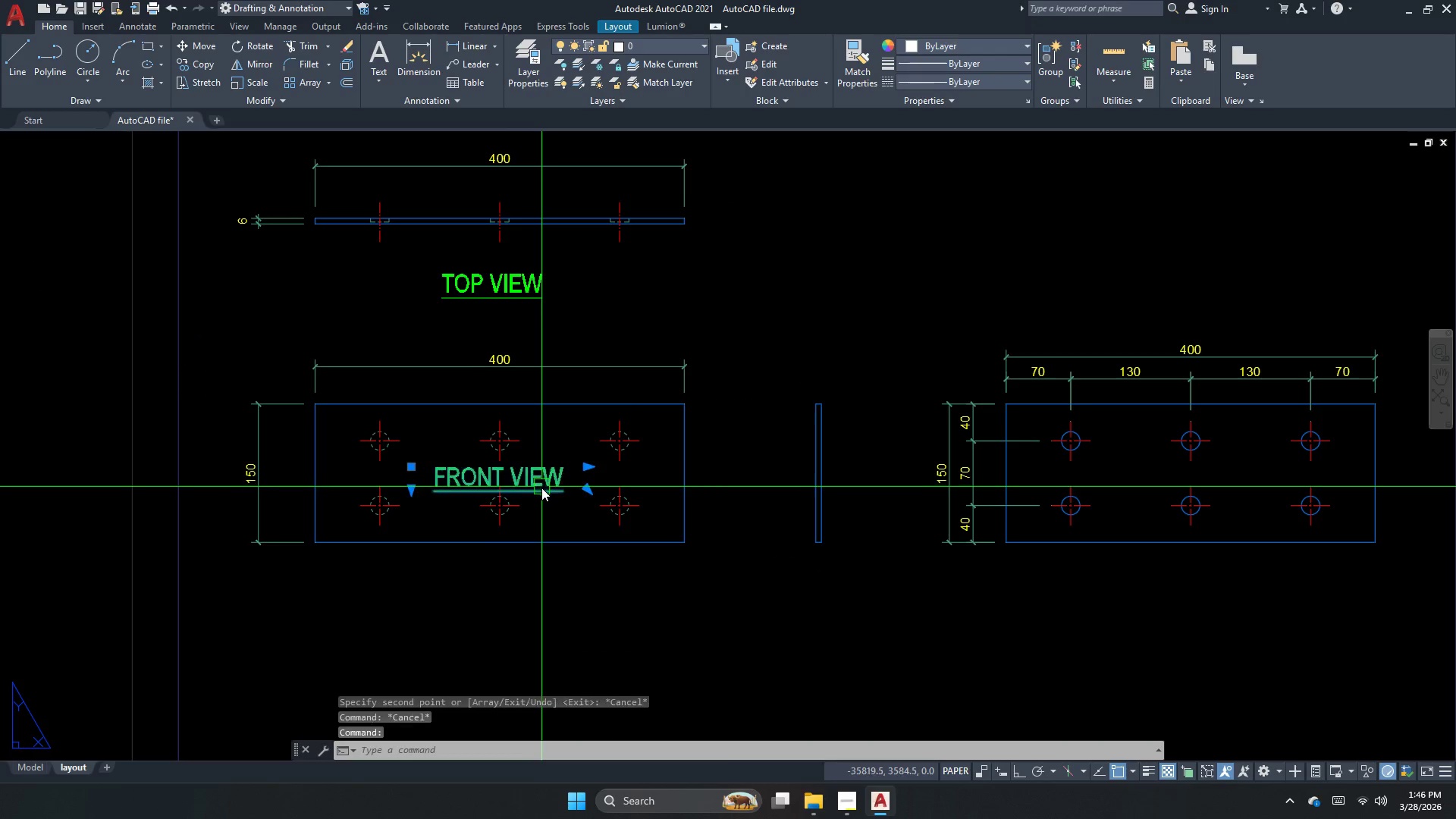 
scroll: coordinate [503, 473], scroll_direction: down, amount: 2.0
 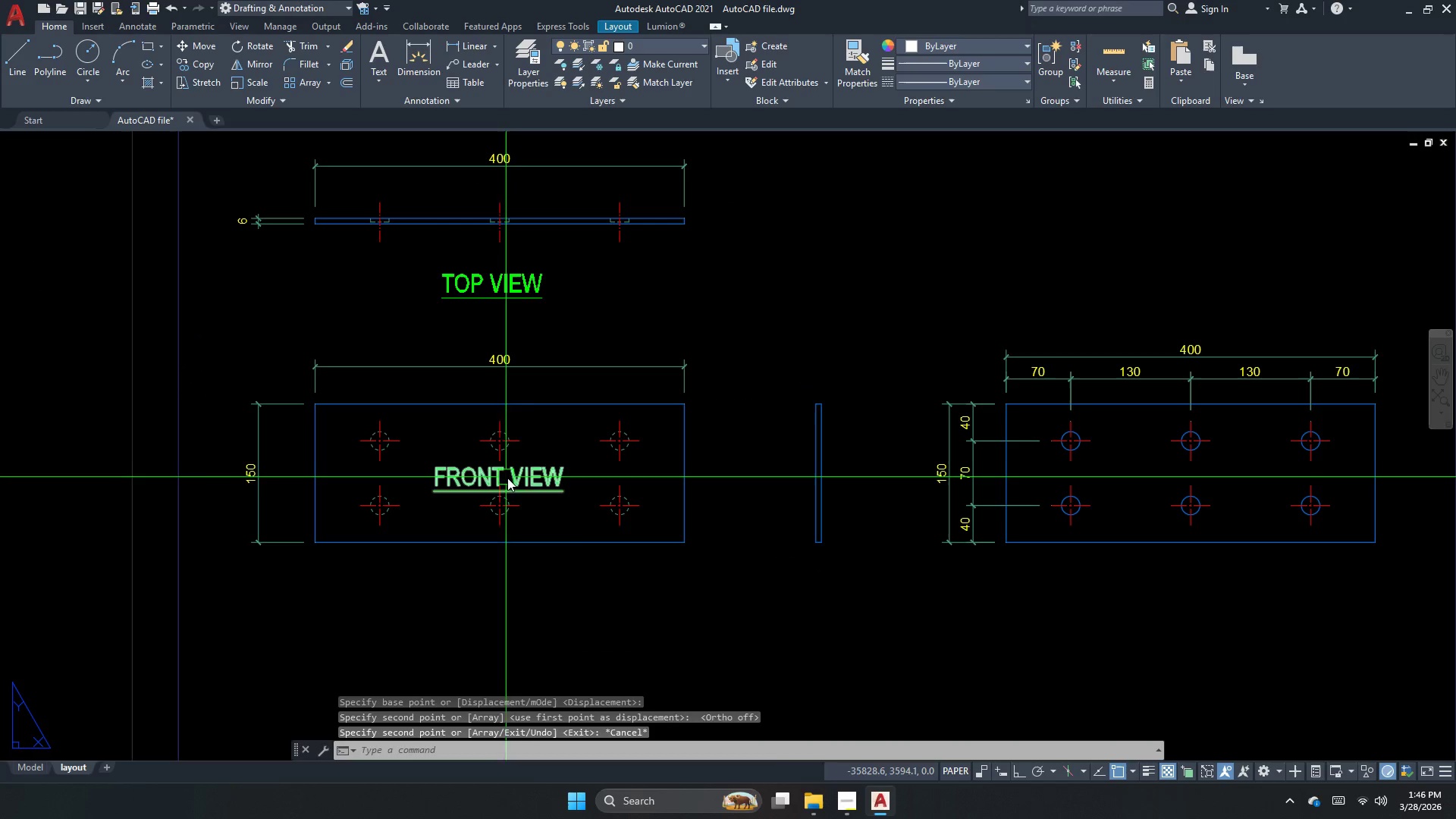 
key(M)
 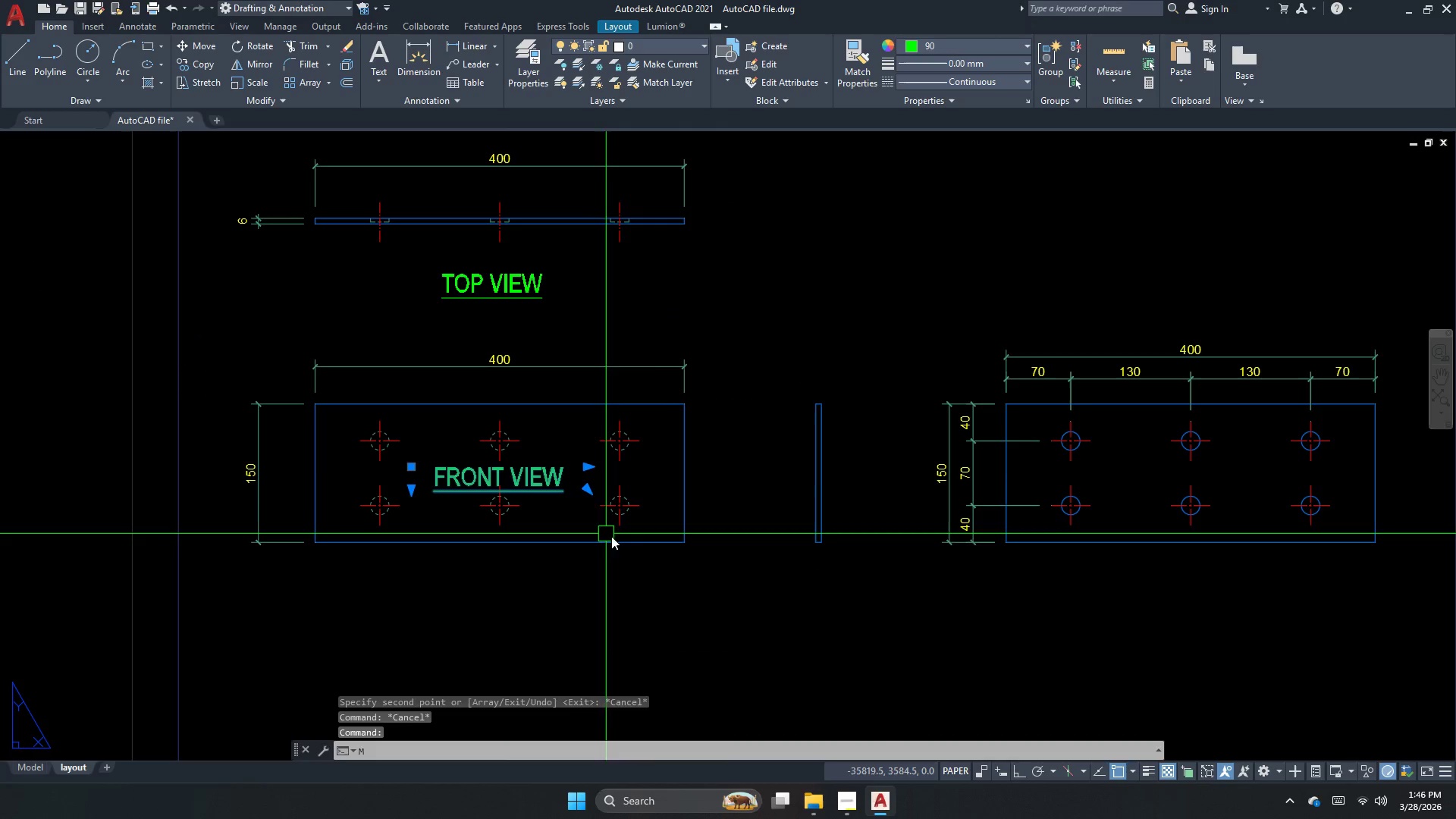 
key(Space)
 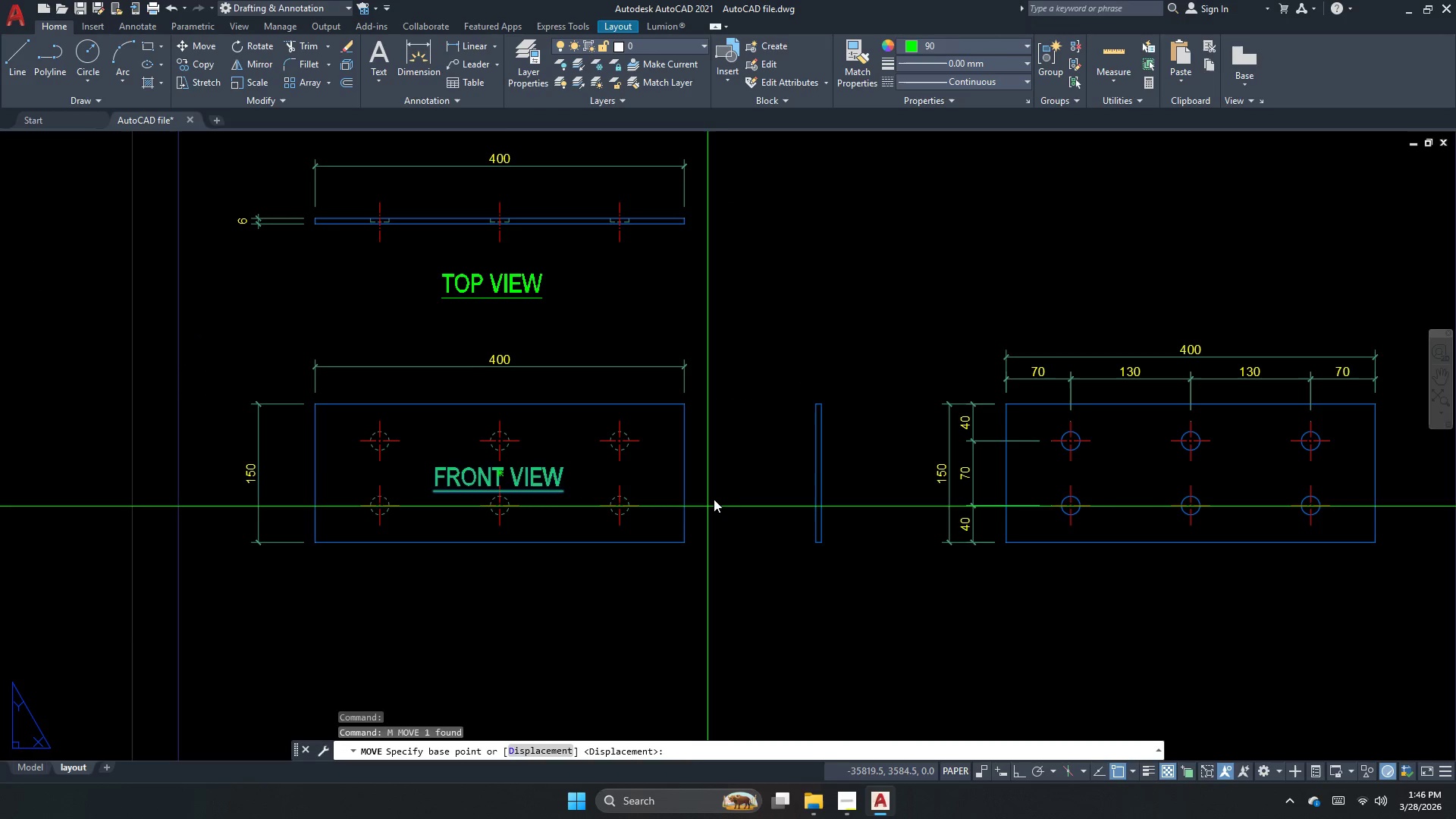 
left_click_drag(start_coordinate=[726, 490], to_coordinate=[739, 548])
 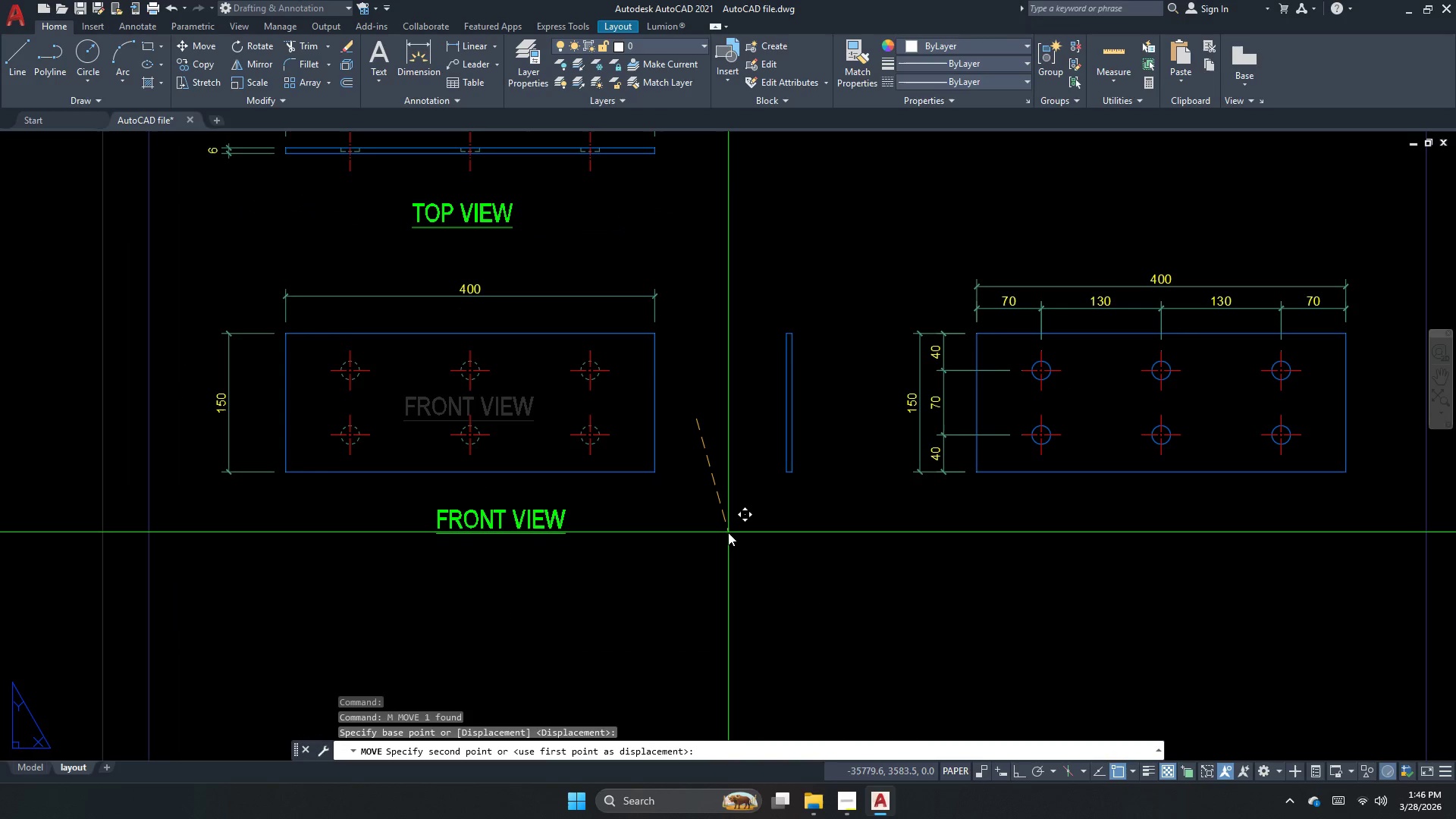 
key(F8)
 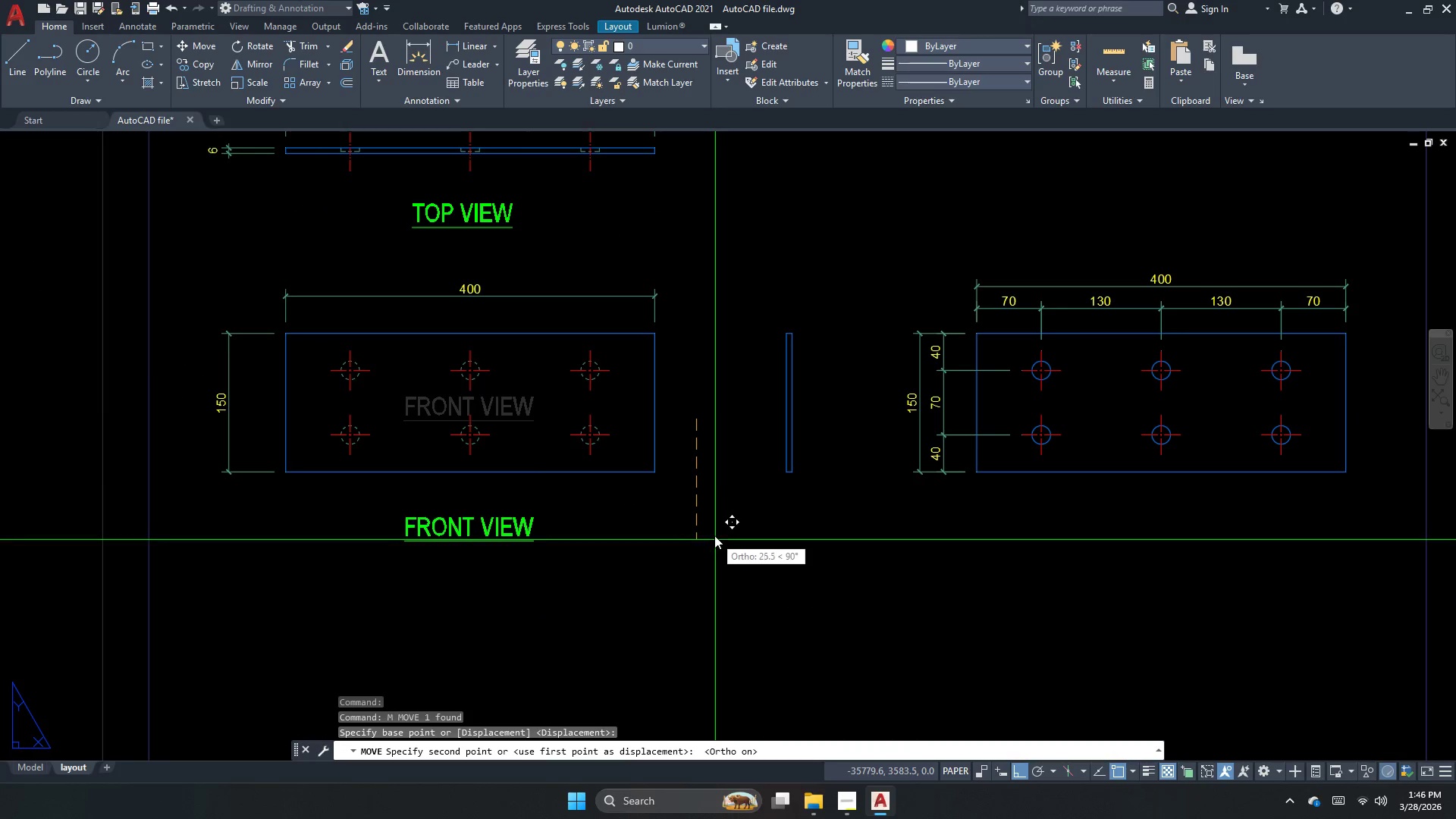 
left_click_drag(start_coordinate=[711, 533], to_coordinate=[679, 541])
 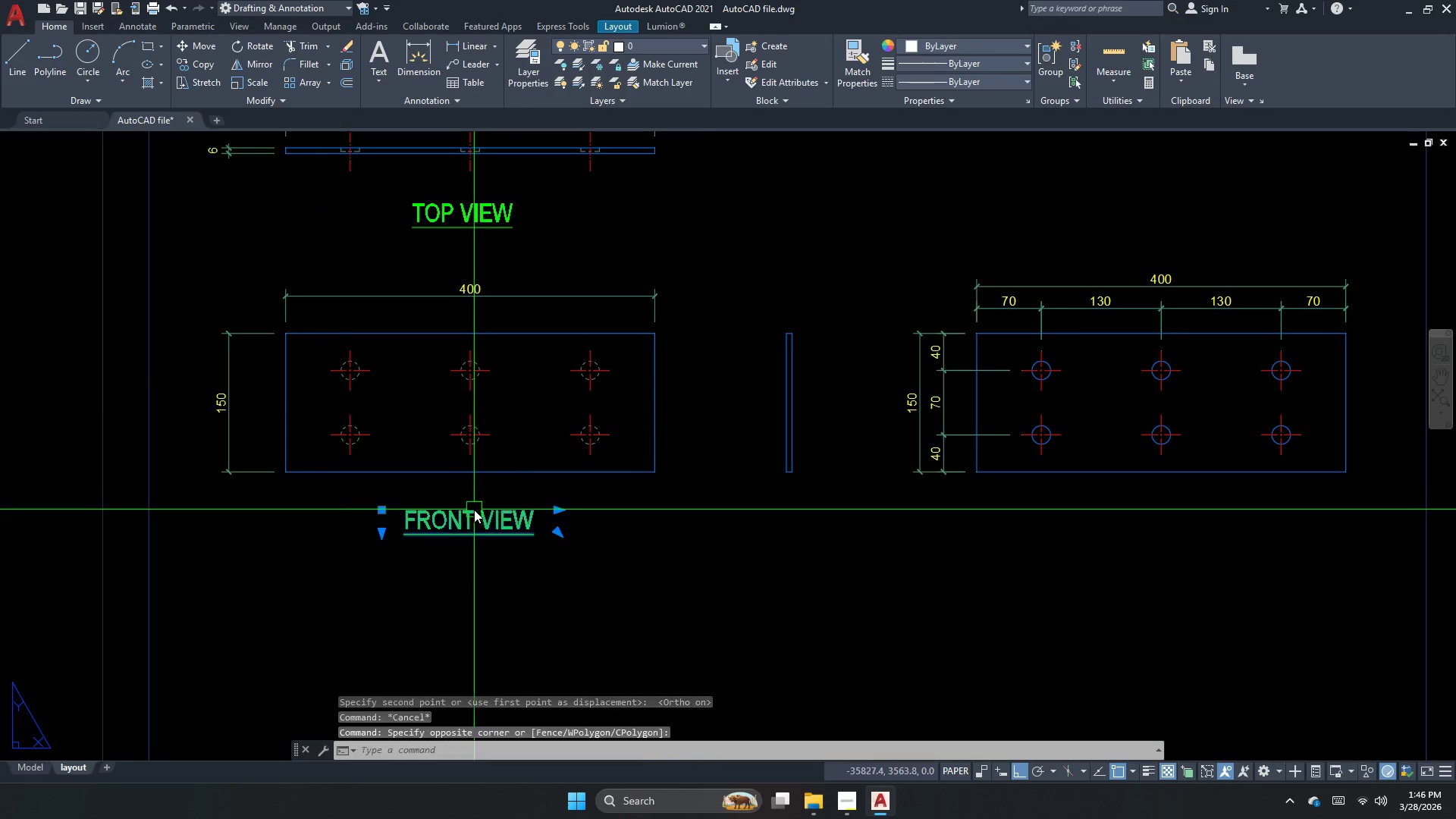 
key(Escape)
 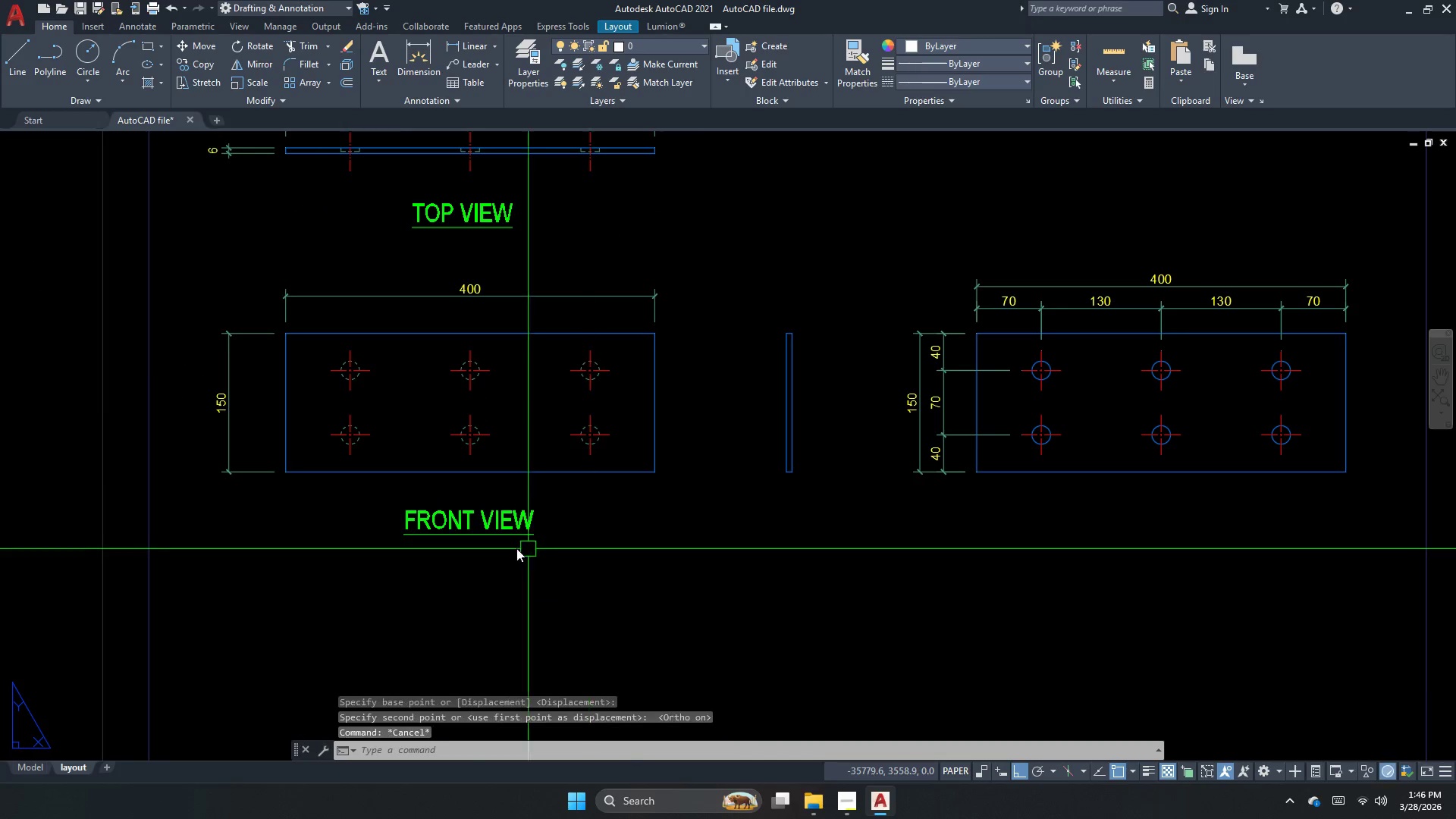 
left_click_drag(start_coordinate=[512, 545], to_coordinate=[488, 527])
 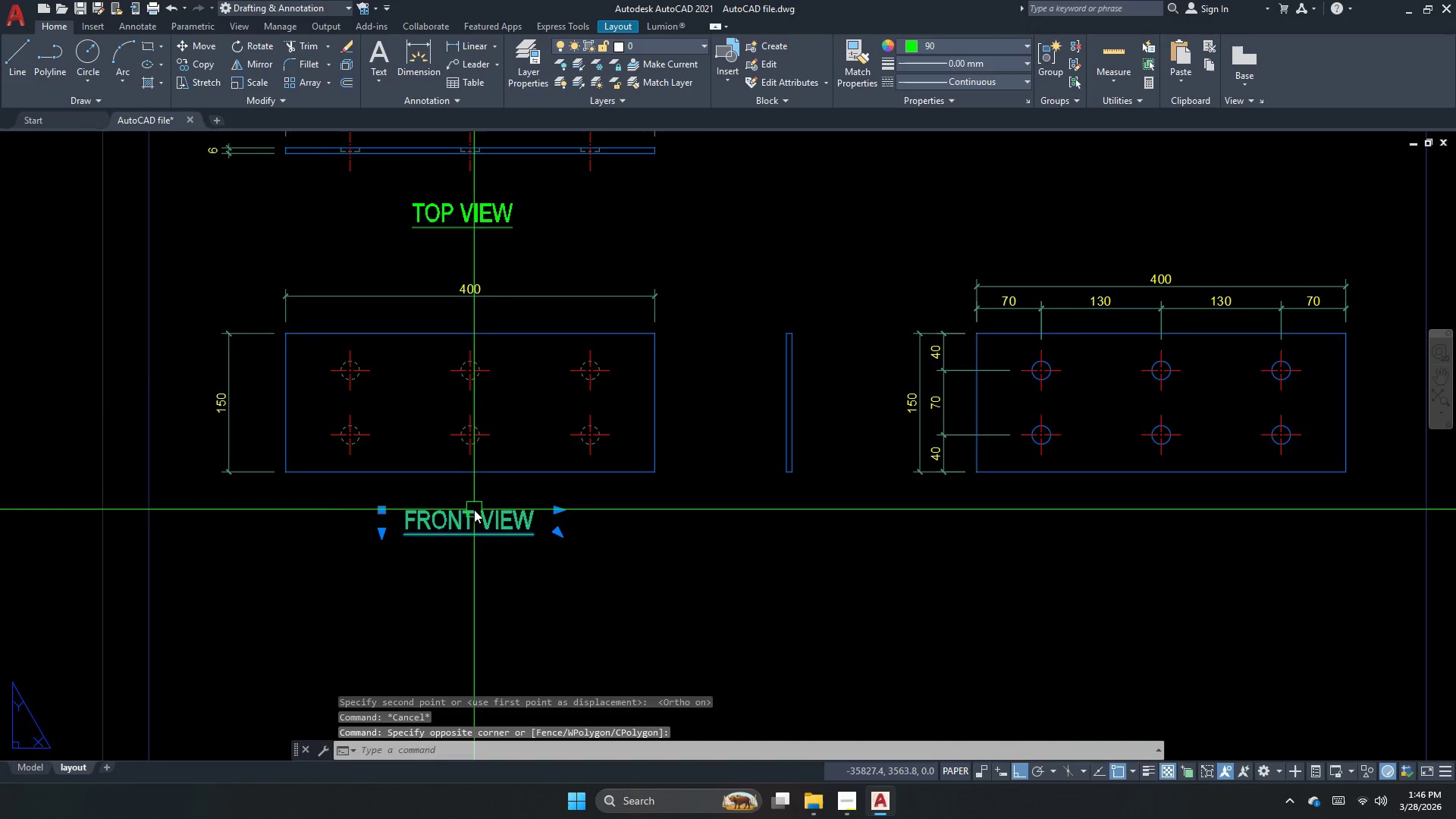 
type(co )
 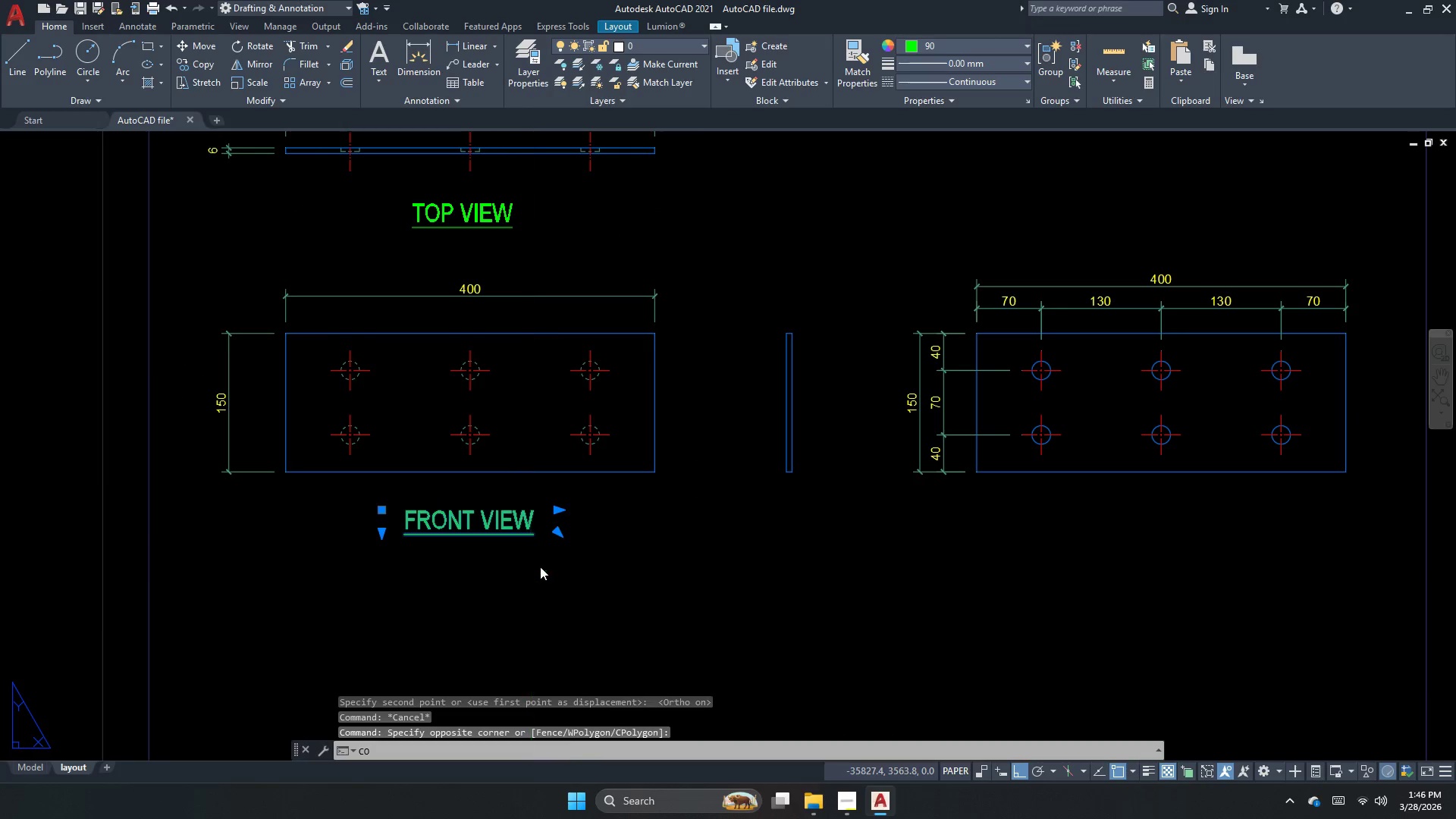 
left_click_drag(start_coordinate=[575, 566], to_coordinate=[793, 562])
 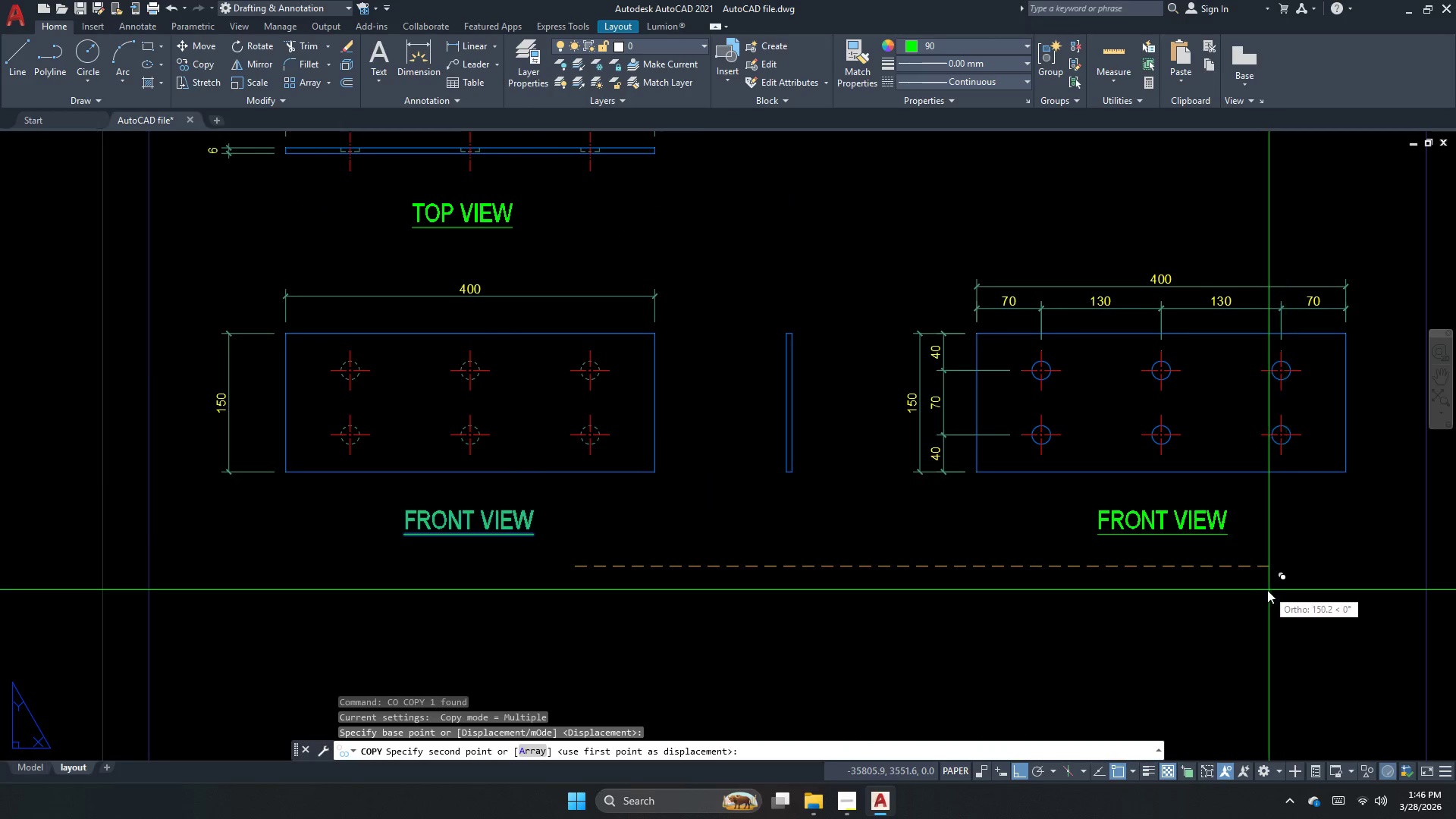 
left_click([1270, 590])
 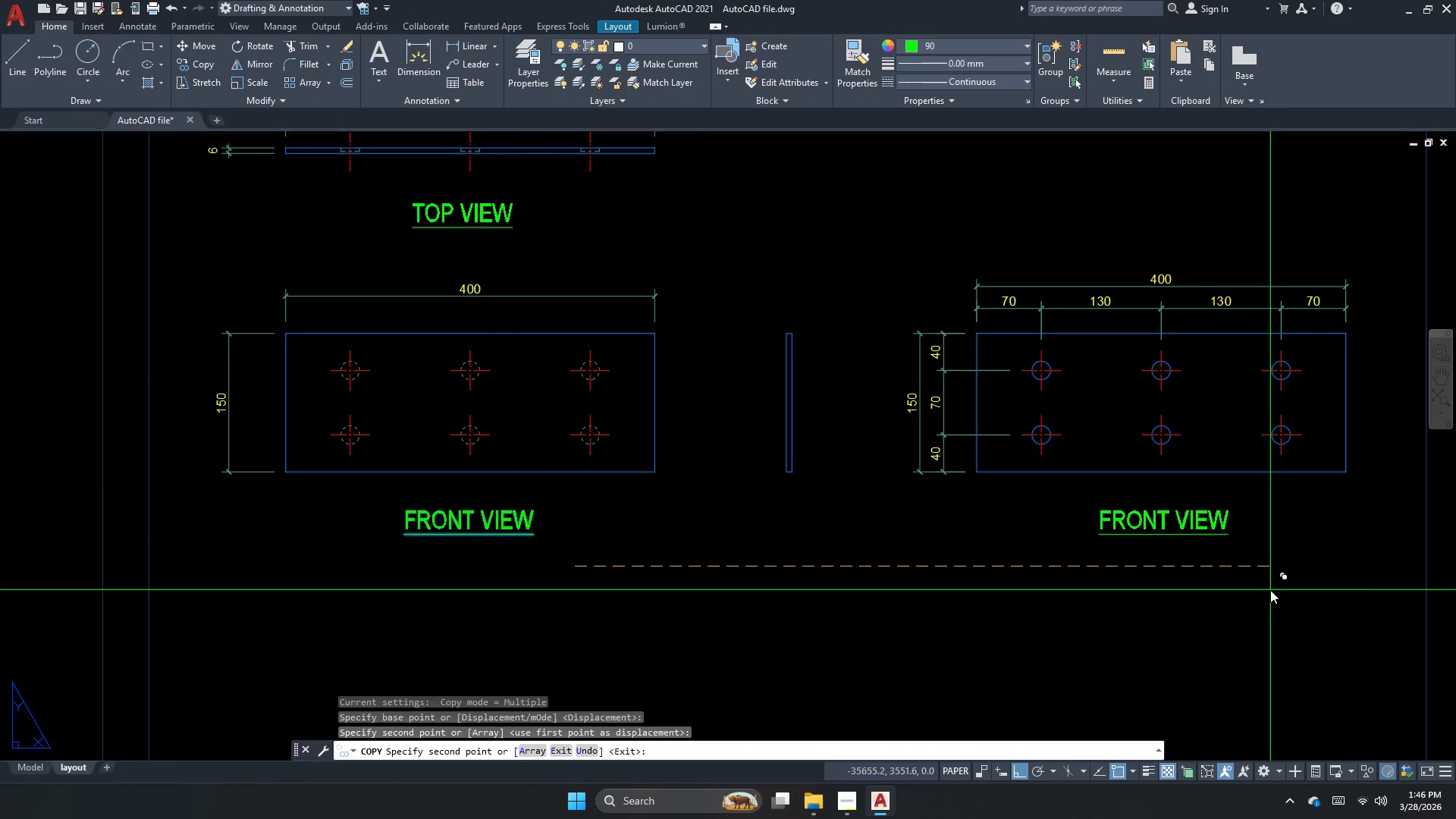 
key(Escape)
 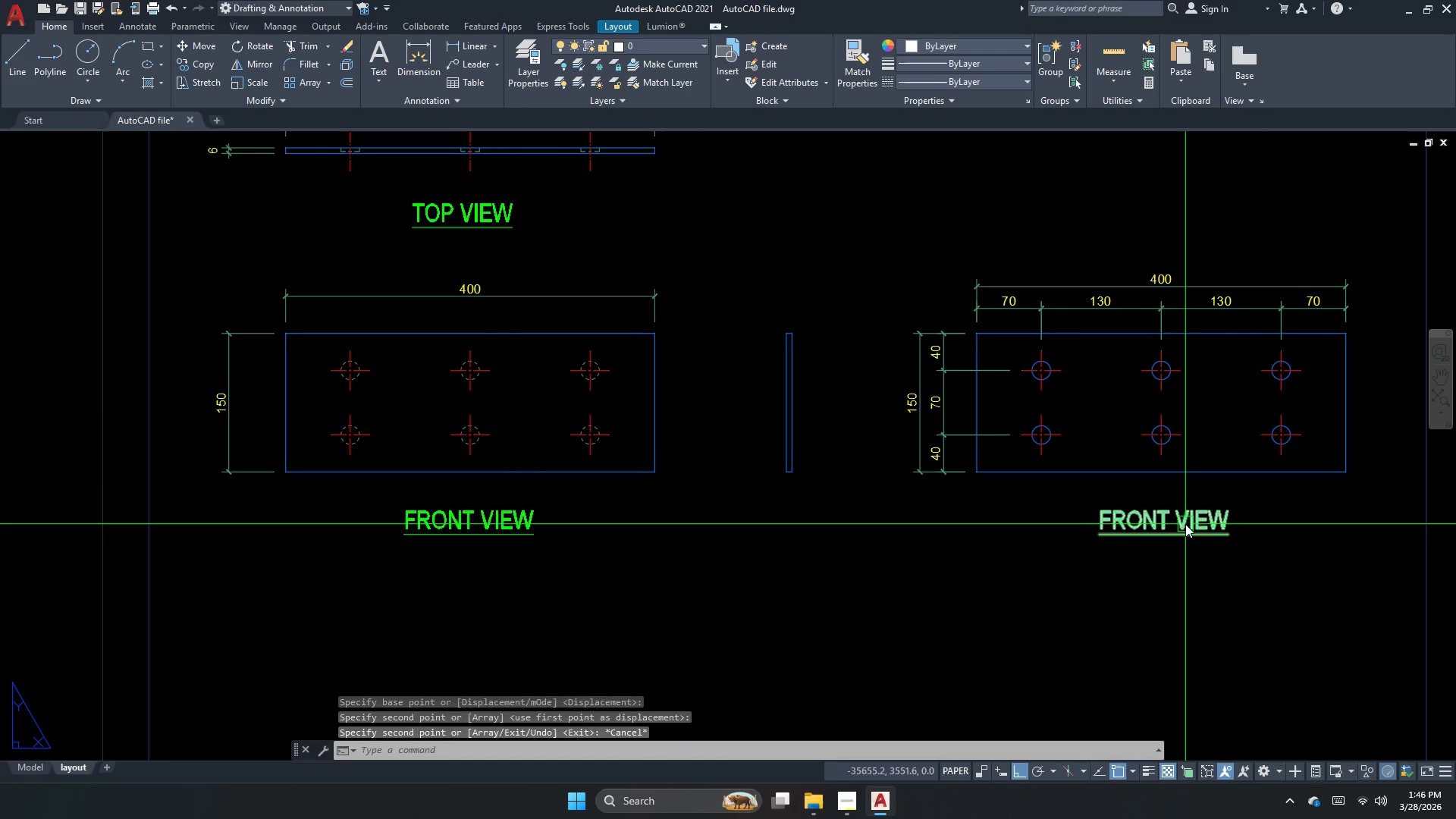 
double_click([1185, 523])
 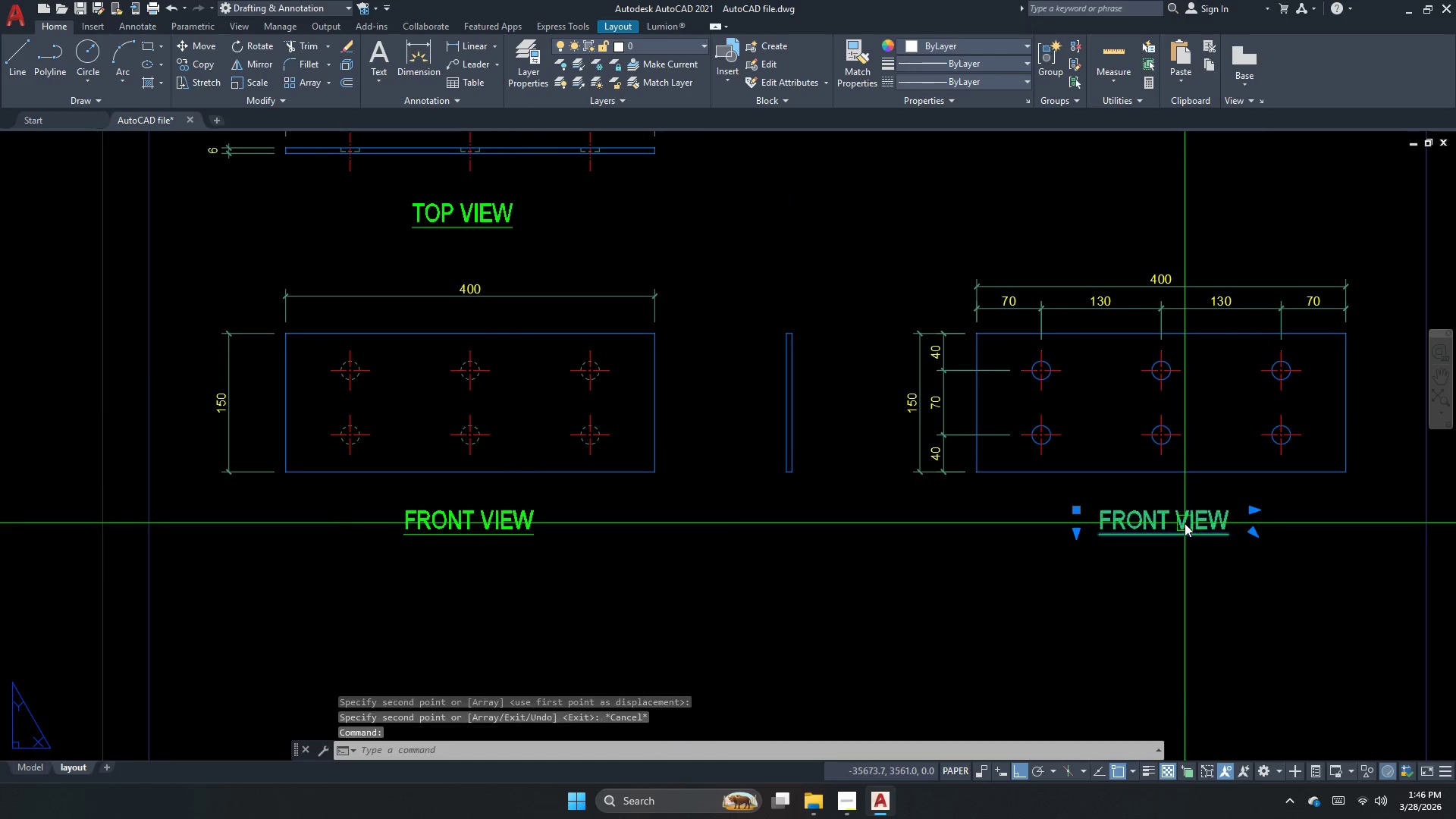 
triple_click([1185, 523])
 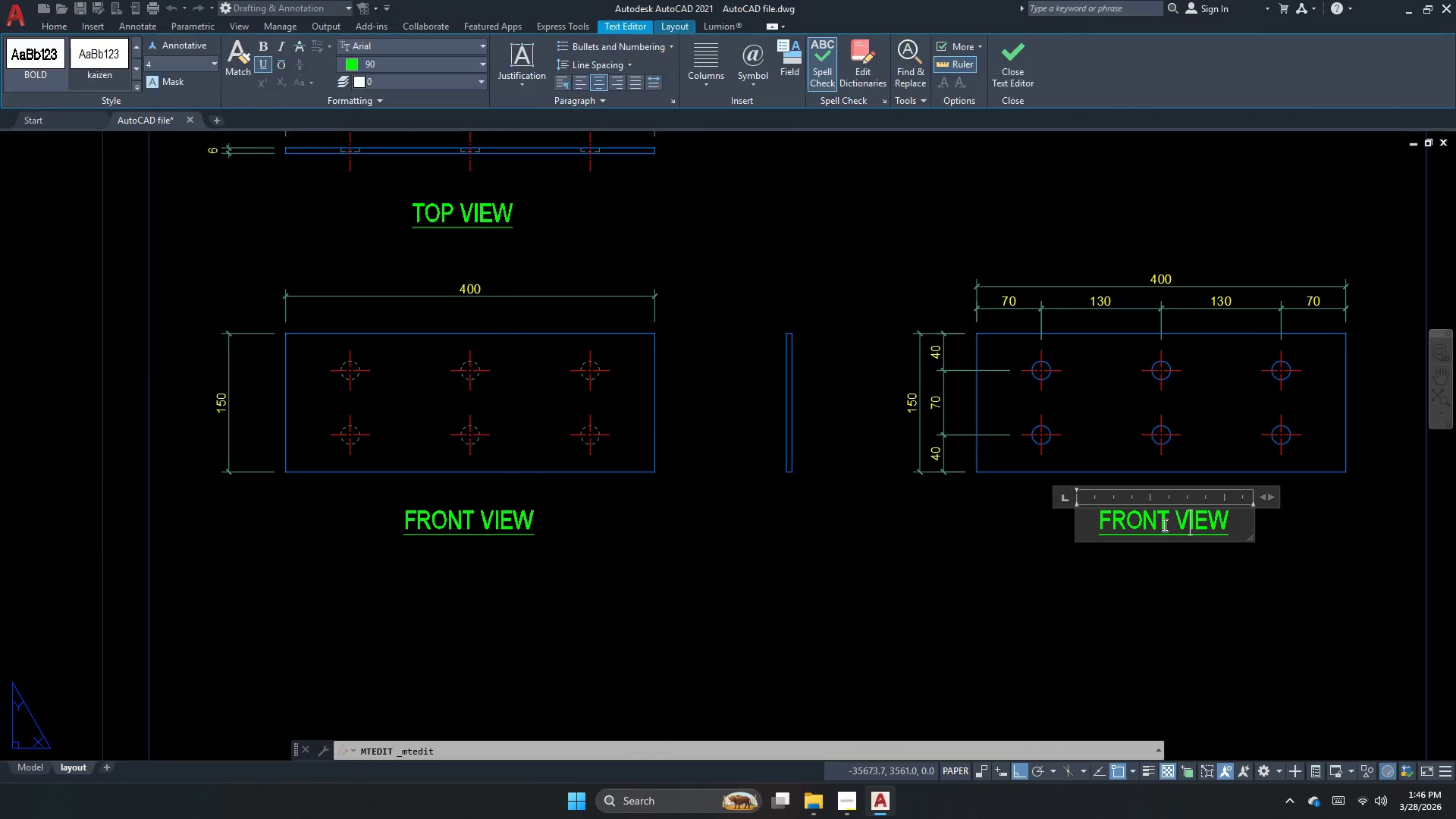 
left_click_drag(start_coordinate=[1169, 522], to_coordinate=[1023, 529])
 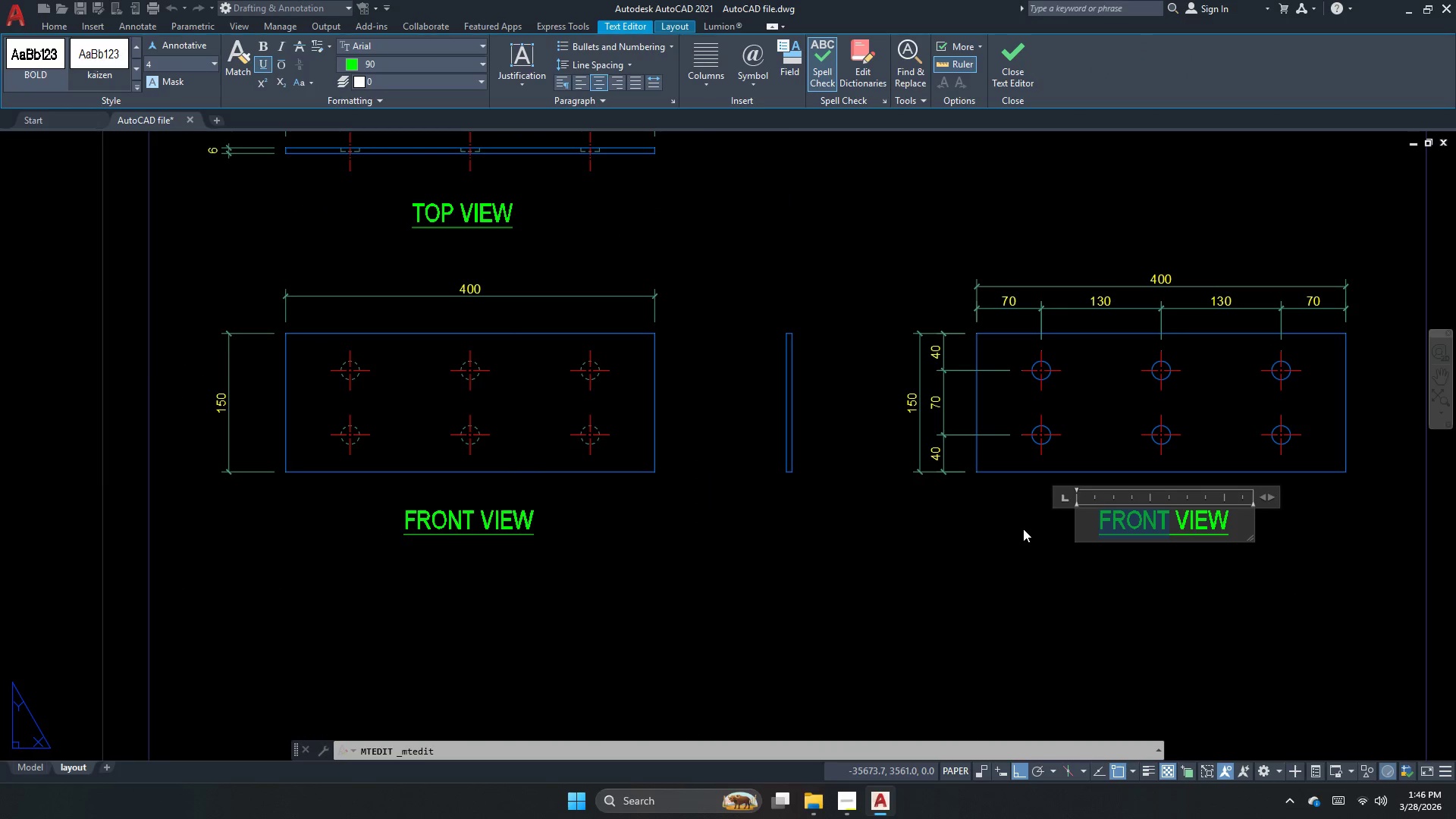 
type(rear)
 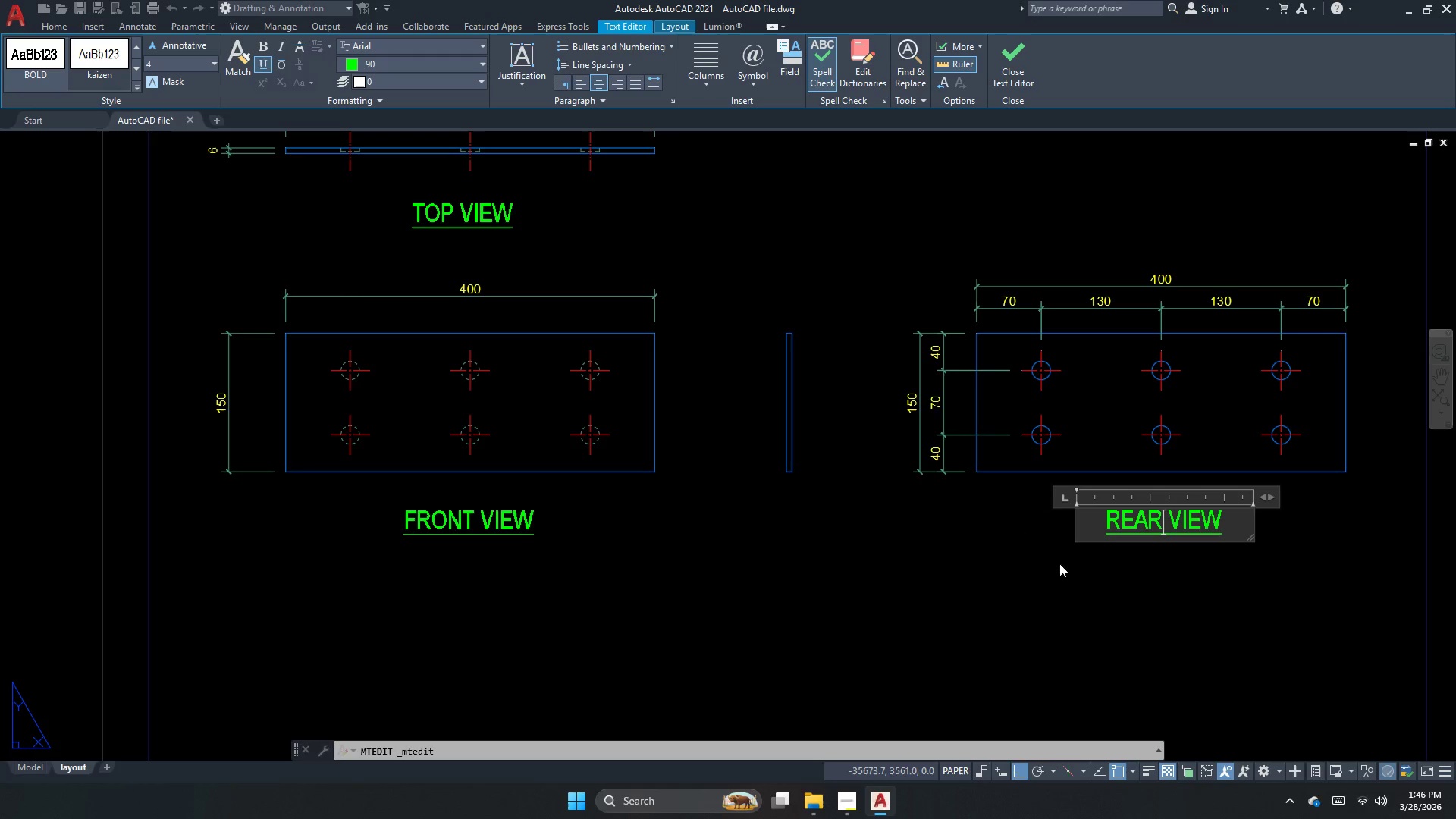 
left_click([1105, 571])
 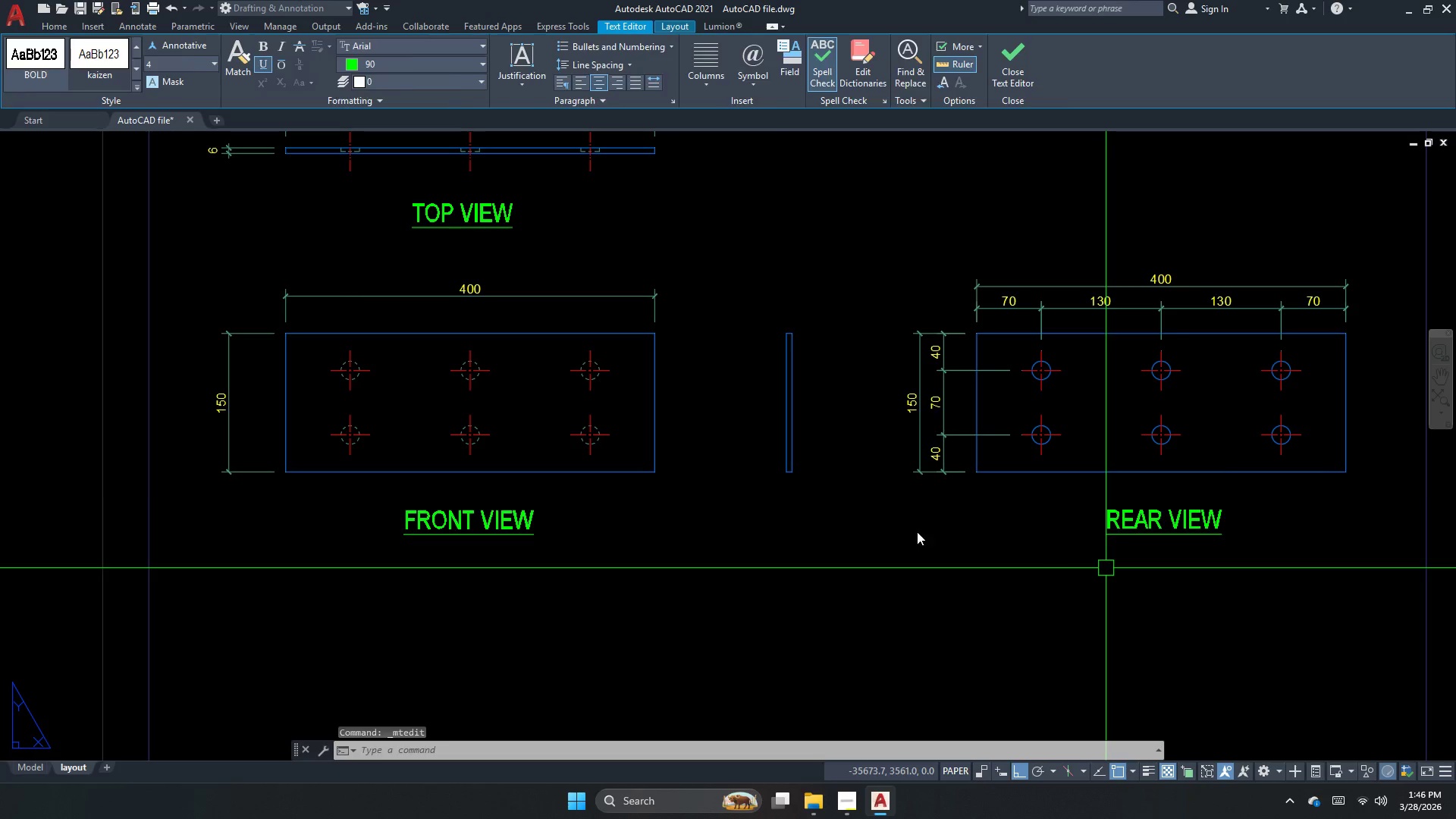 
scroll: coordinate [673, 518], scroll_direction: down, amount: 1.0
 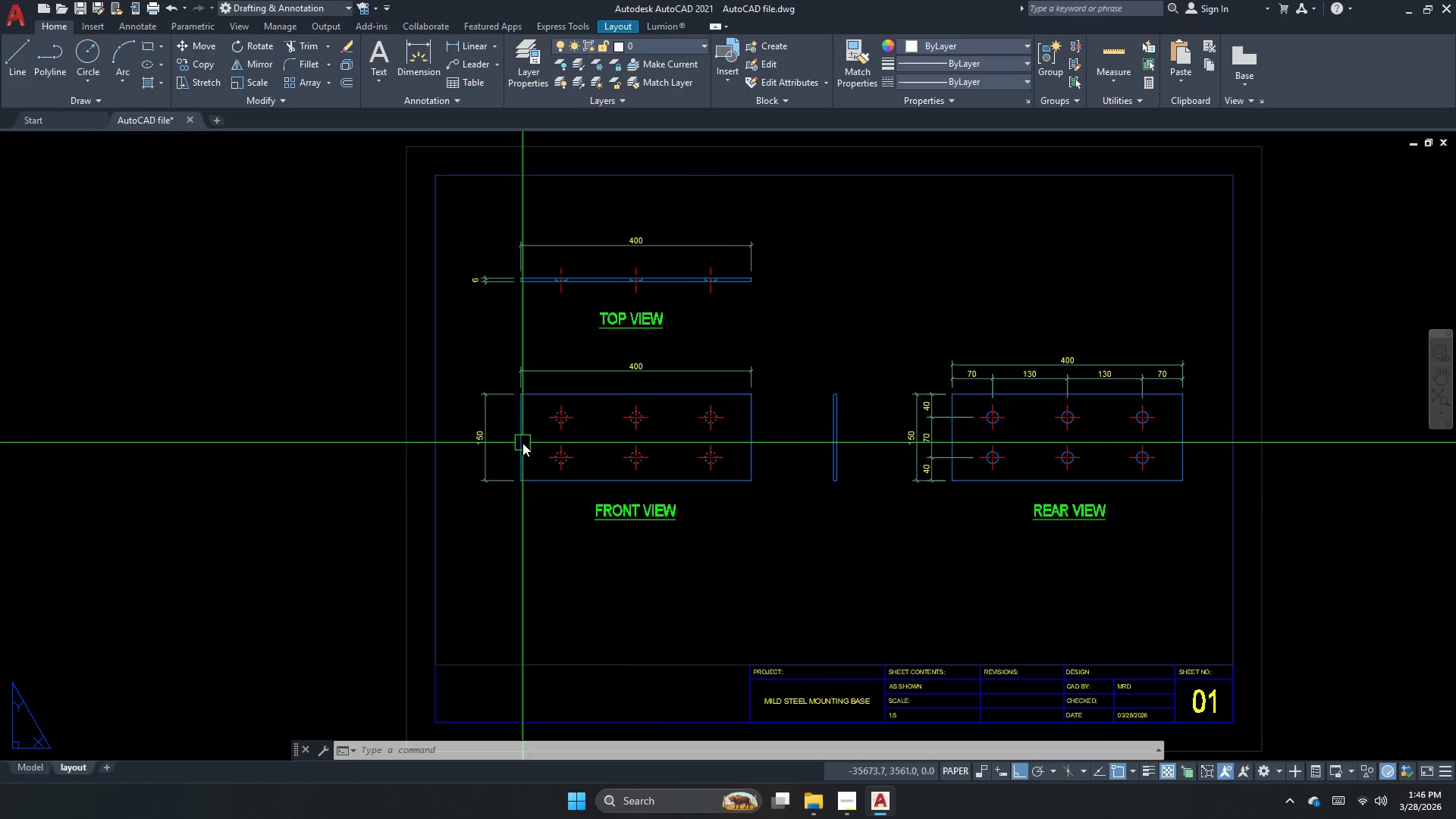 
wait(23.18)
 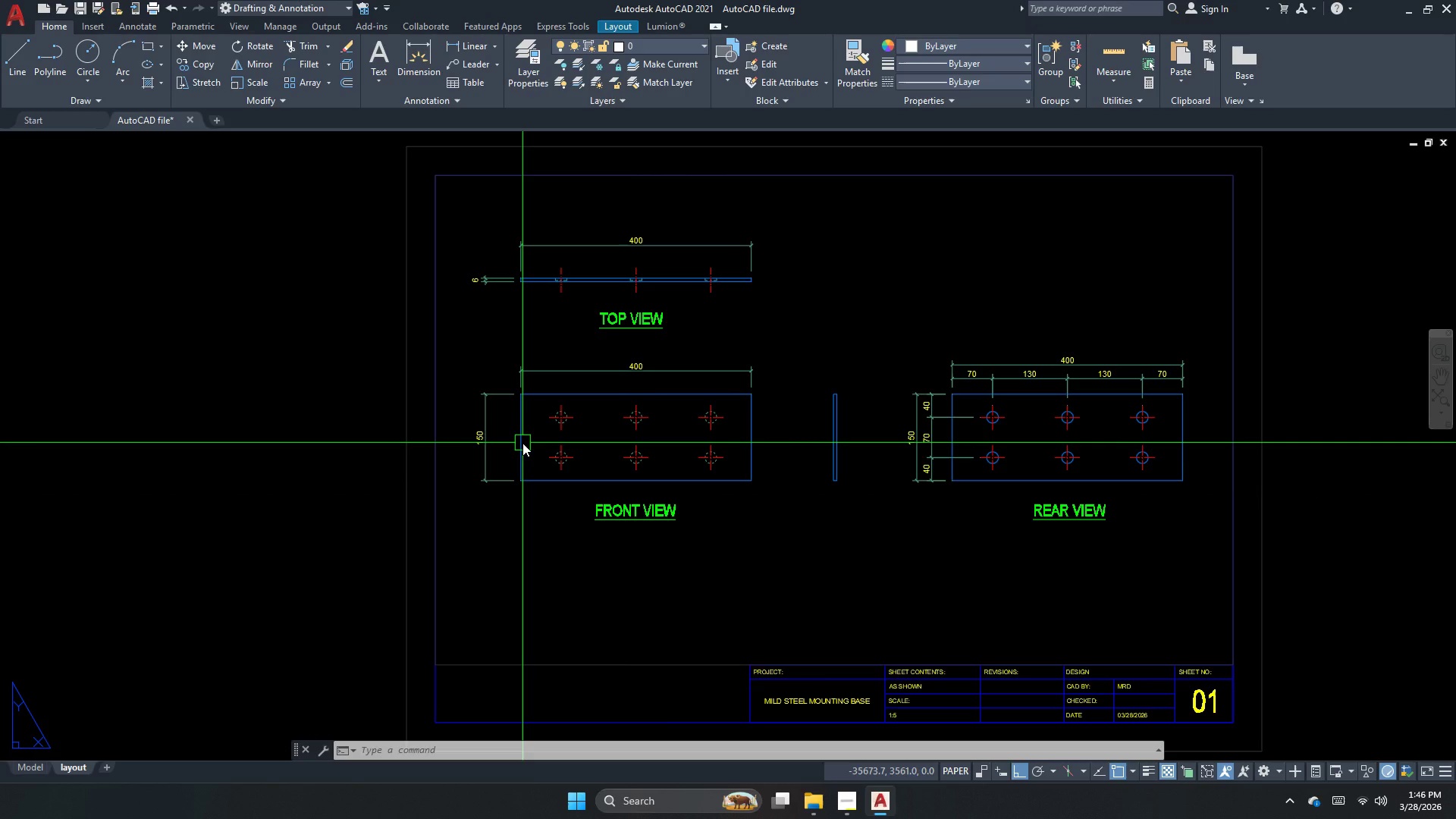 
key(Escape)
 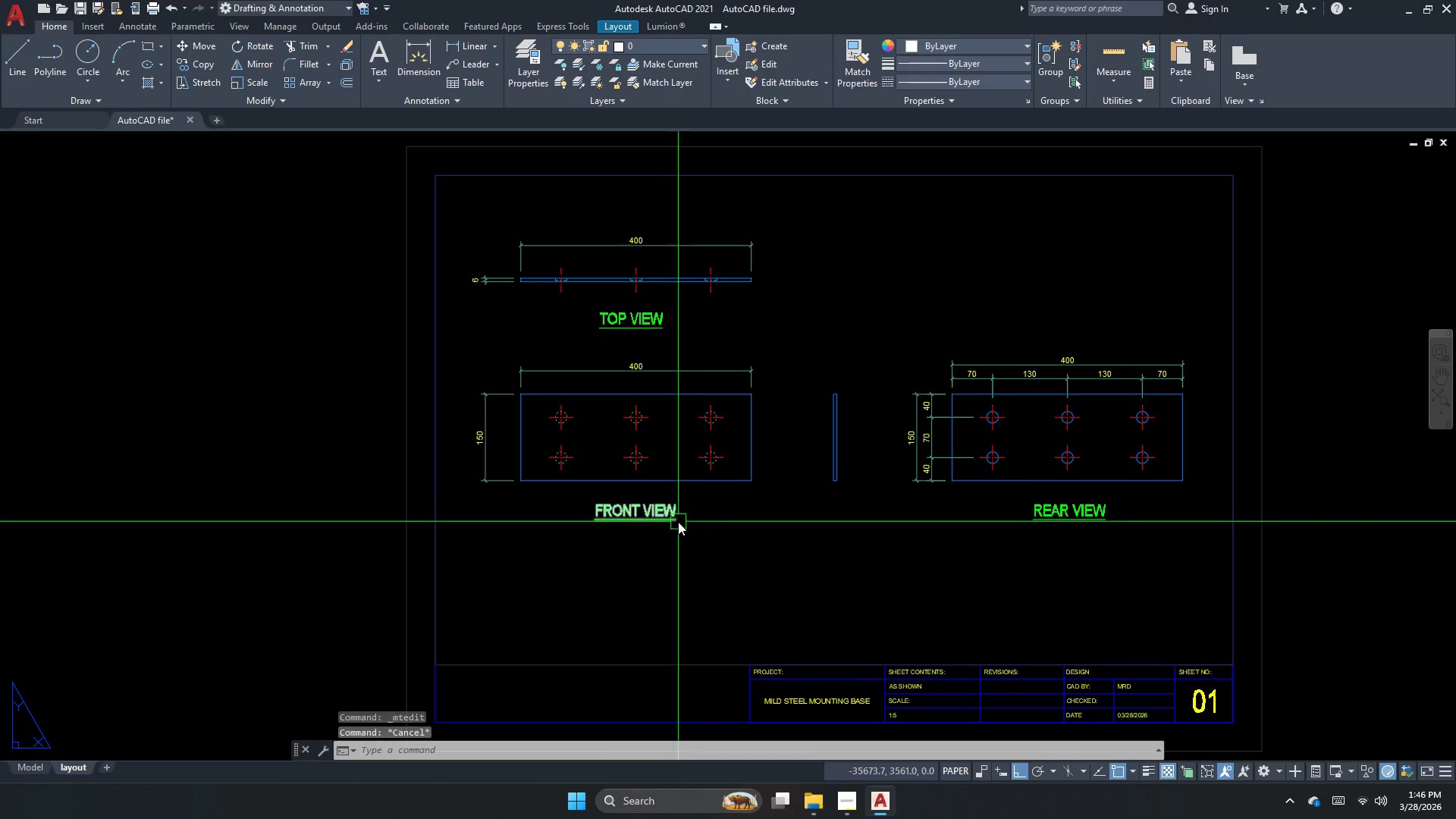 
left_click_drag(start_coordinate=[678, 522], to_coordinate=[662, 516])
 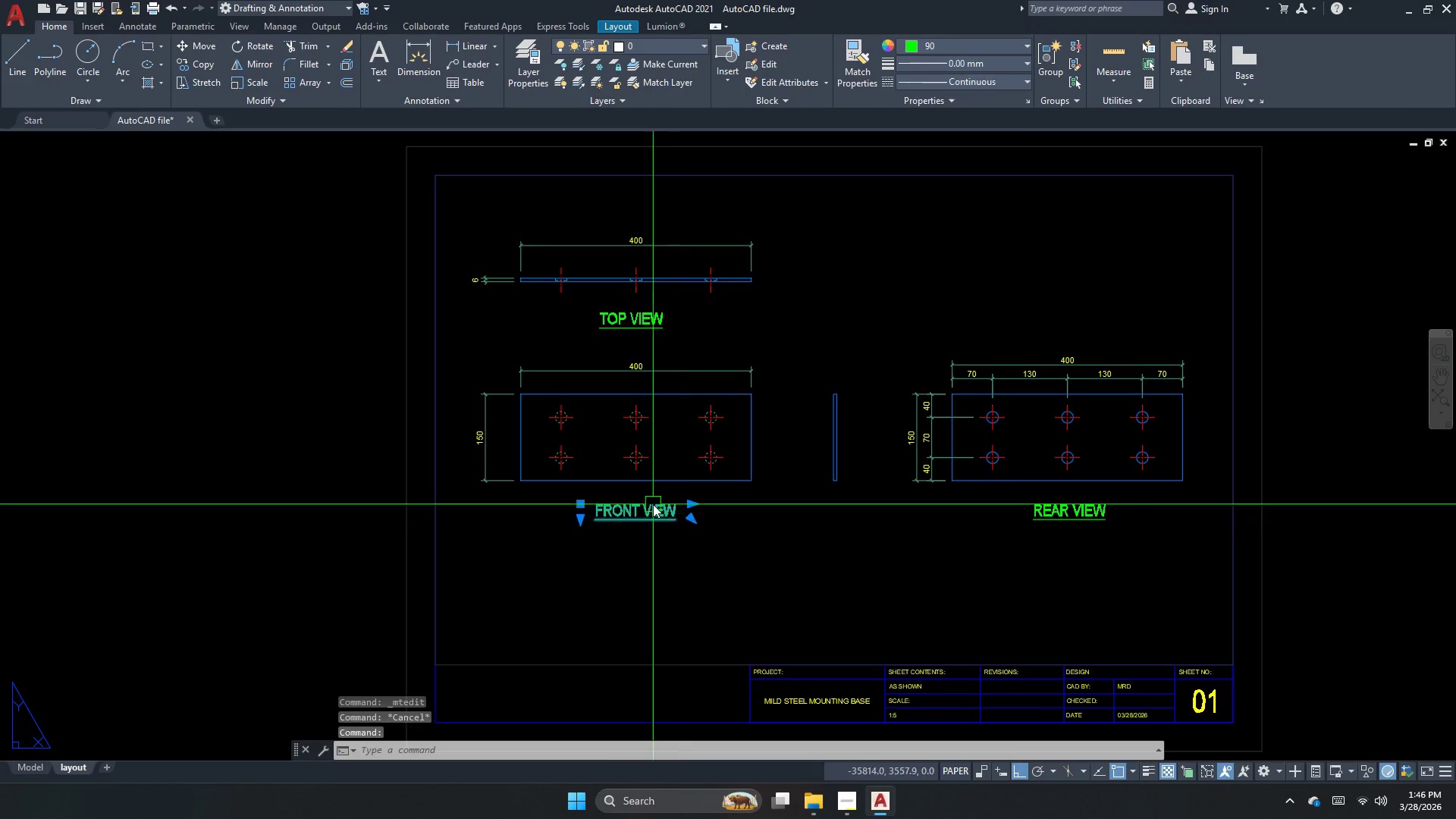 
double_click([653, 504])
 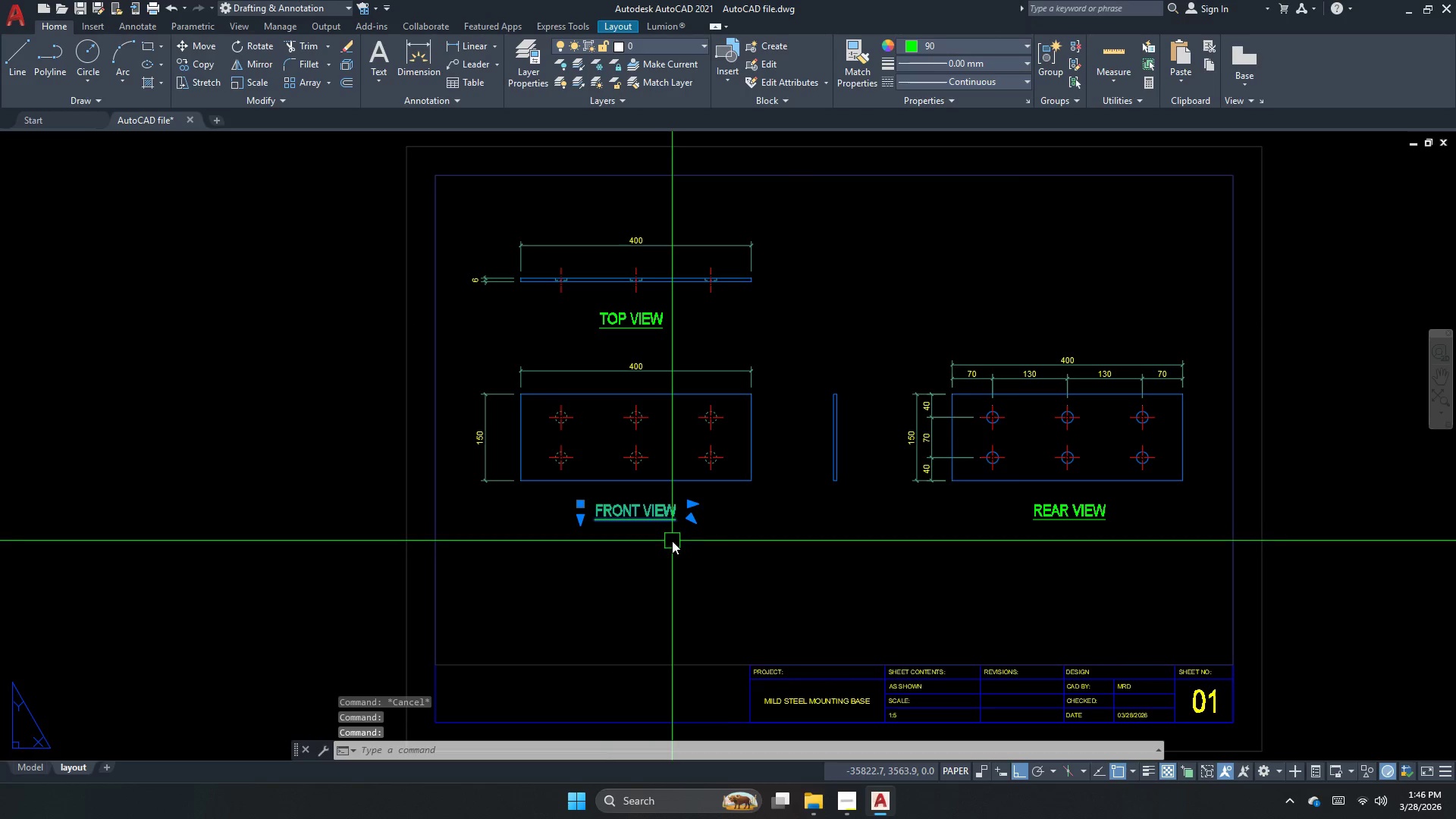 
type(co )
key(Escape)
 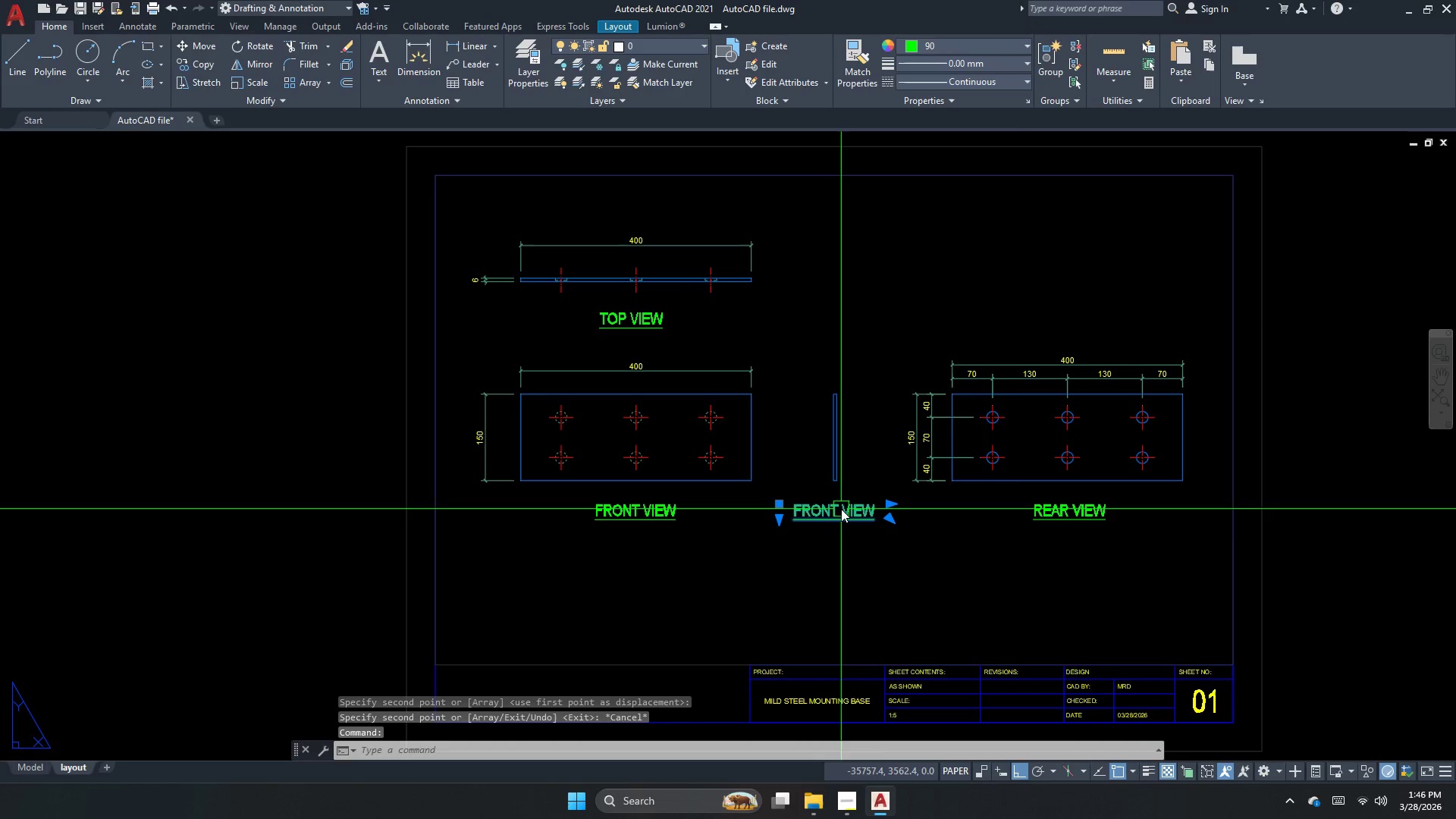 
left_click_drag(start_coordinate=[691, 557], to_coordinate=[764, 551])
 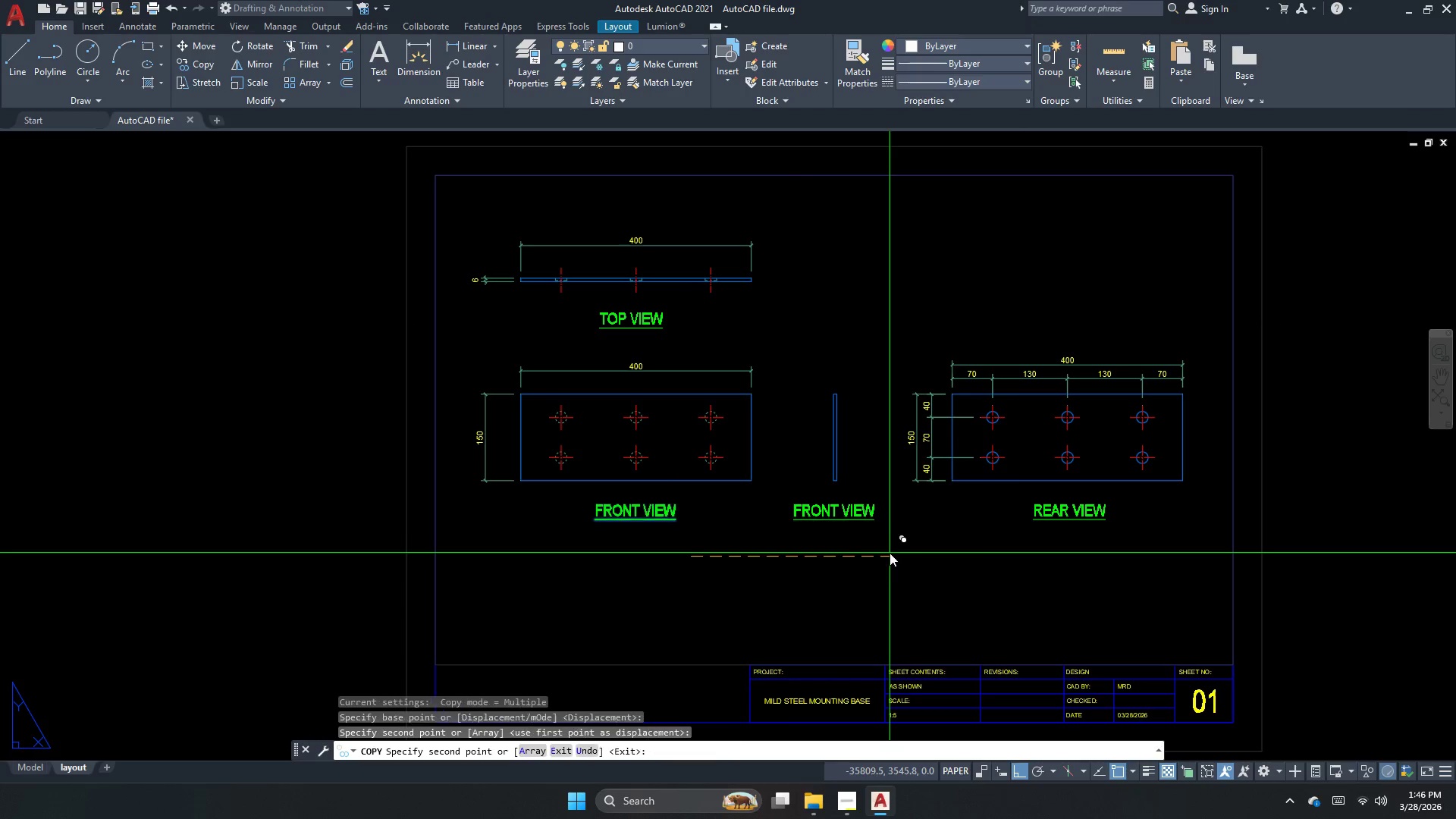 
double_click([841, 509])
 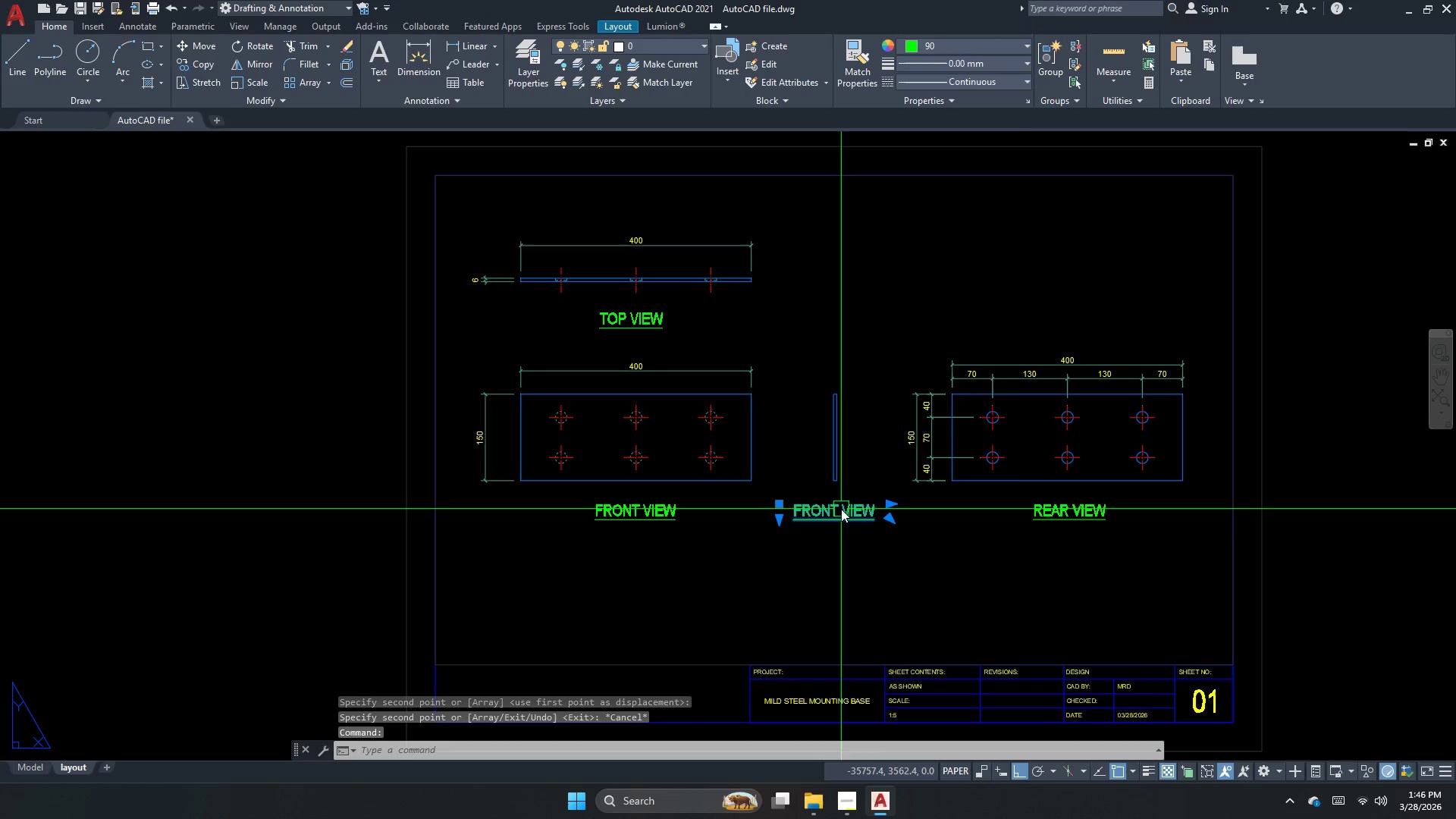 
triple_click([841, 509])
 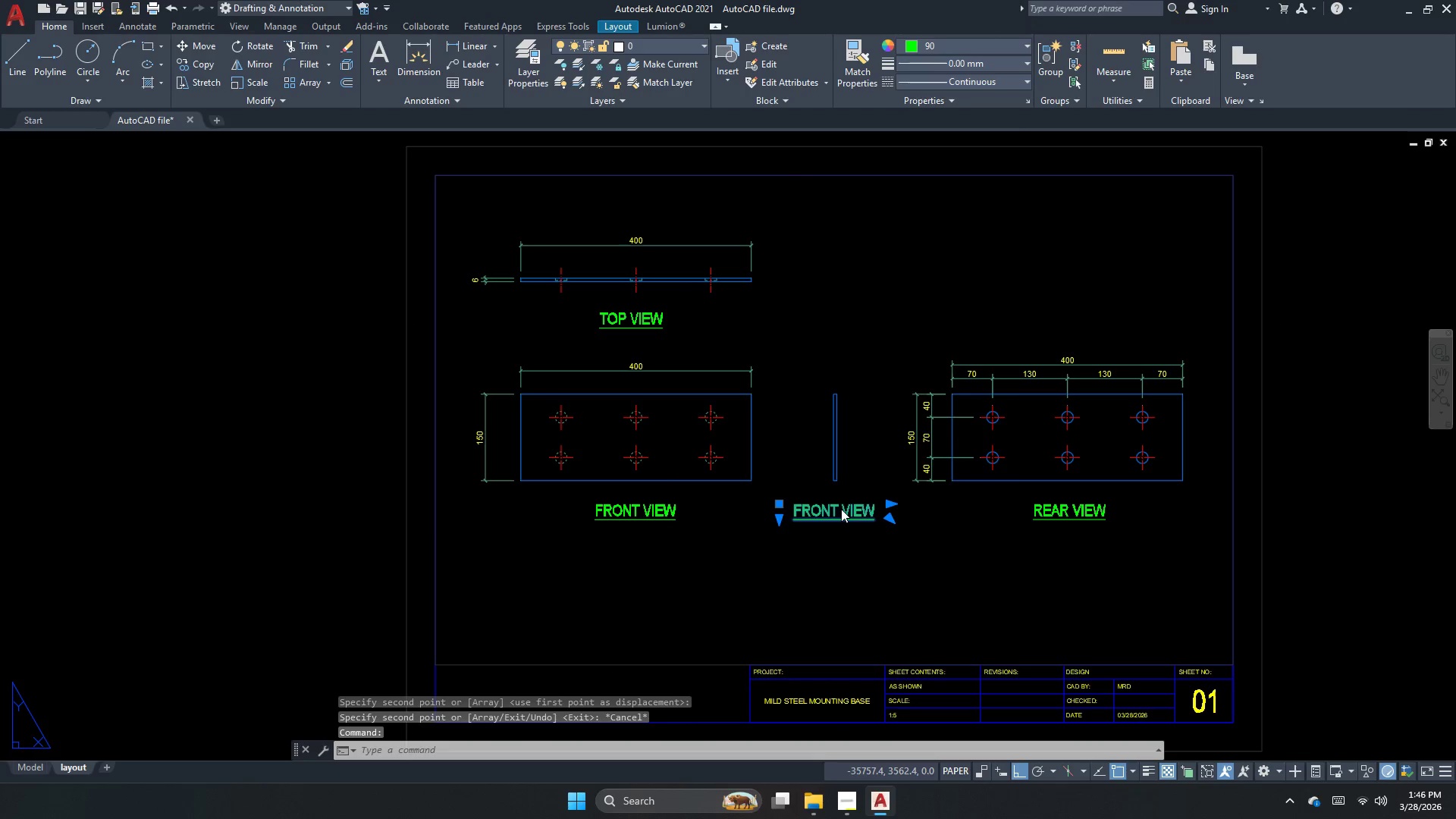 
scroll: coordinate [814, 511], scroll_direction: up, amount: 3.0
 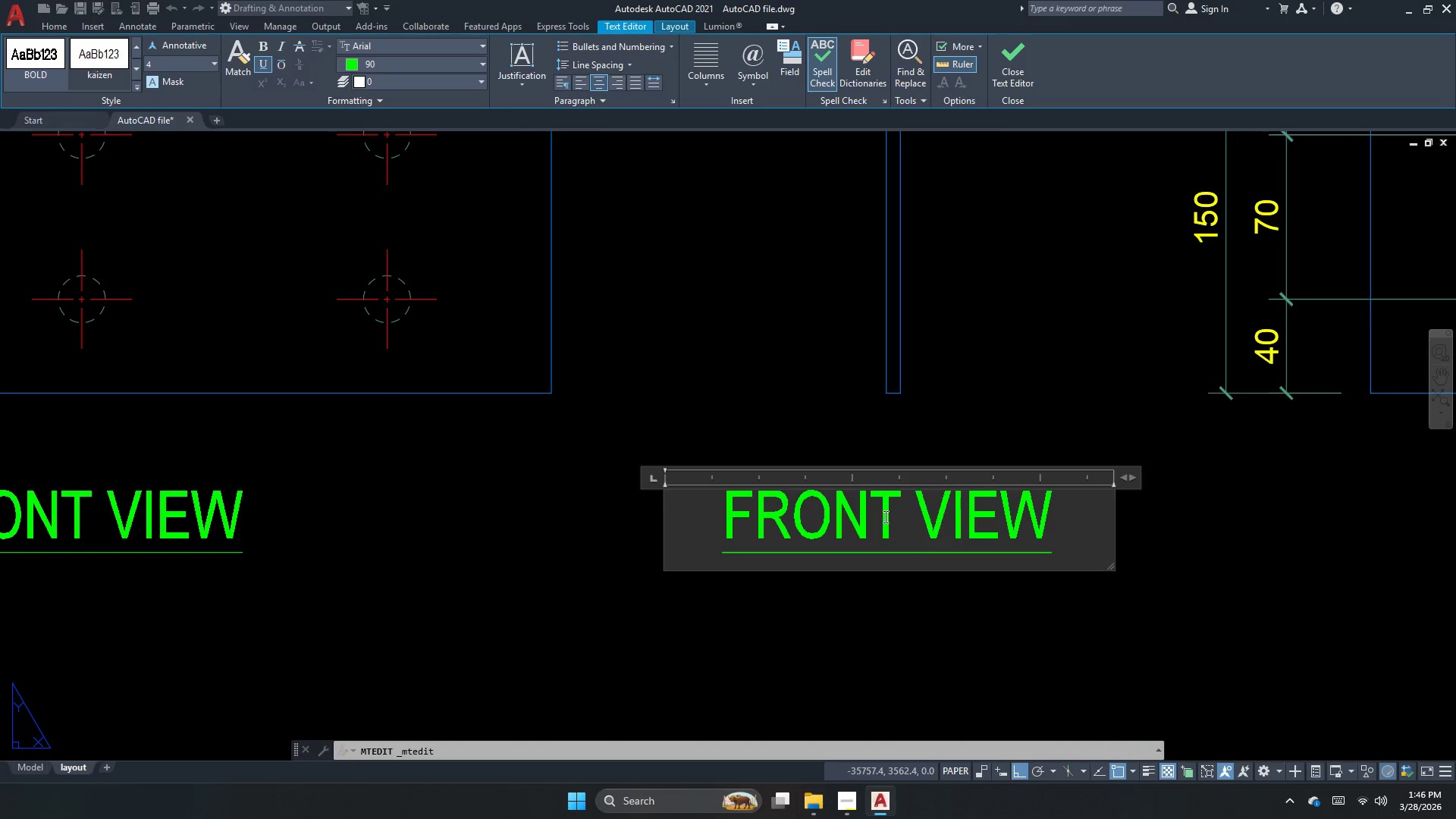 
left_click_drag(start_coordinate=[893, 514], to_coordinate=[637, 499])
 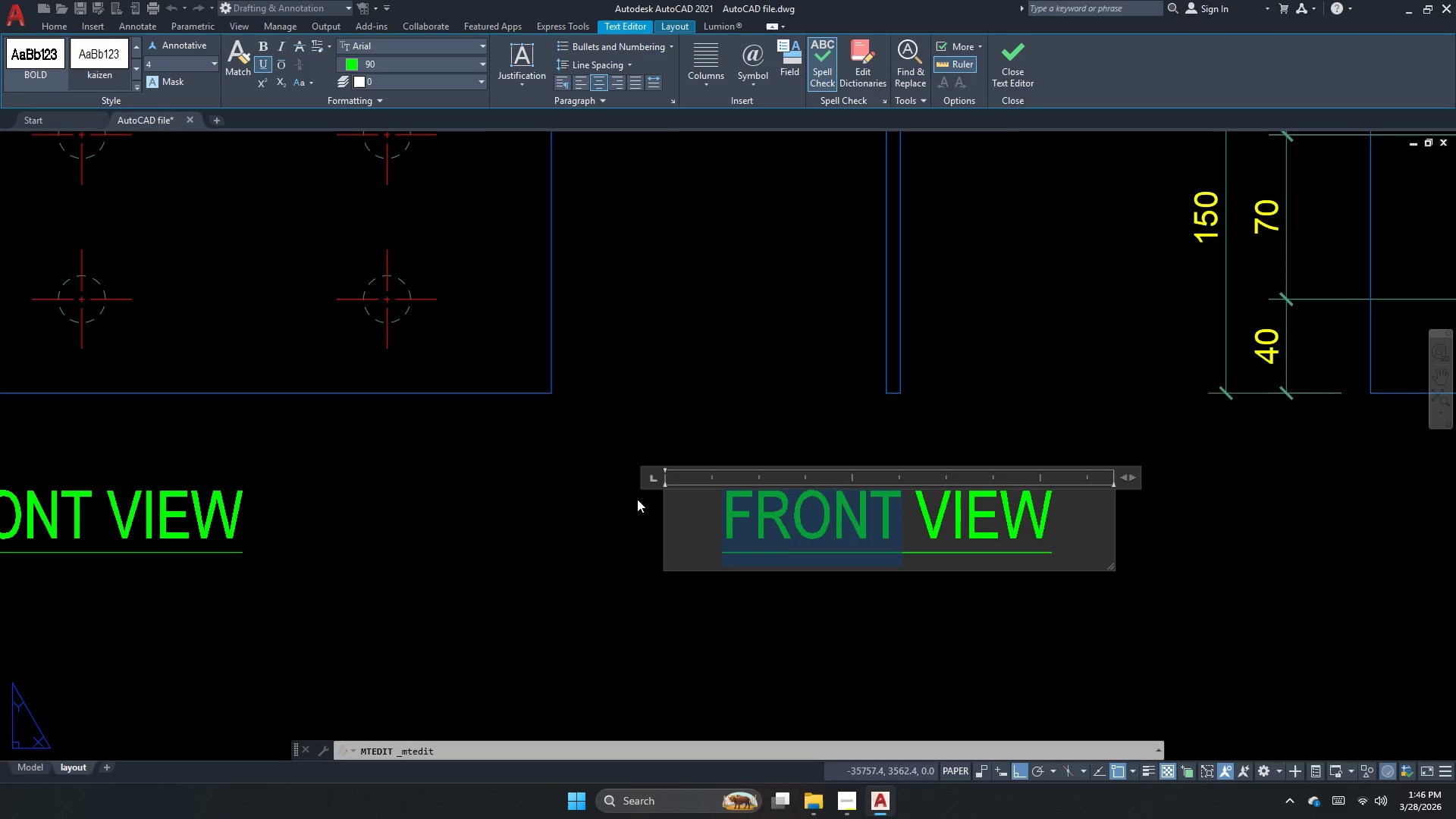 
type(right)
 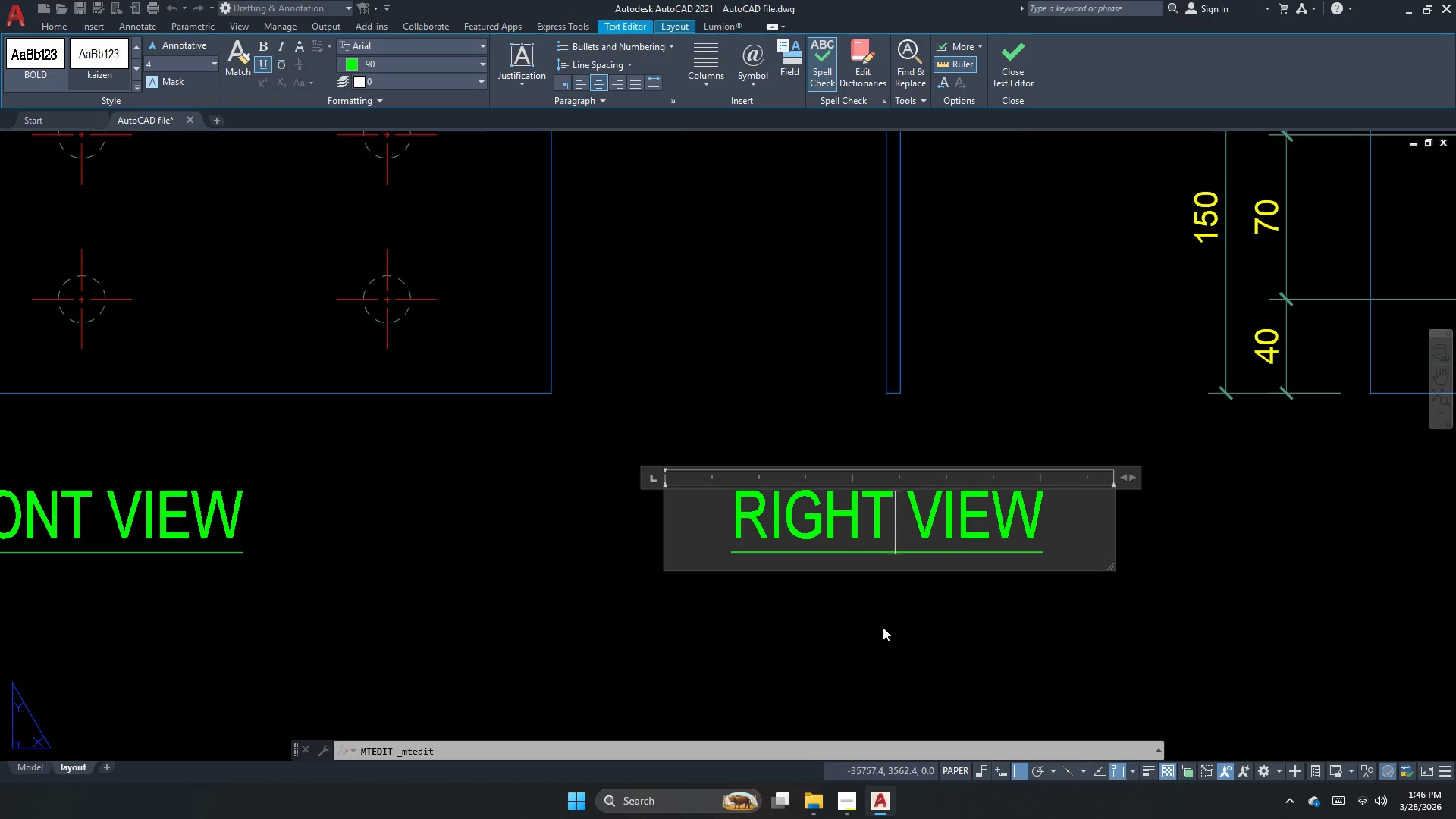 
type( sude)
 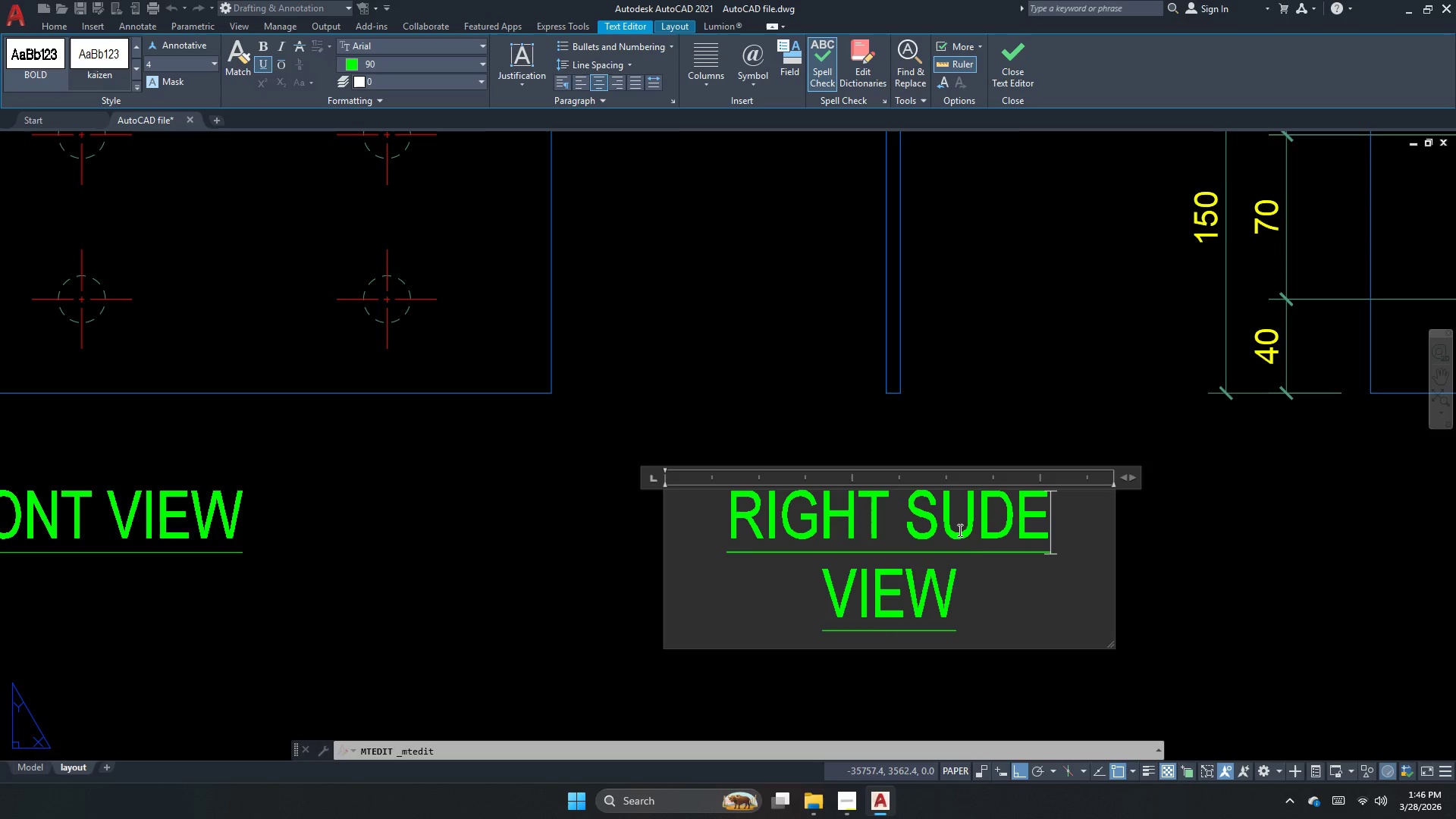 
left_click([959, 529])
 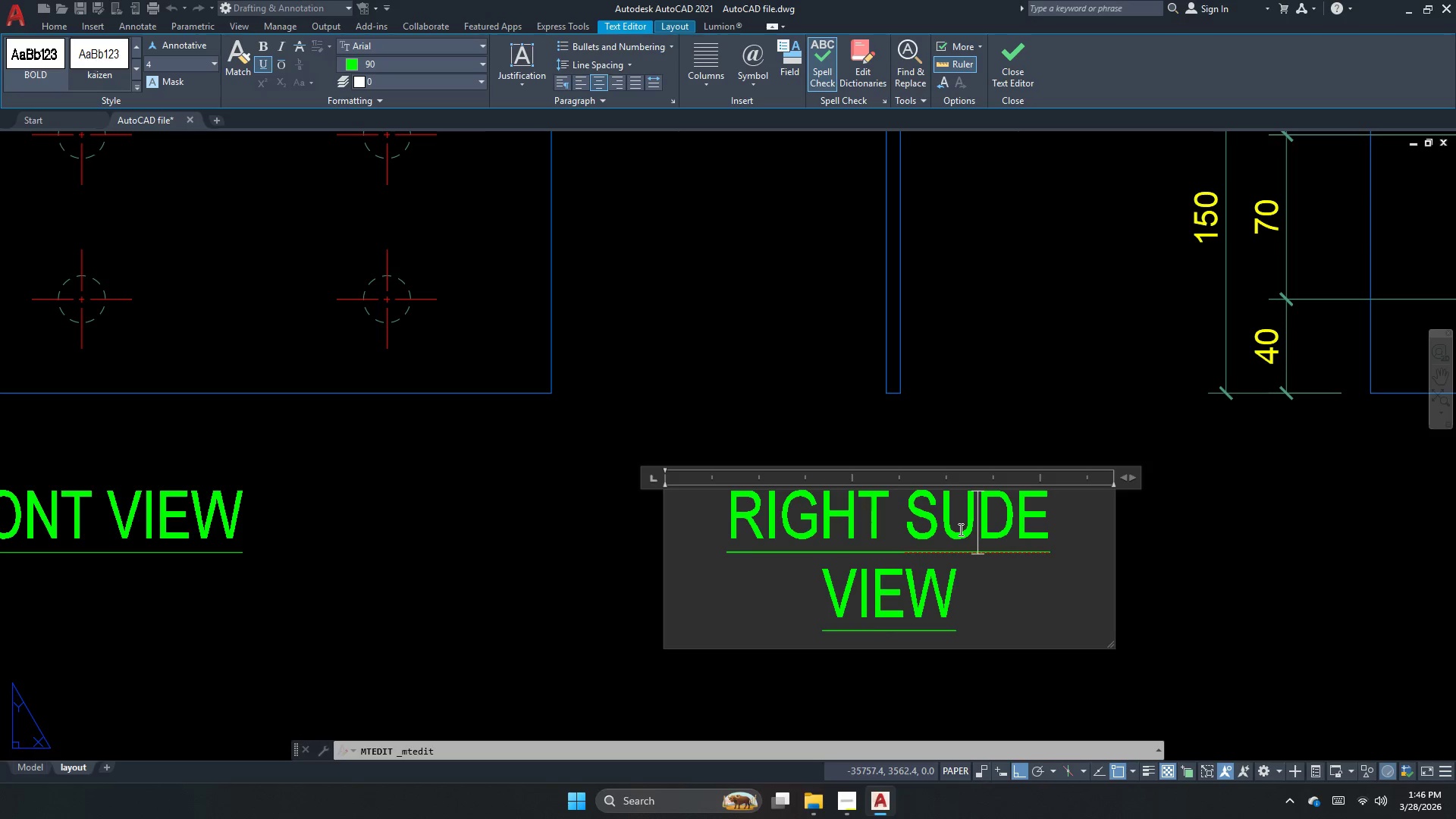 
key(Backspace)
 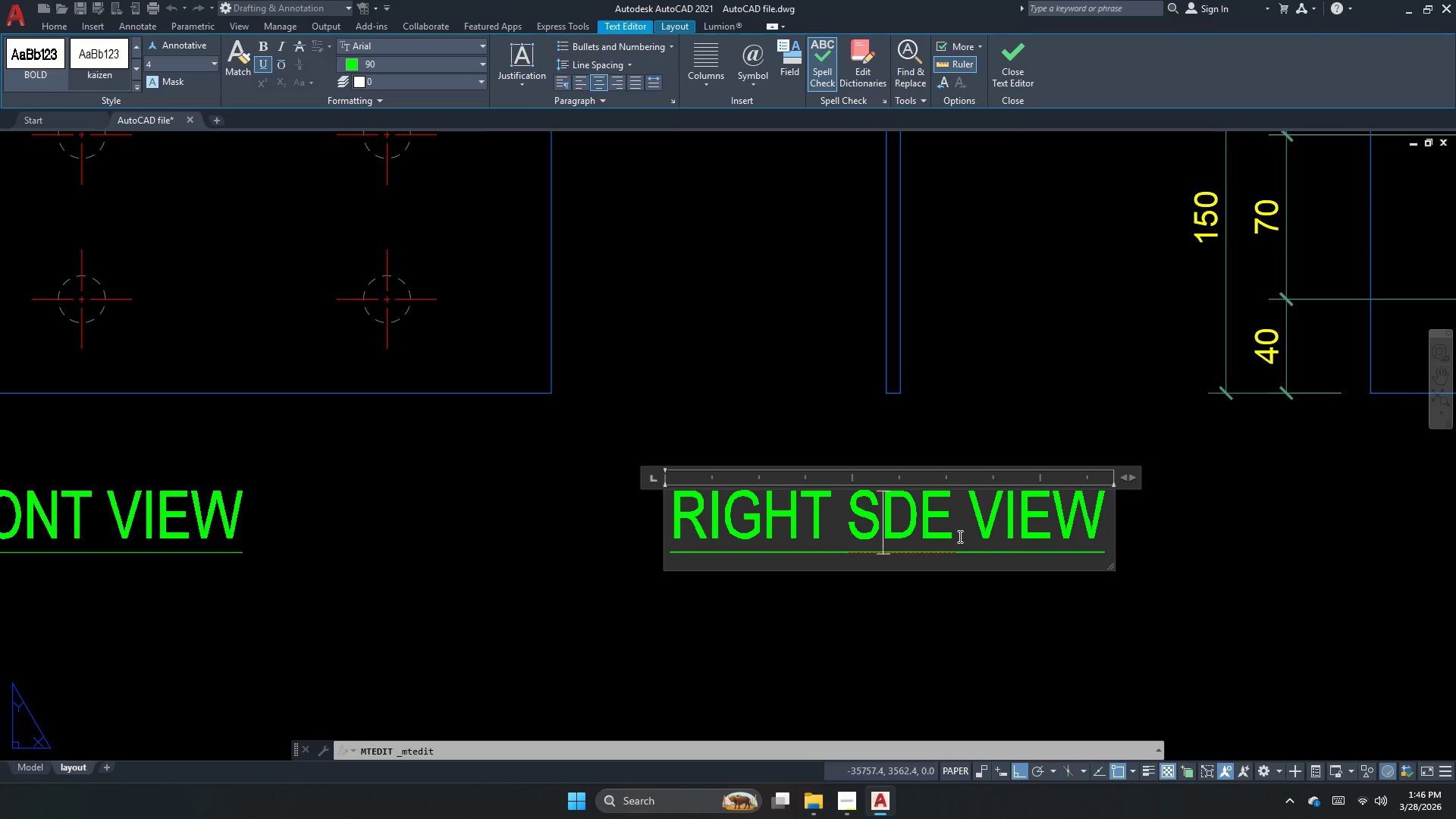 
key(U)
 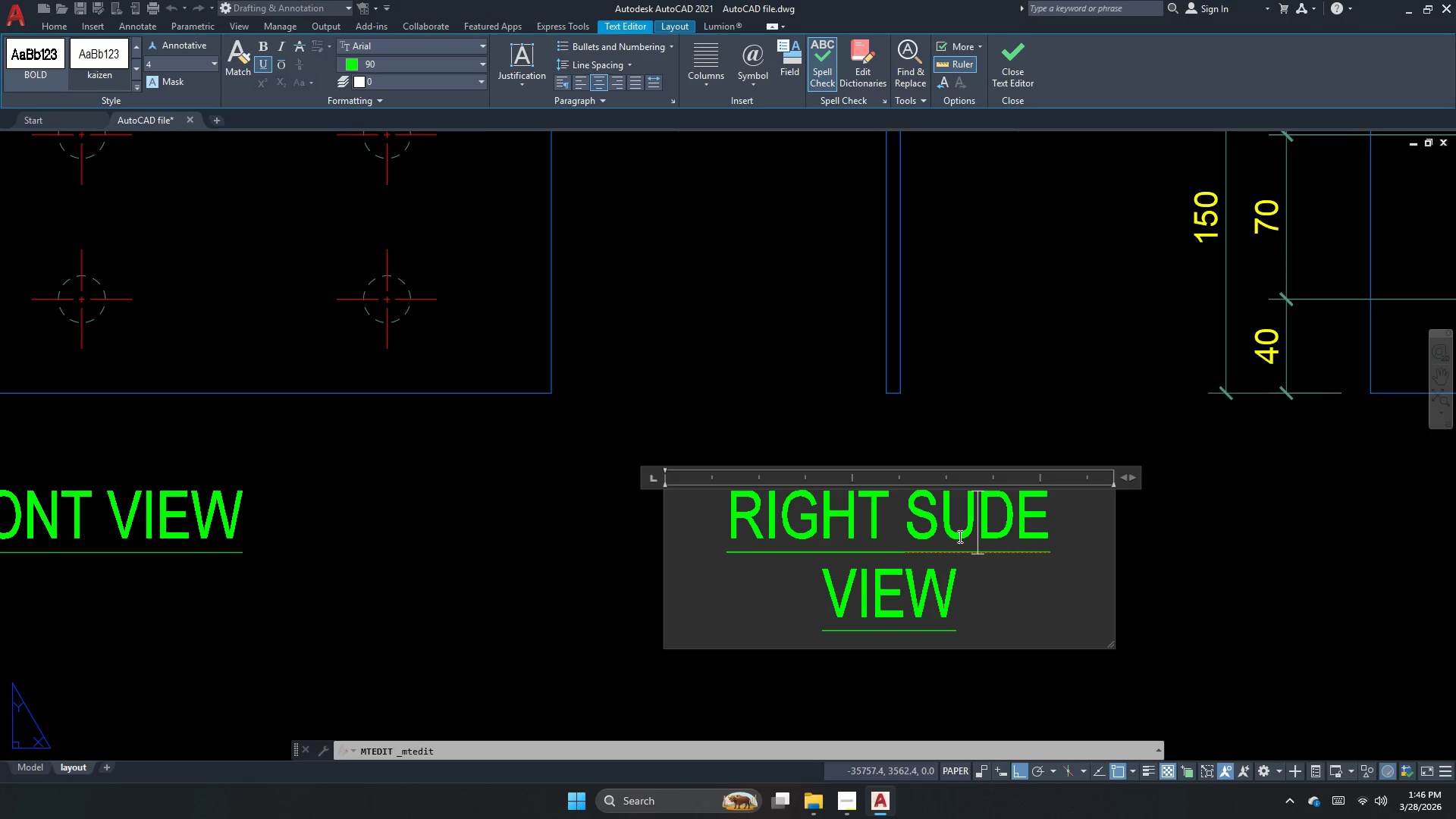 
key(Backspace)
 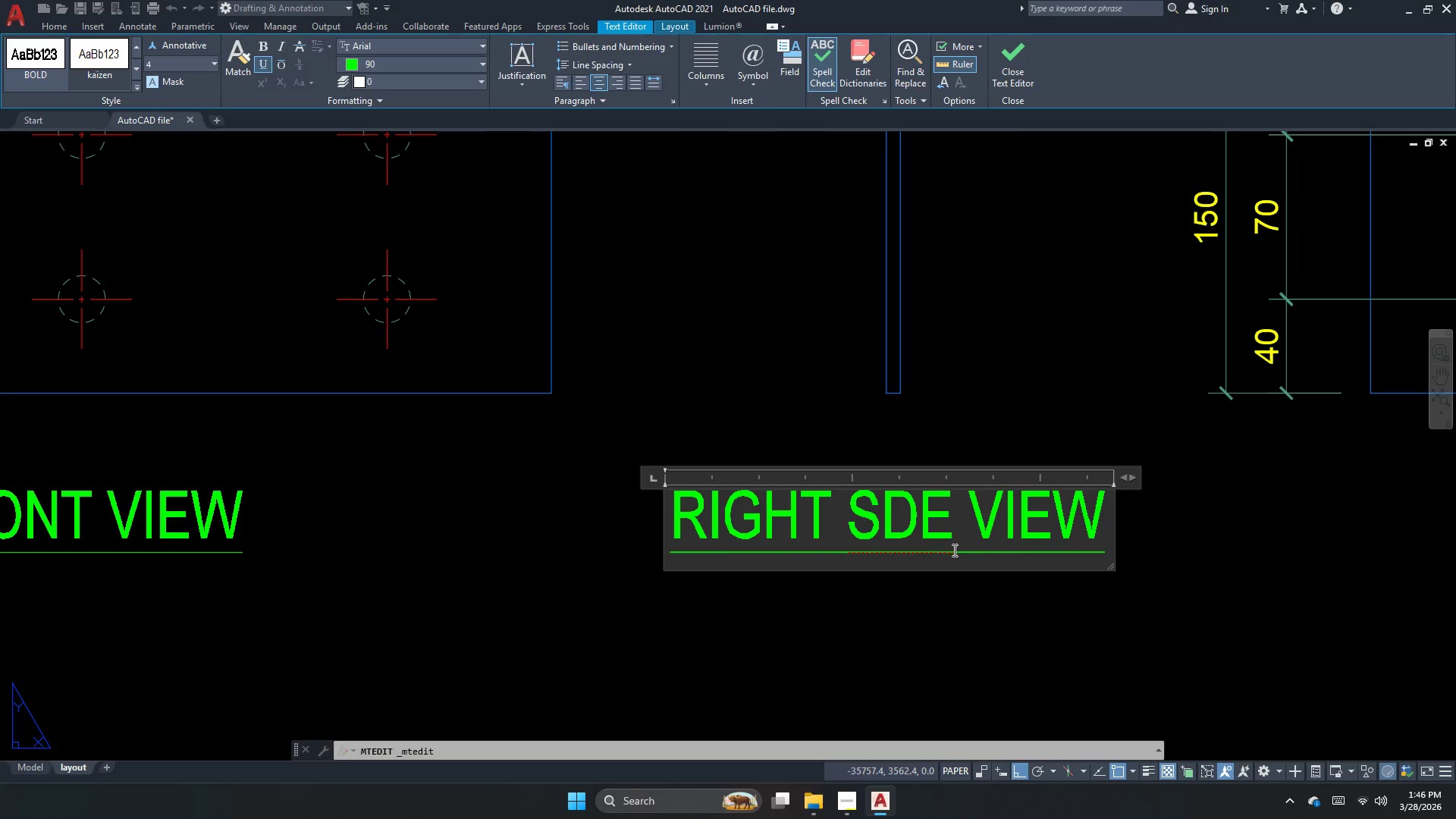 
key(I)
 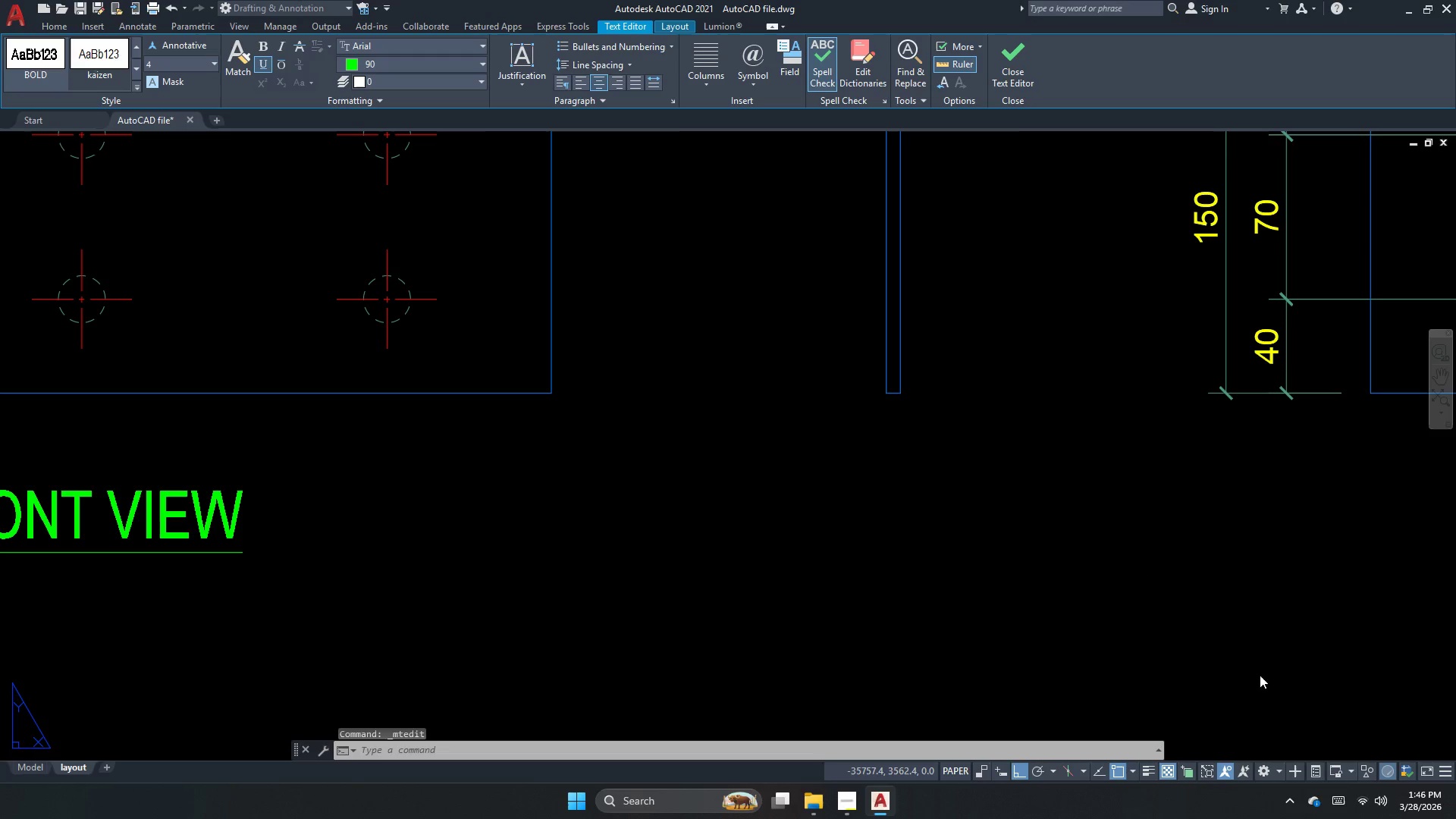 
key(Escape)
 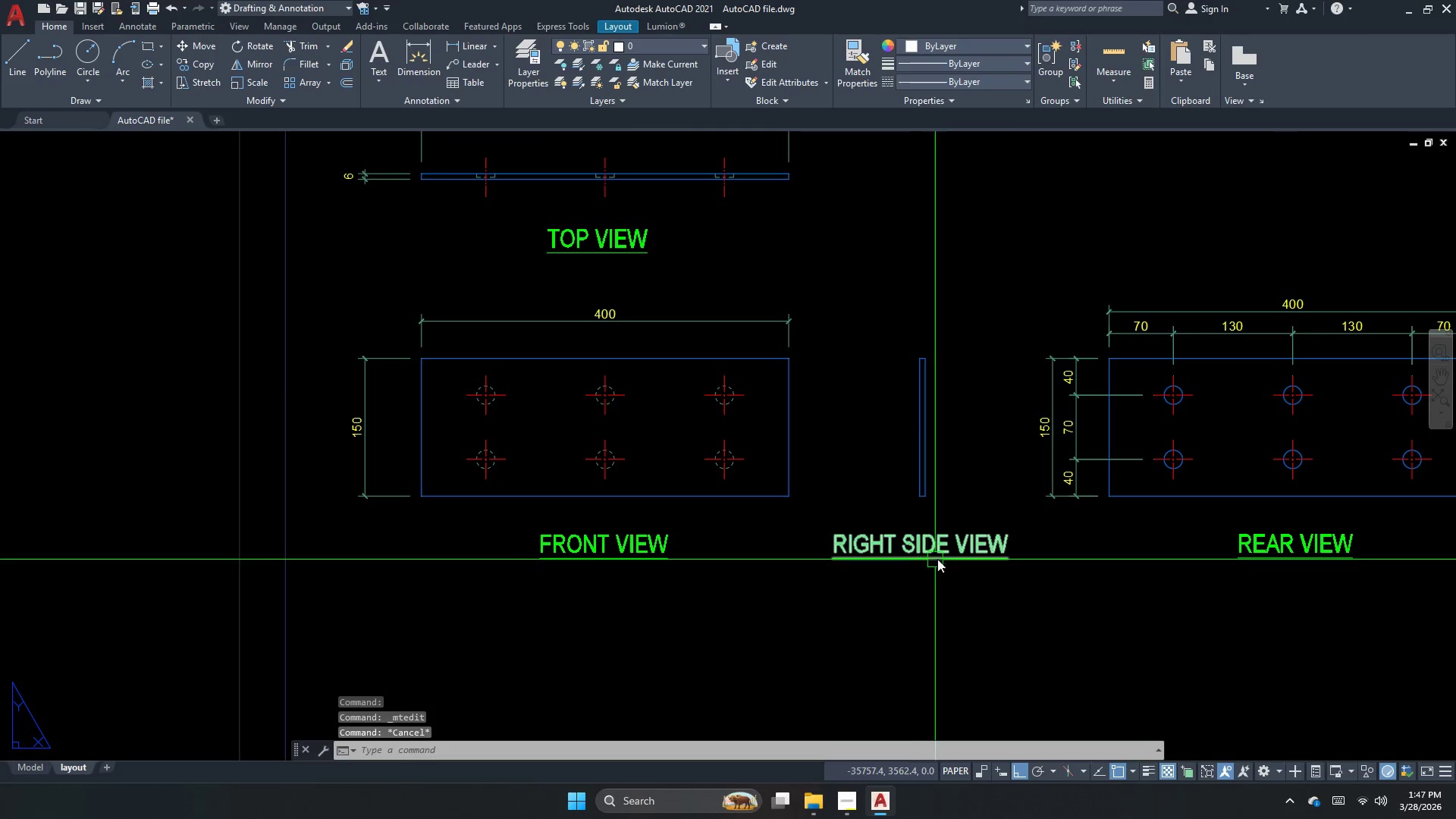 
left_click([939, 557])
 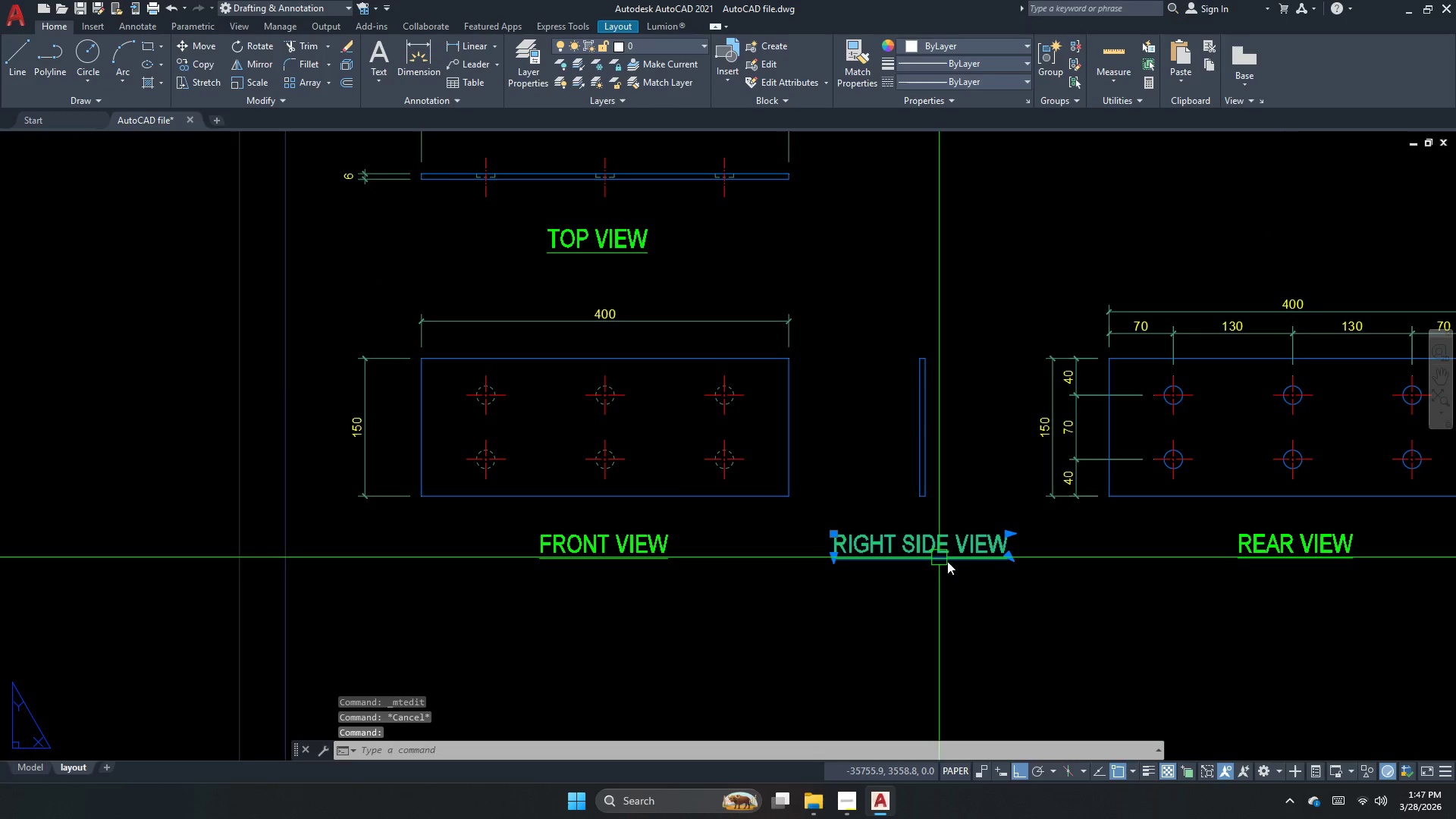 
scroll: coordinate [930, 563], scroll_direction: down, amount: 2.0
 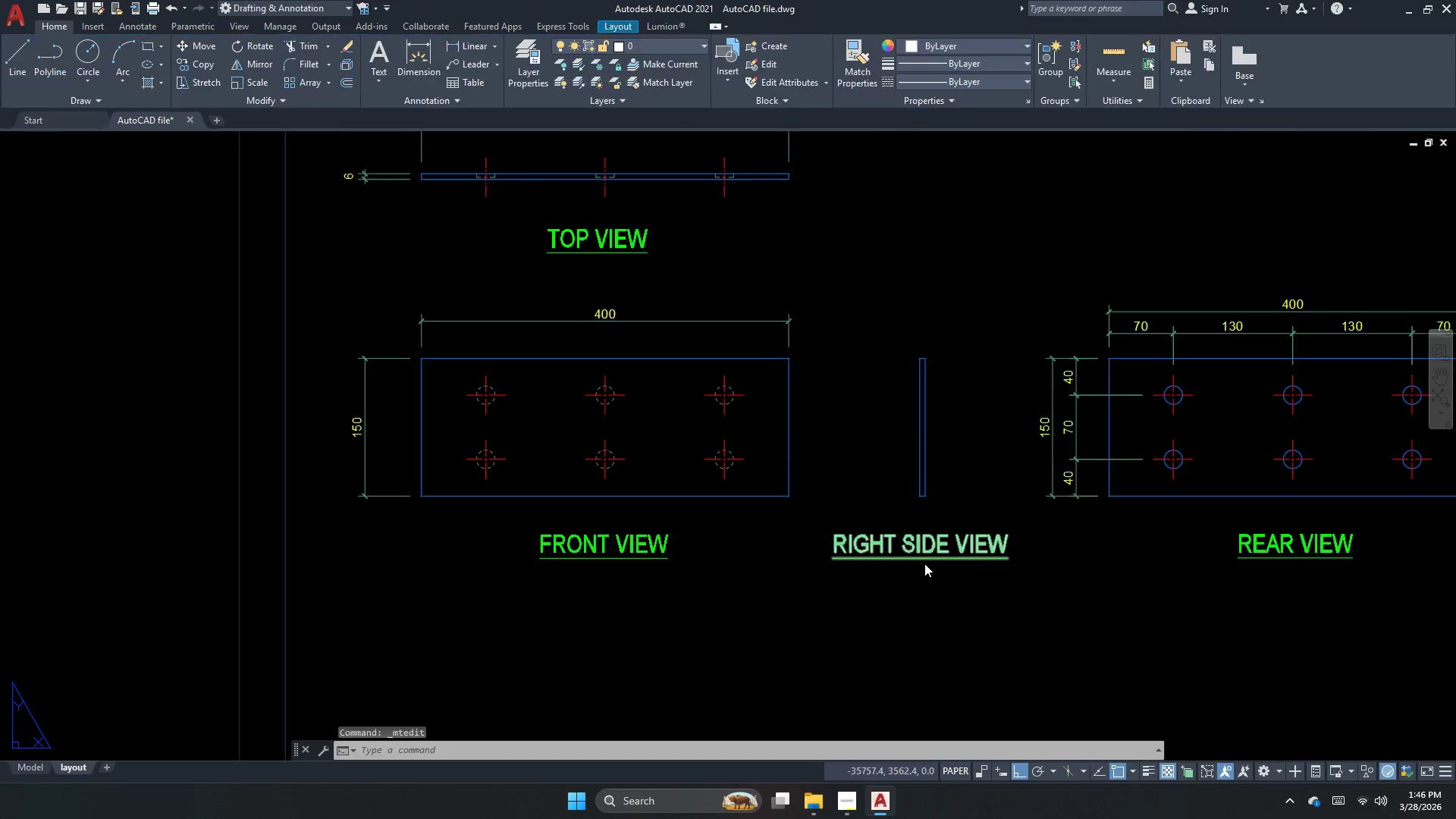 
key(M)
 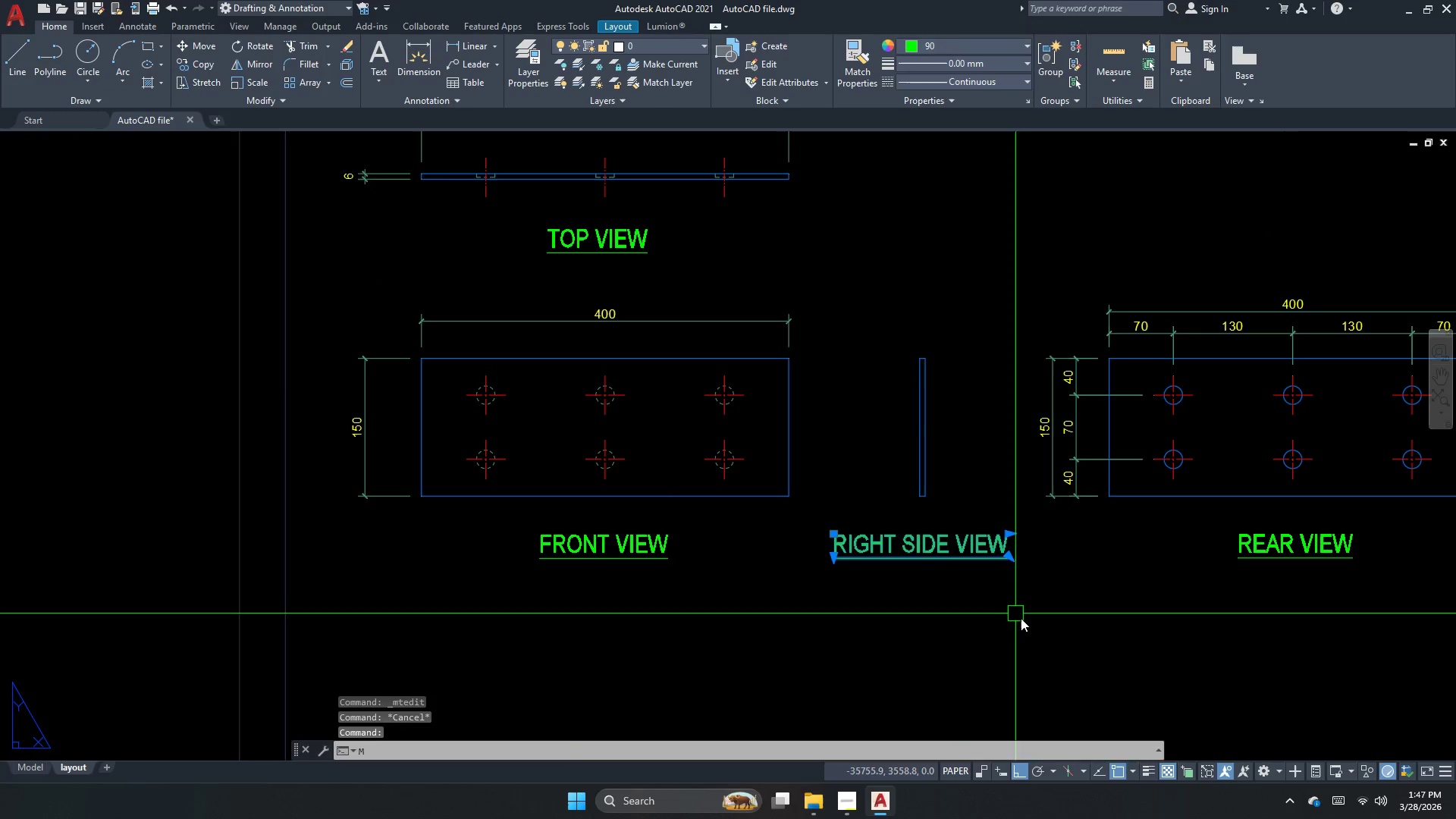 
key(Space)
 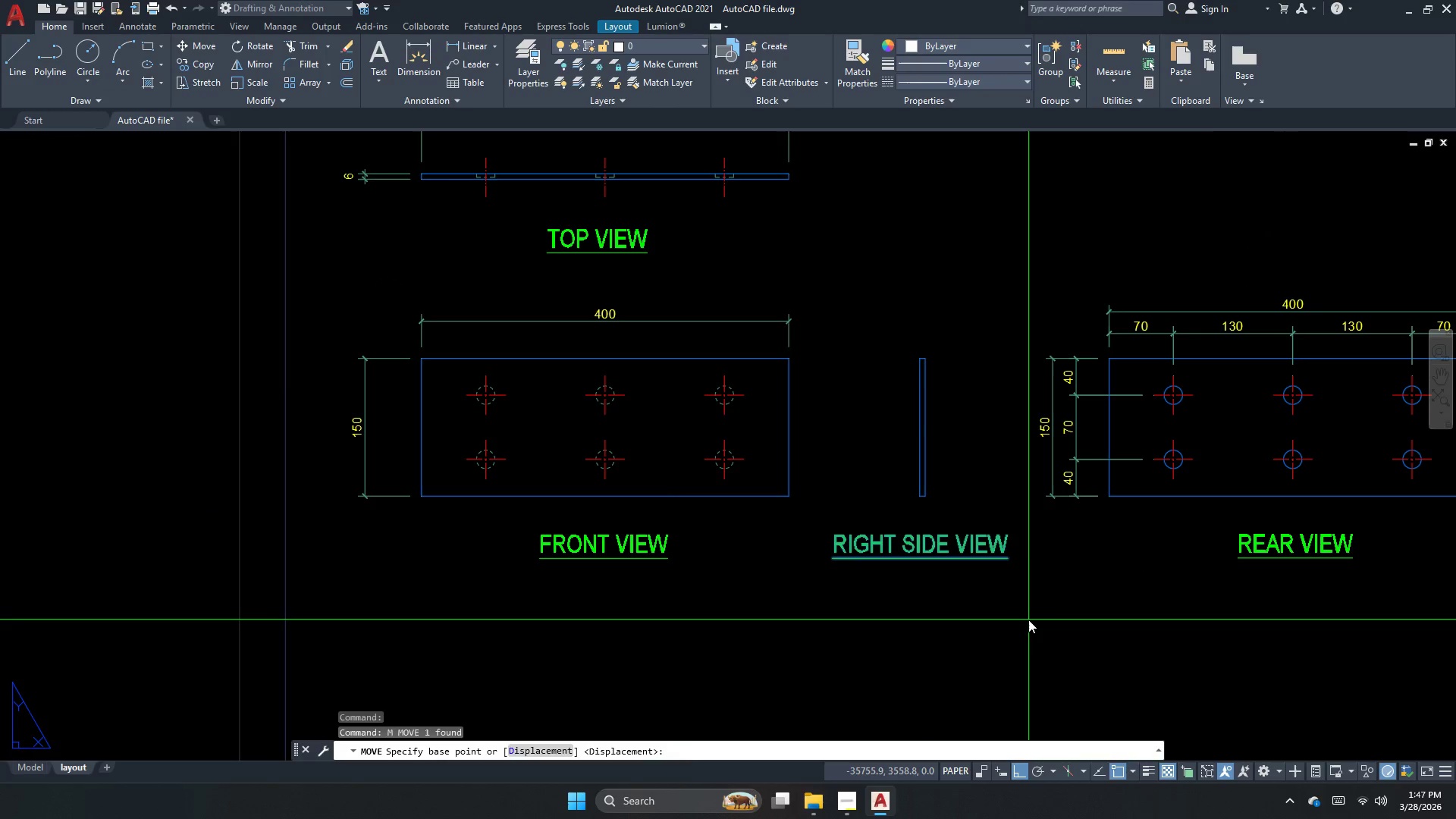 
left_click([1028, 620])
 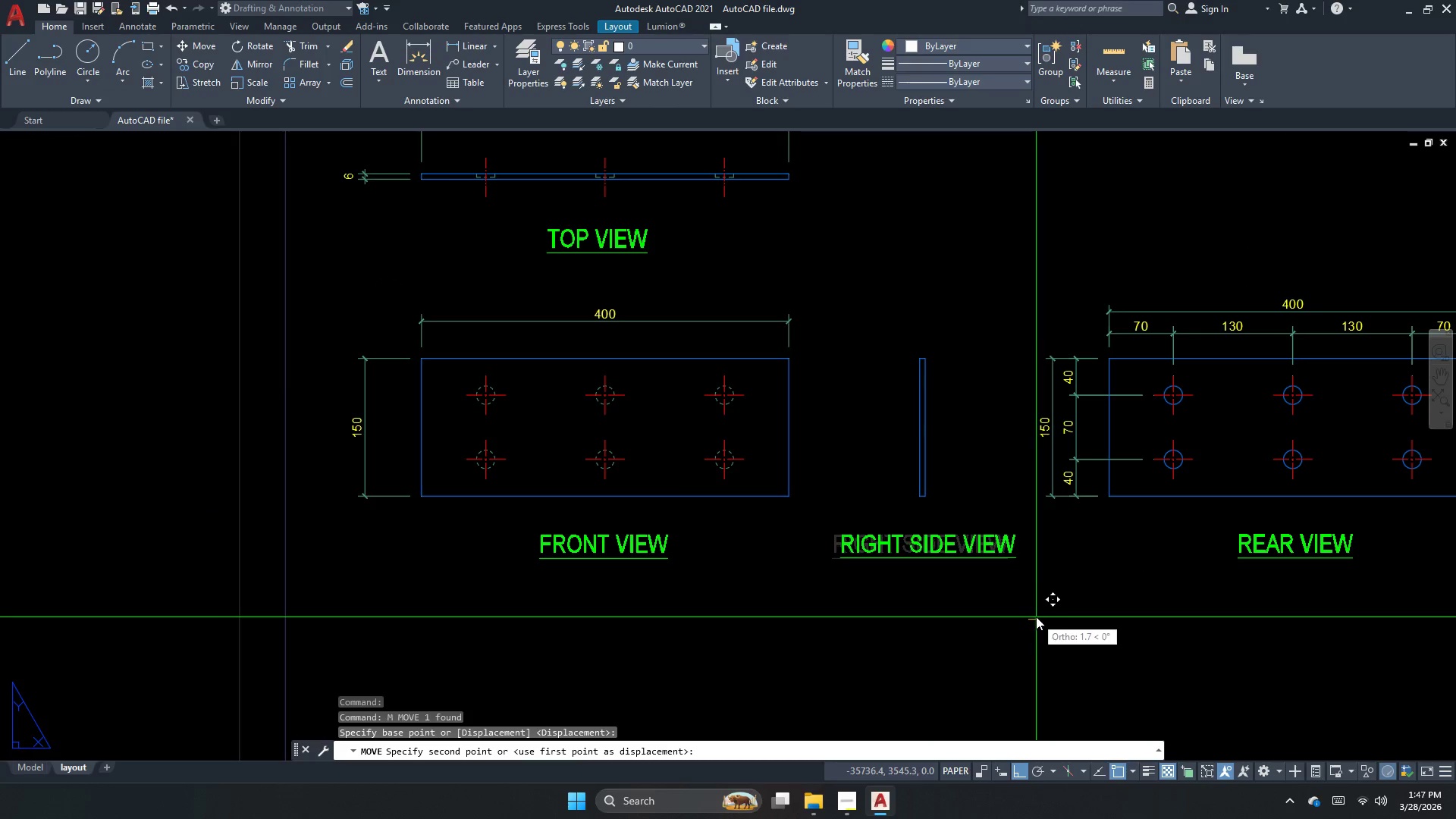 
left_click_drag(start_coordinate=[1036, 617], to_coordinate=[1030, 616])
 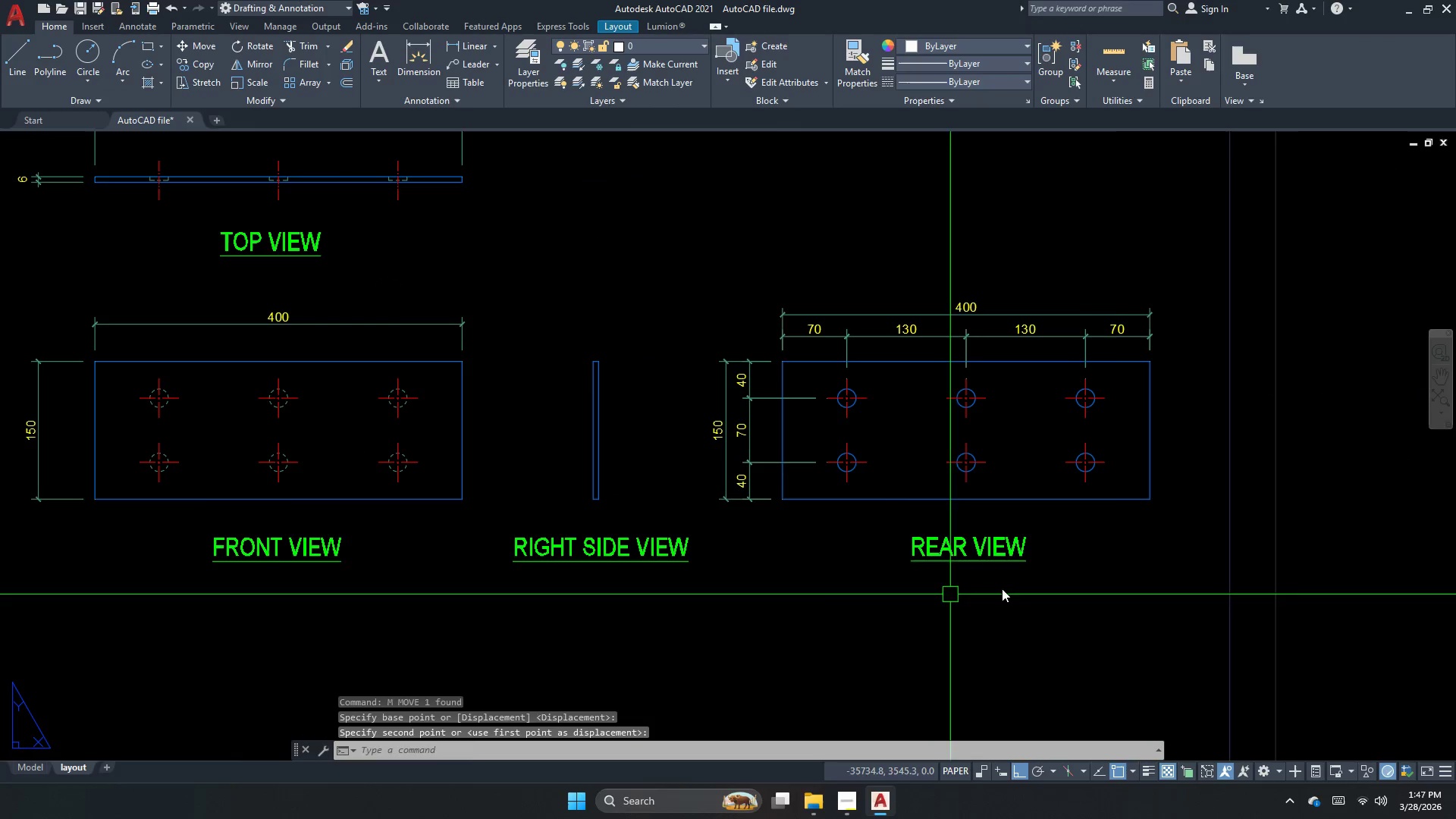 
double_click([1136, 566])
 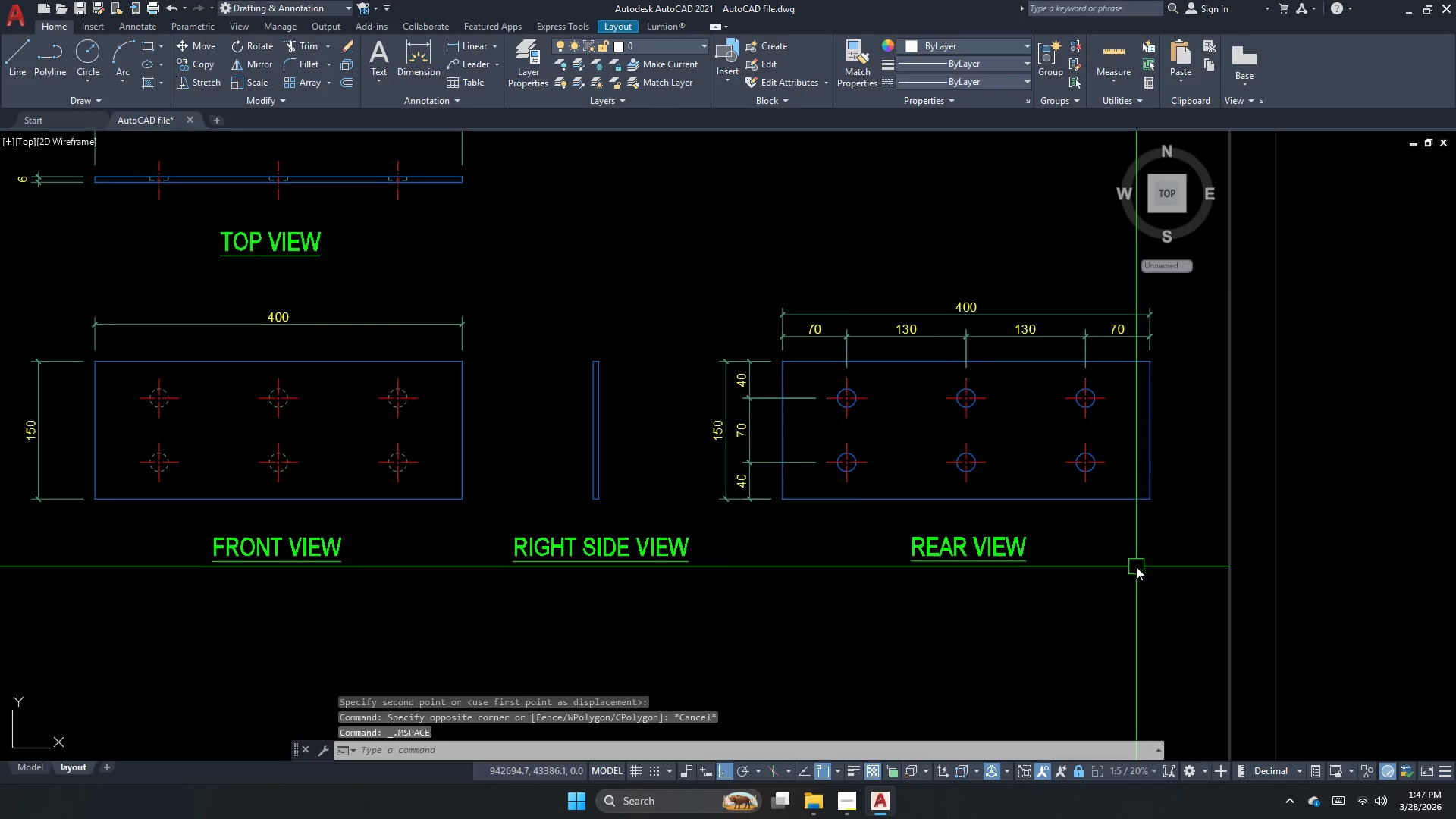 
scroll: coordinate [1136, 566], scroll_direction: down, amount: 1.0
 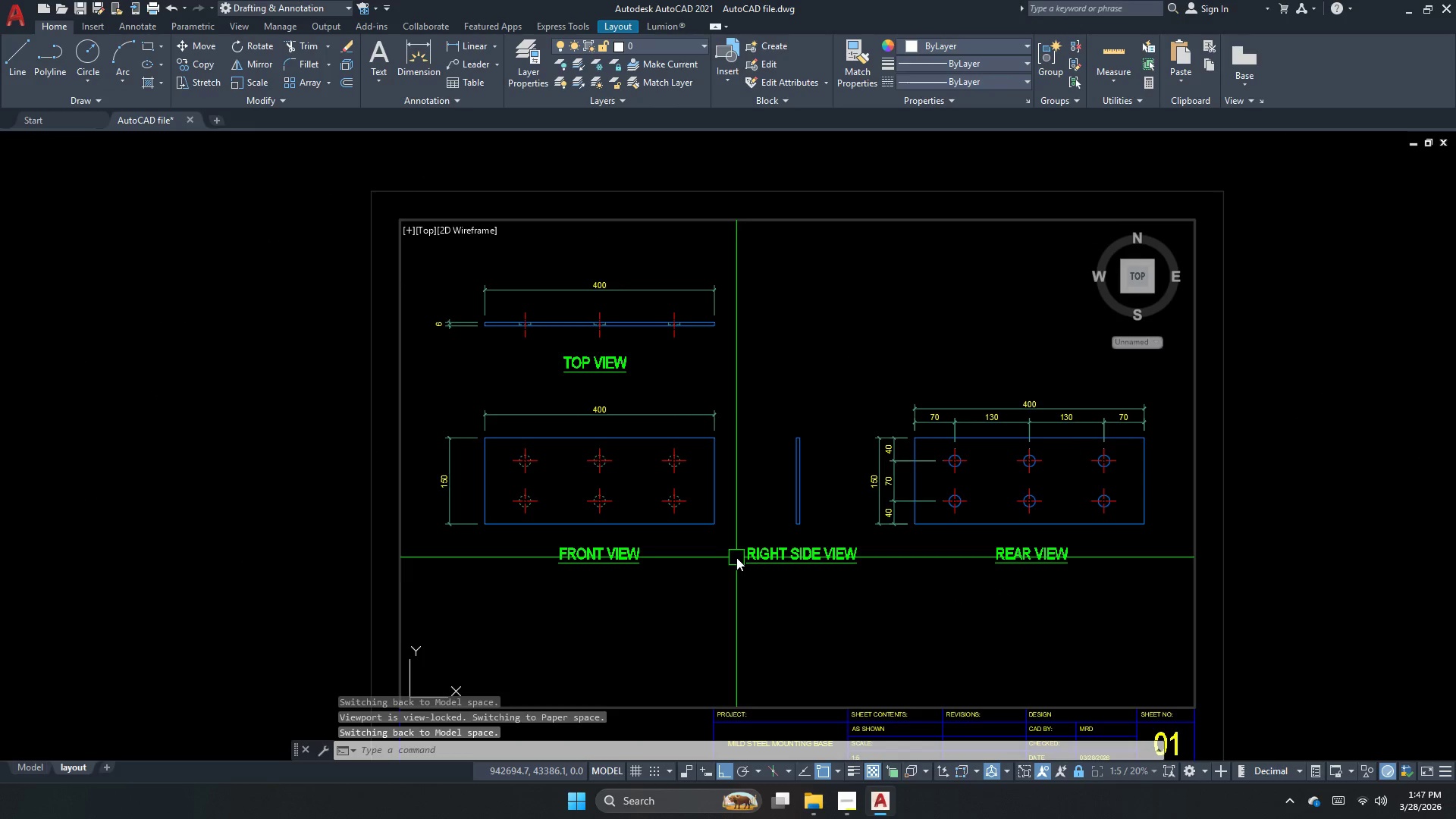 
left_click_drag(start_coordinate=[724, 591], to_coordinate=[708, 552])
 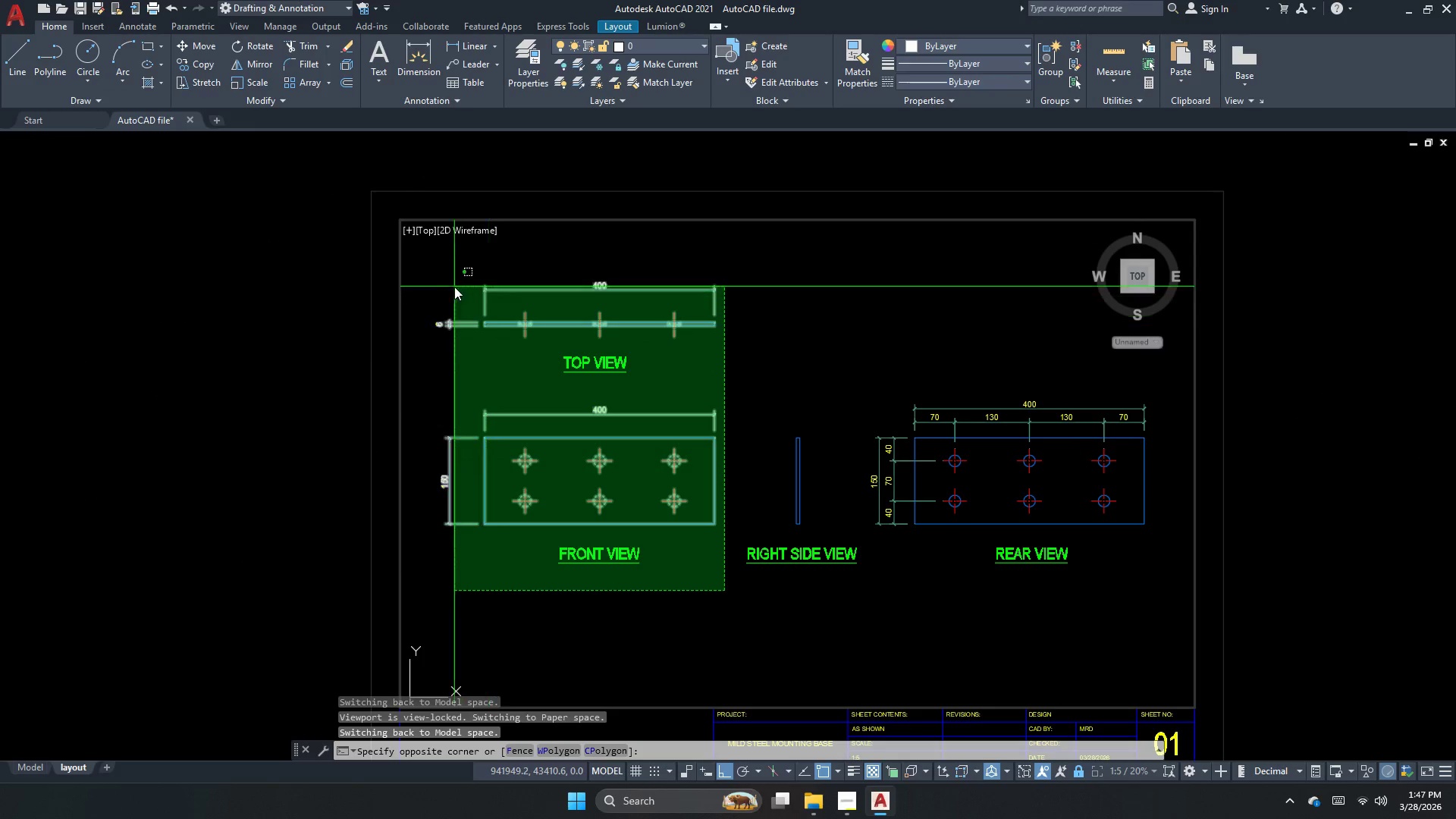 
left_click([435, 279])
 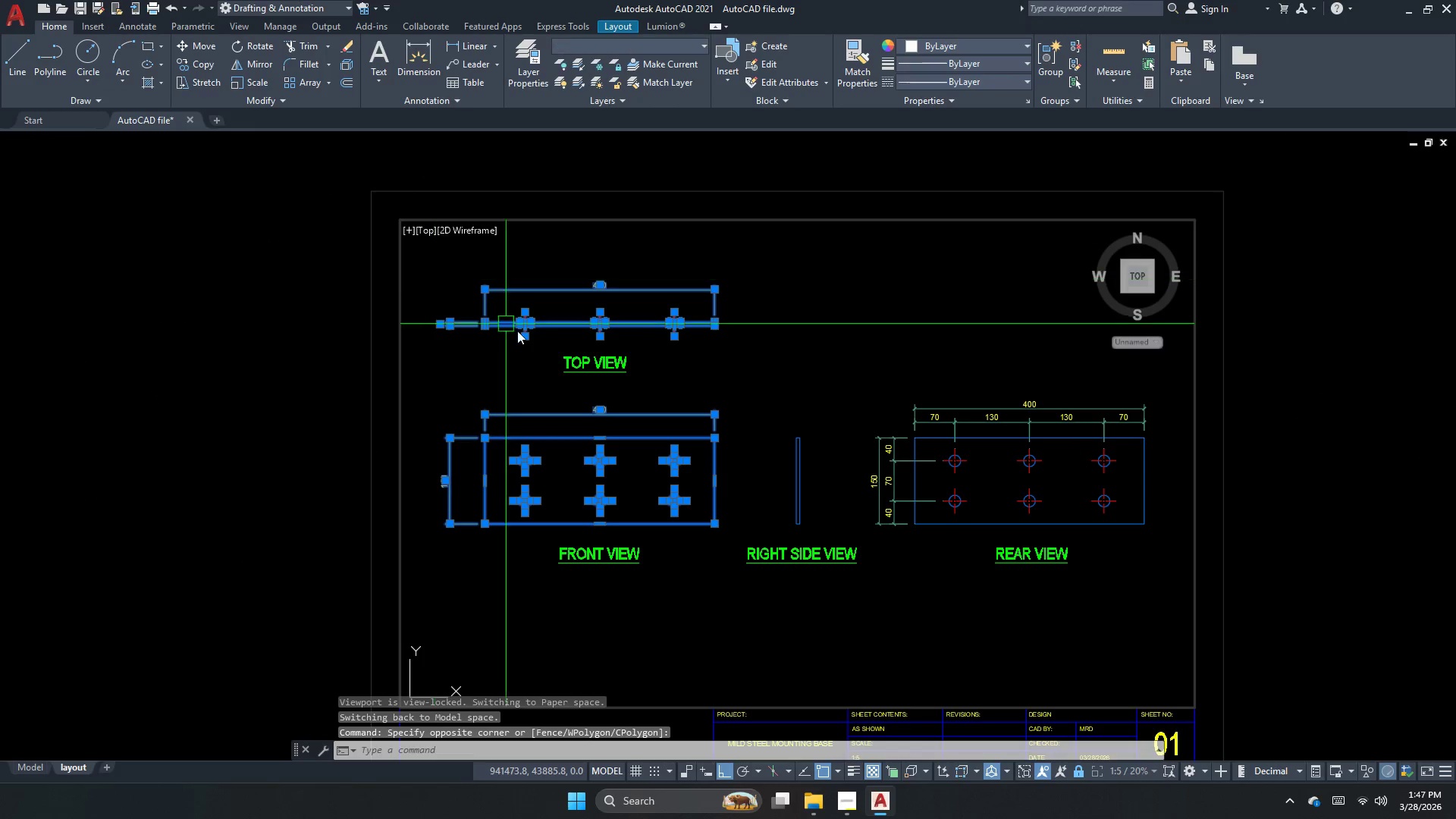 
key(M)
 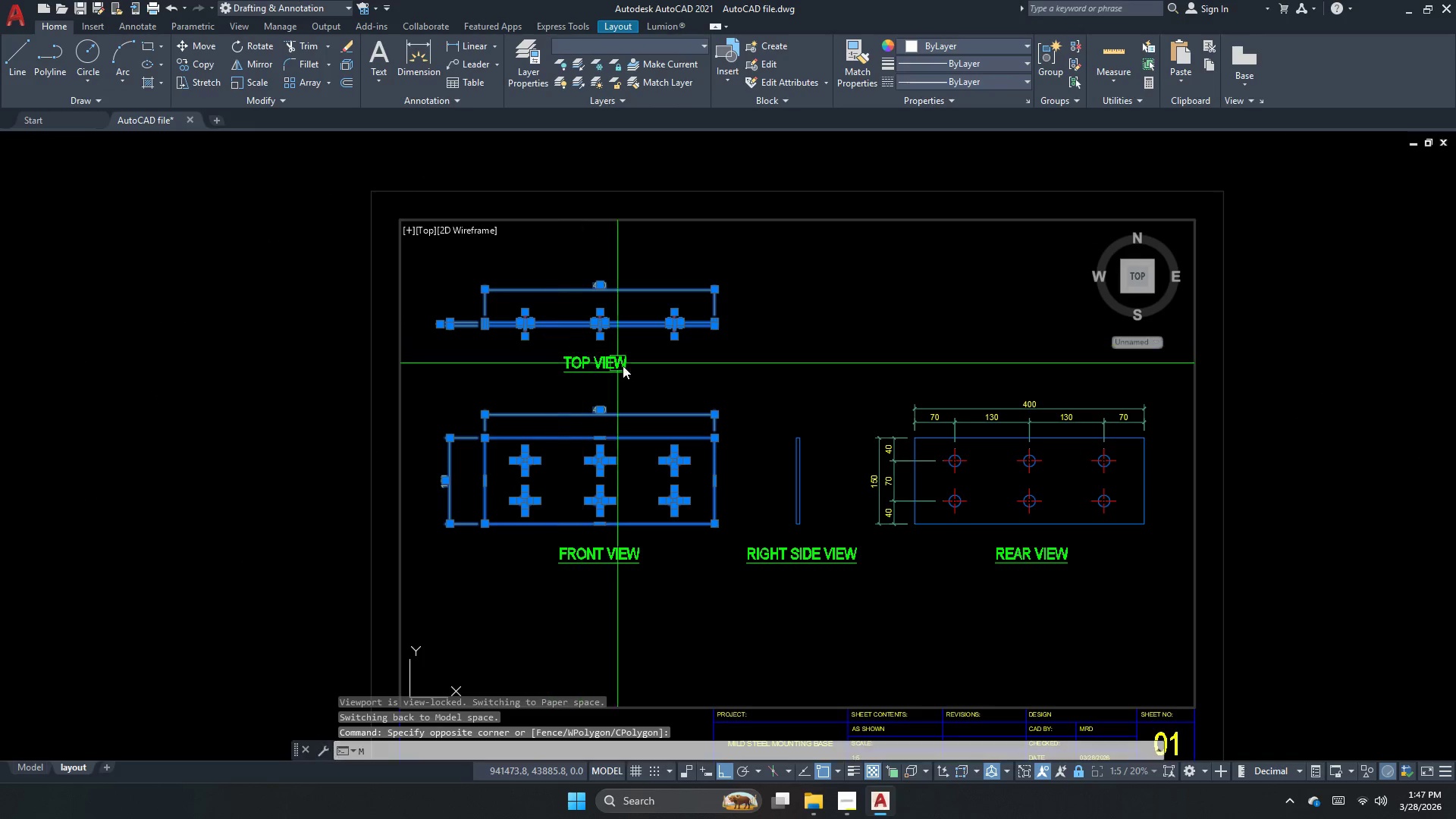 
key(Space)
 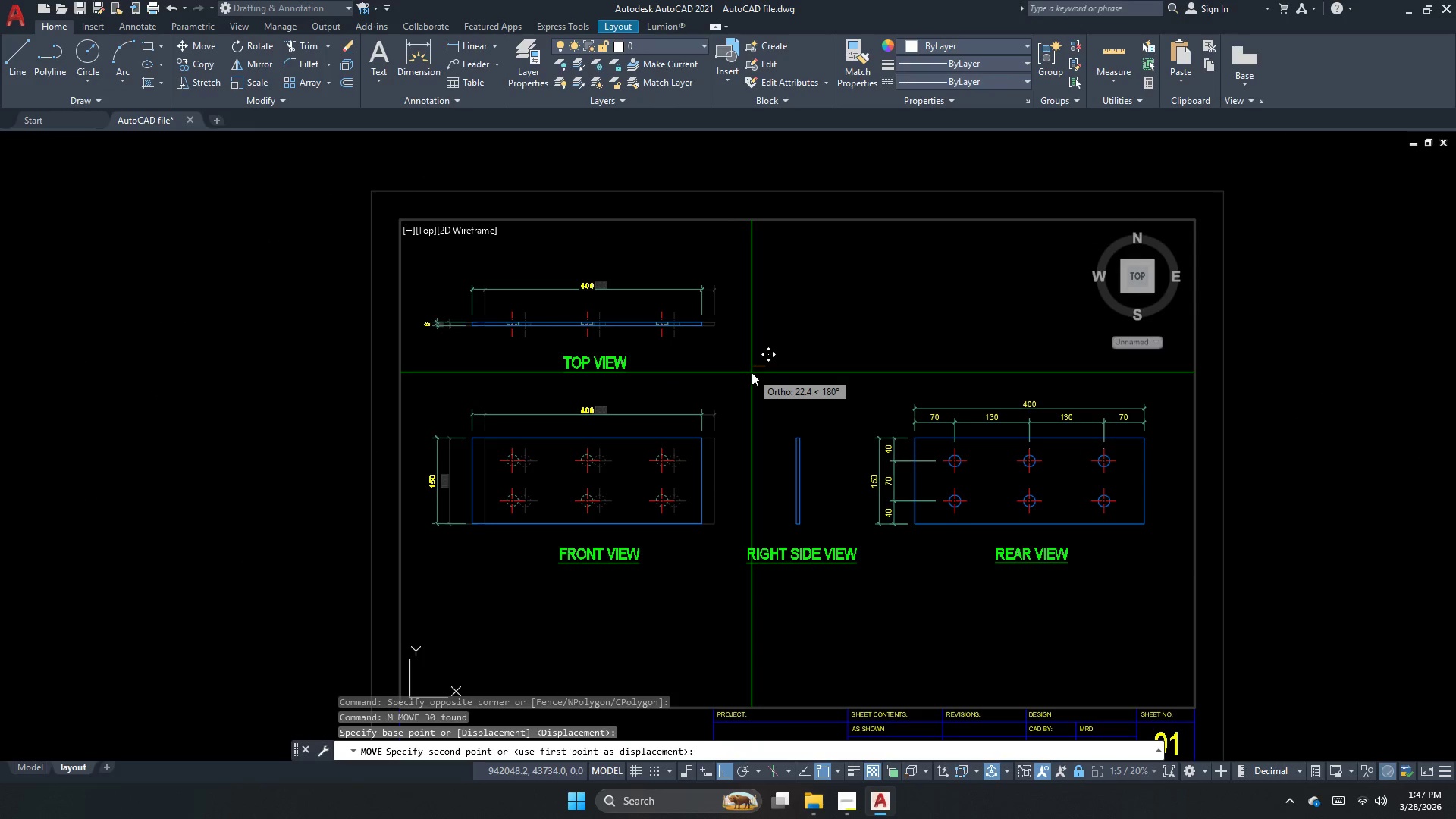 
left_click([752, 372])
 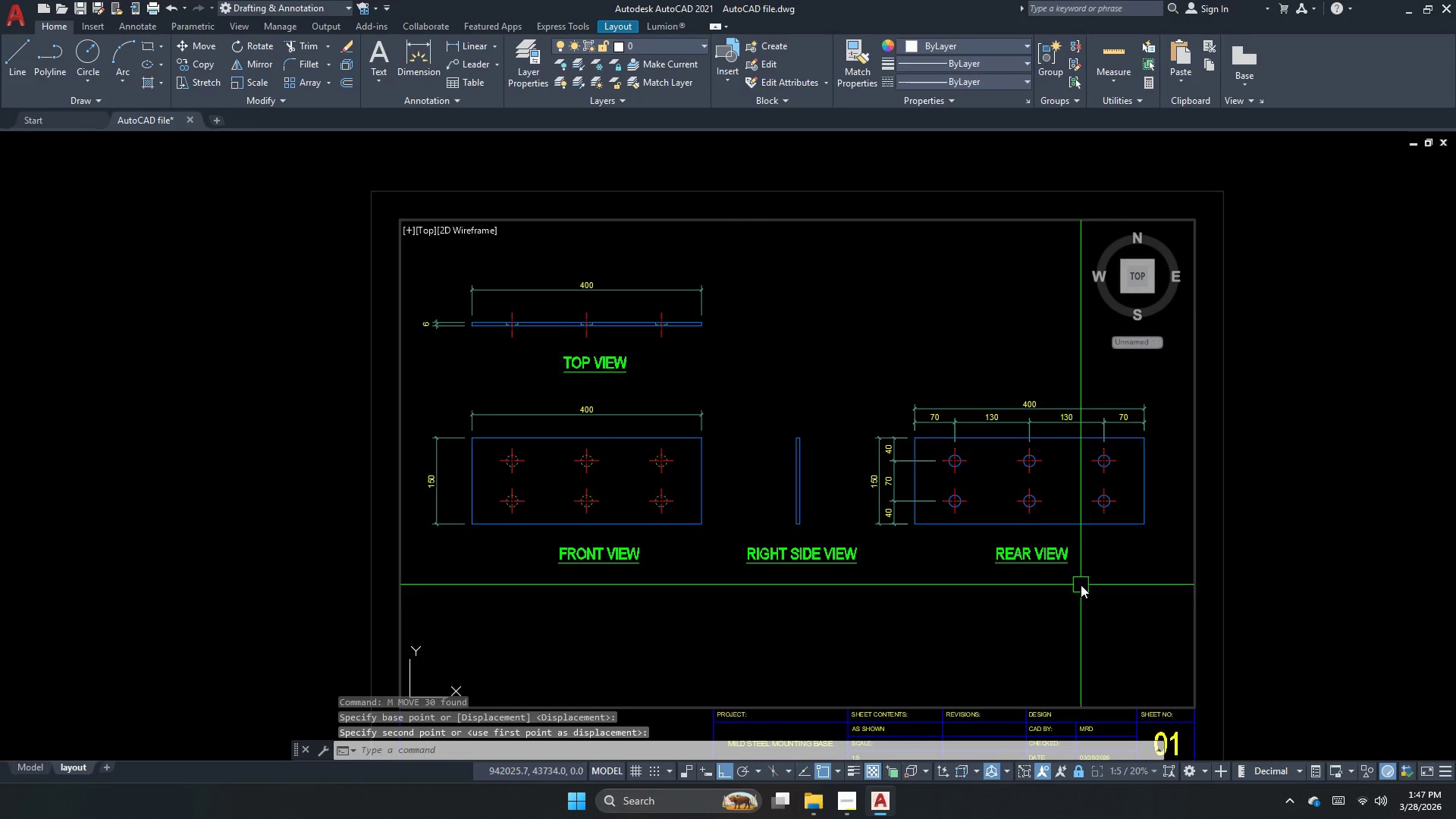 
left_click_drag(start_coordinate=[1130, 609], to_coordinate=[1115, 573])
 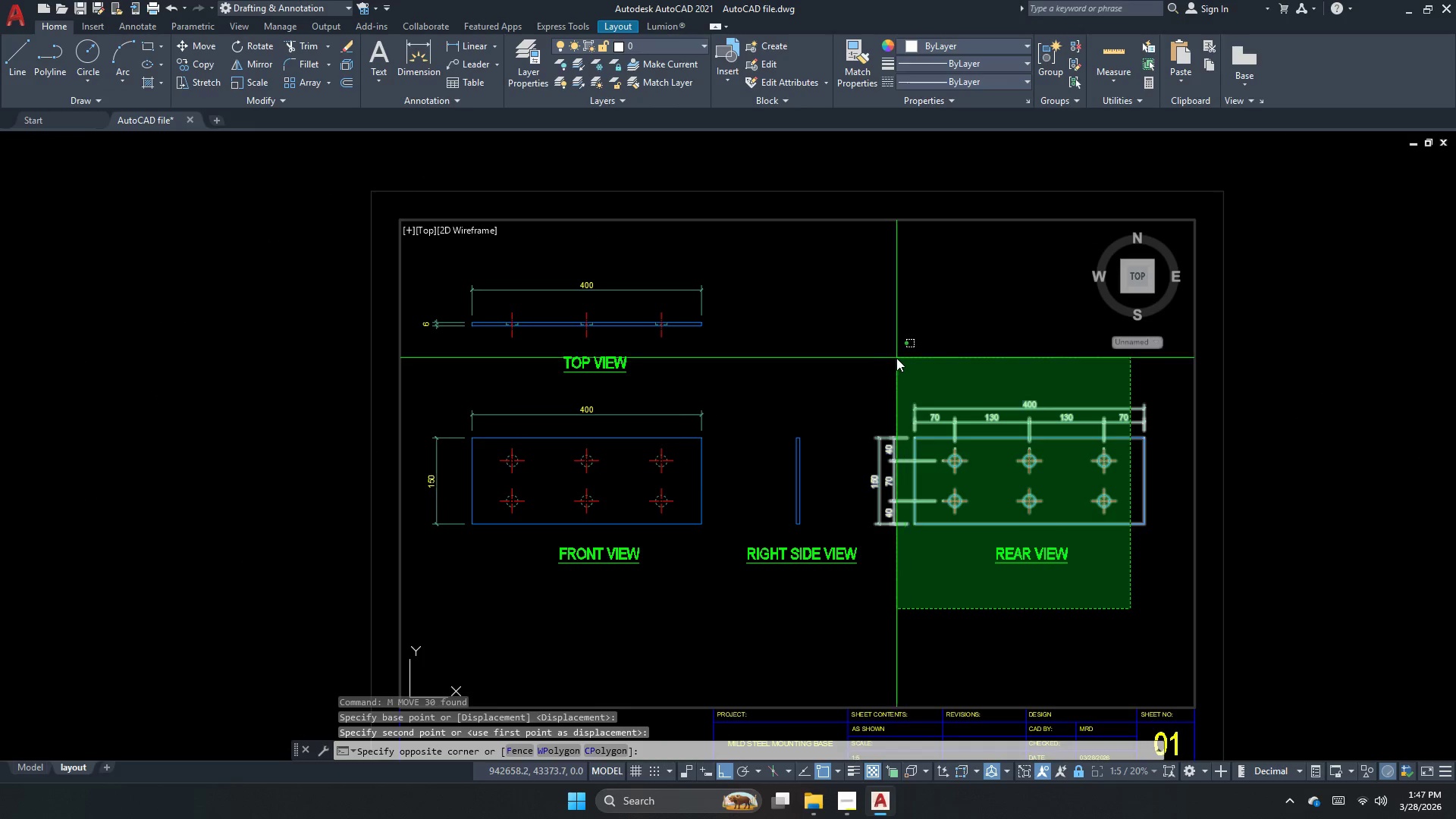 
left_click([892, 356])
 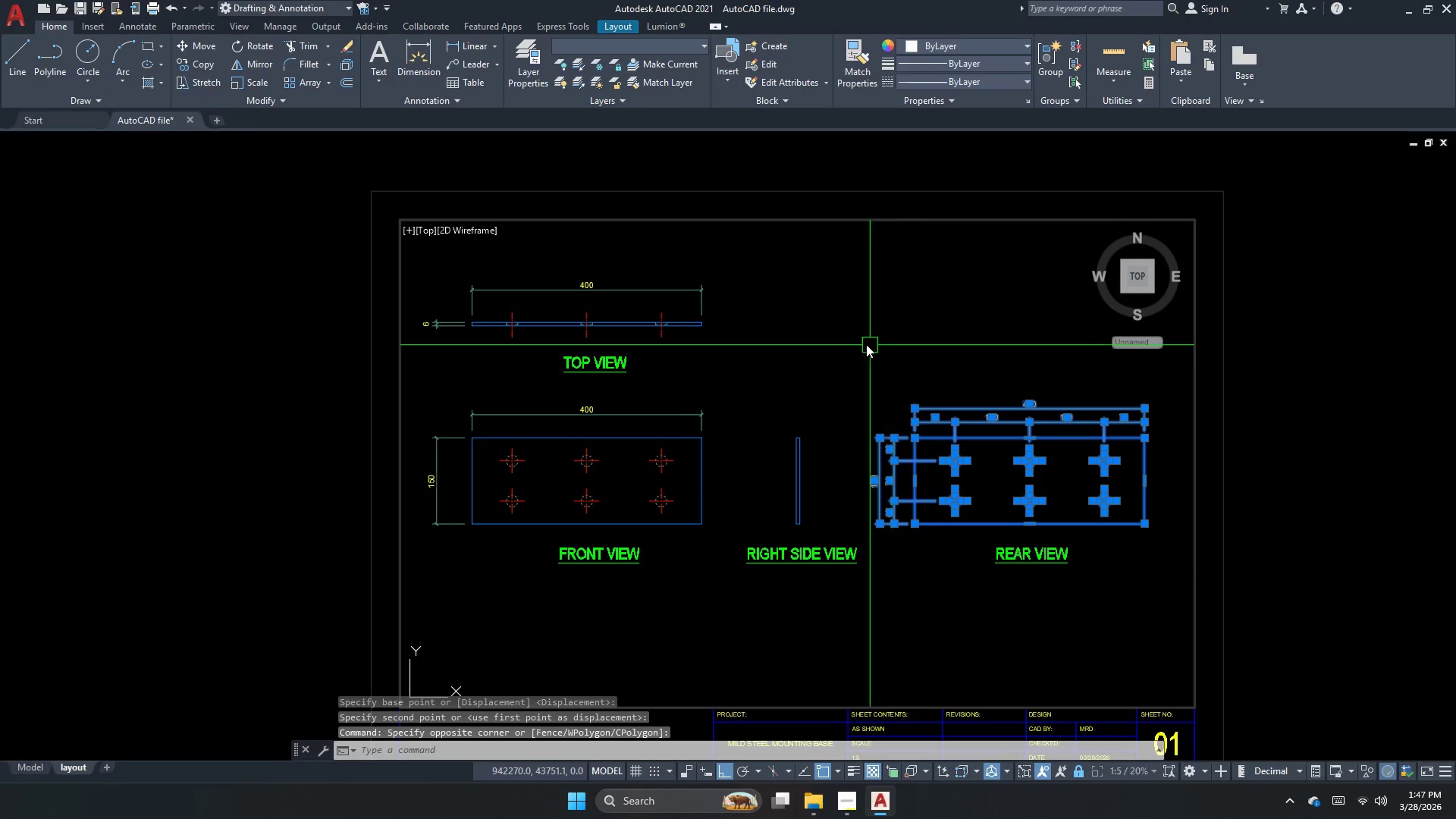 
left_click_drag(start_coordinate=[861, 344], to_coordinate=[917, 375])
 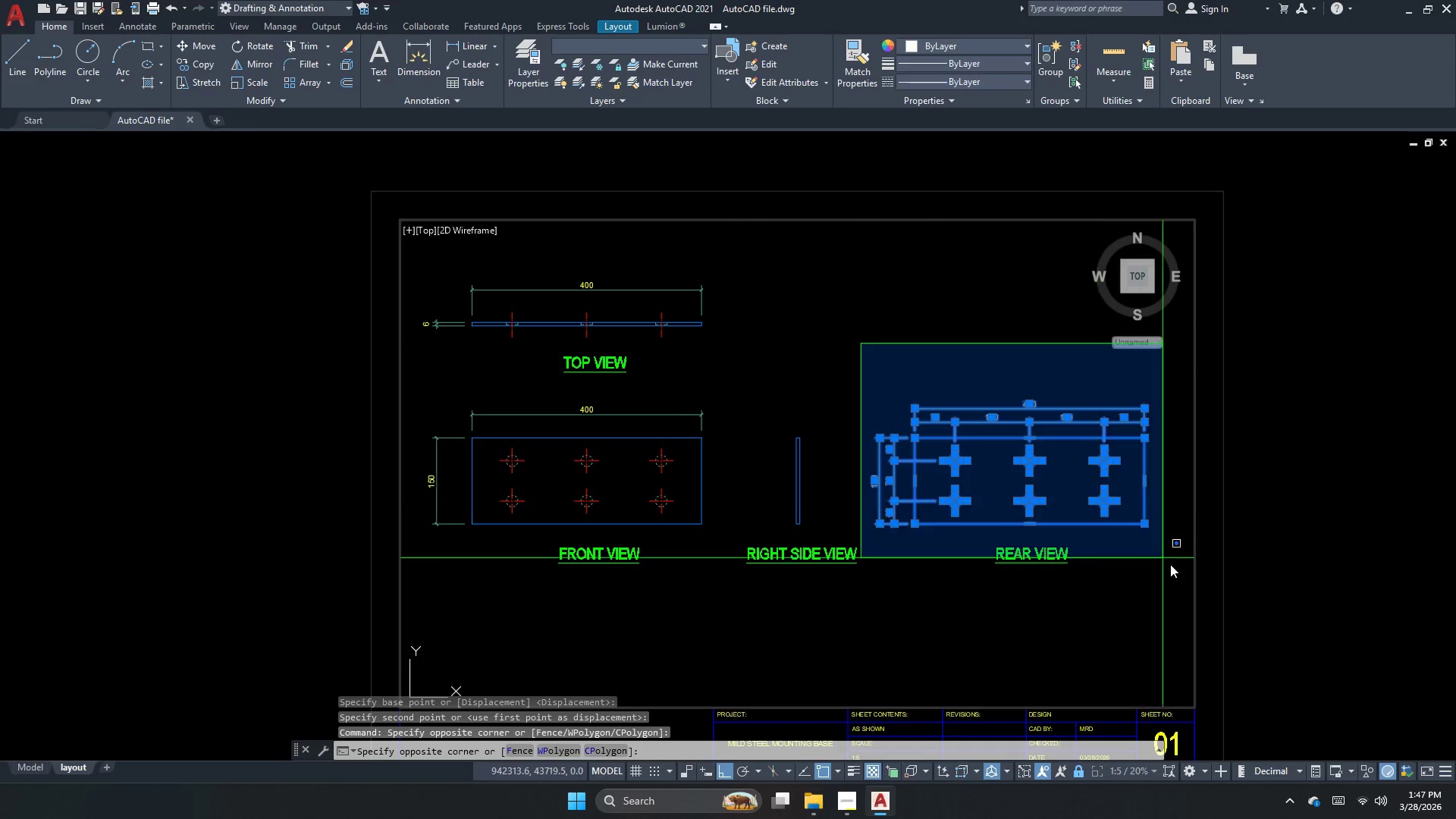 
left_click_drag(start_coordinate=[1183, 592], to_coordinate=[1161, 607])
 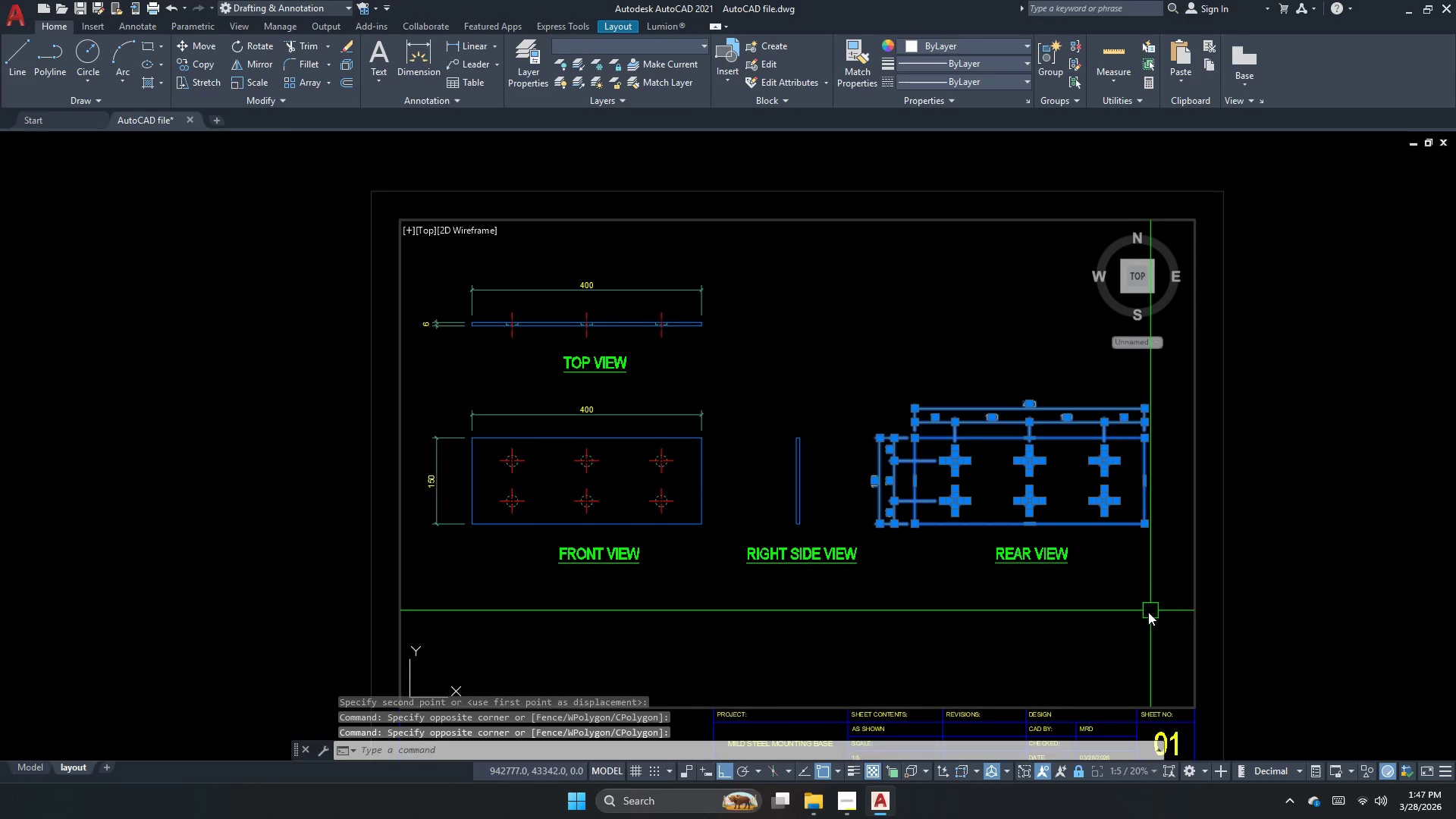 
key(M)
 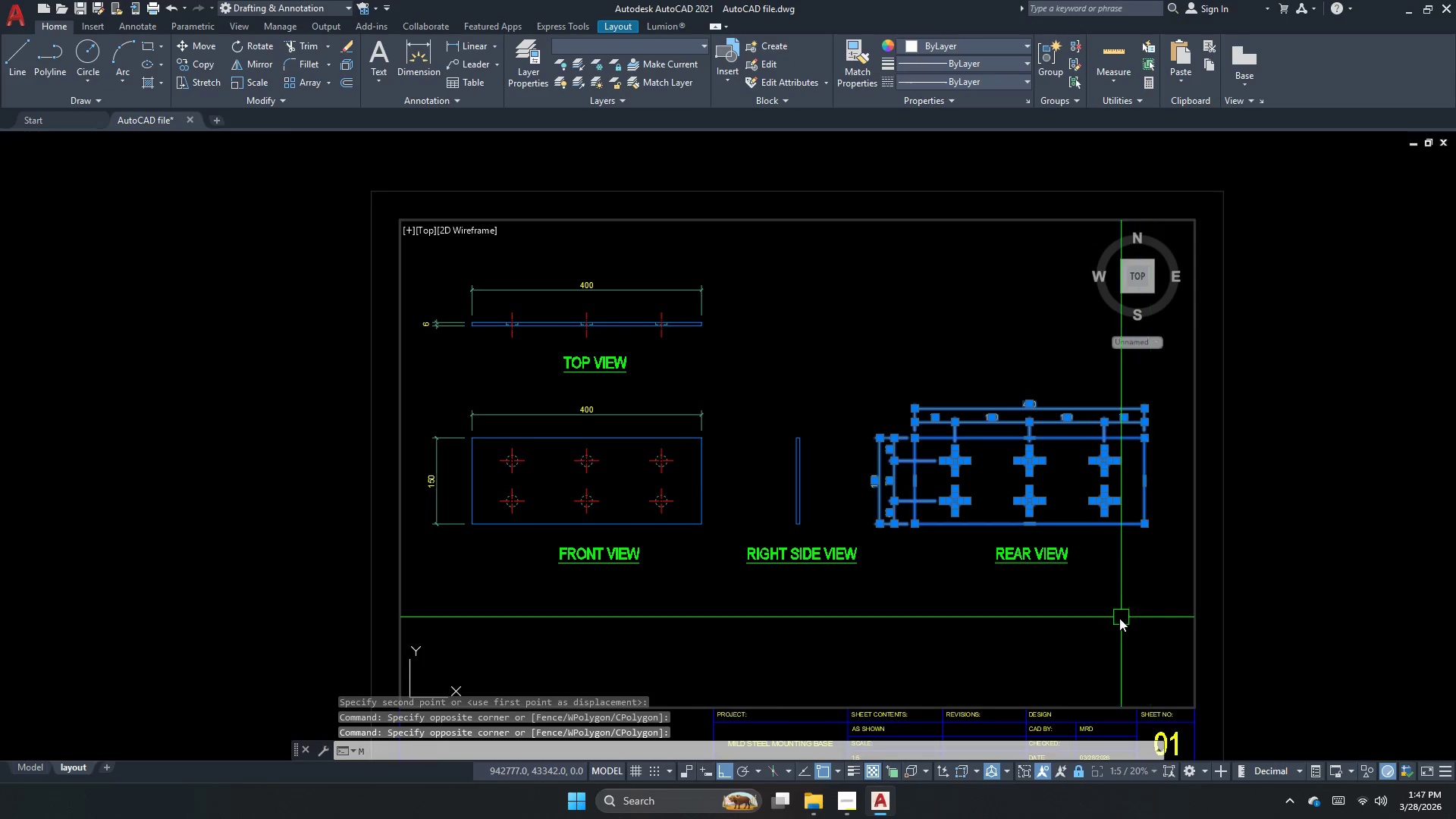 
key(Space)
 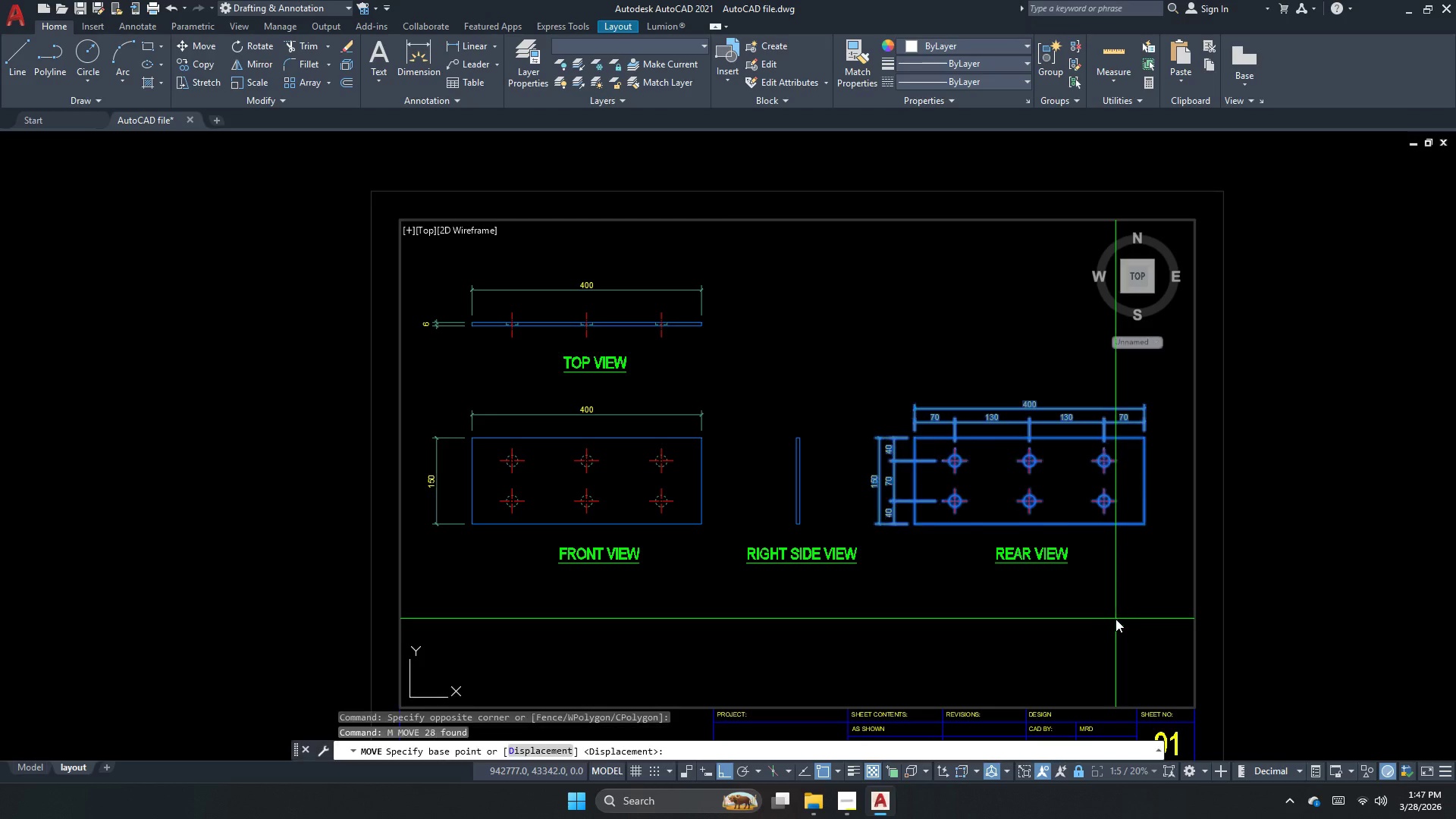 
left_click([1115, 620])
 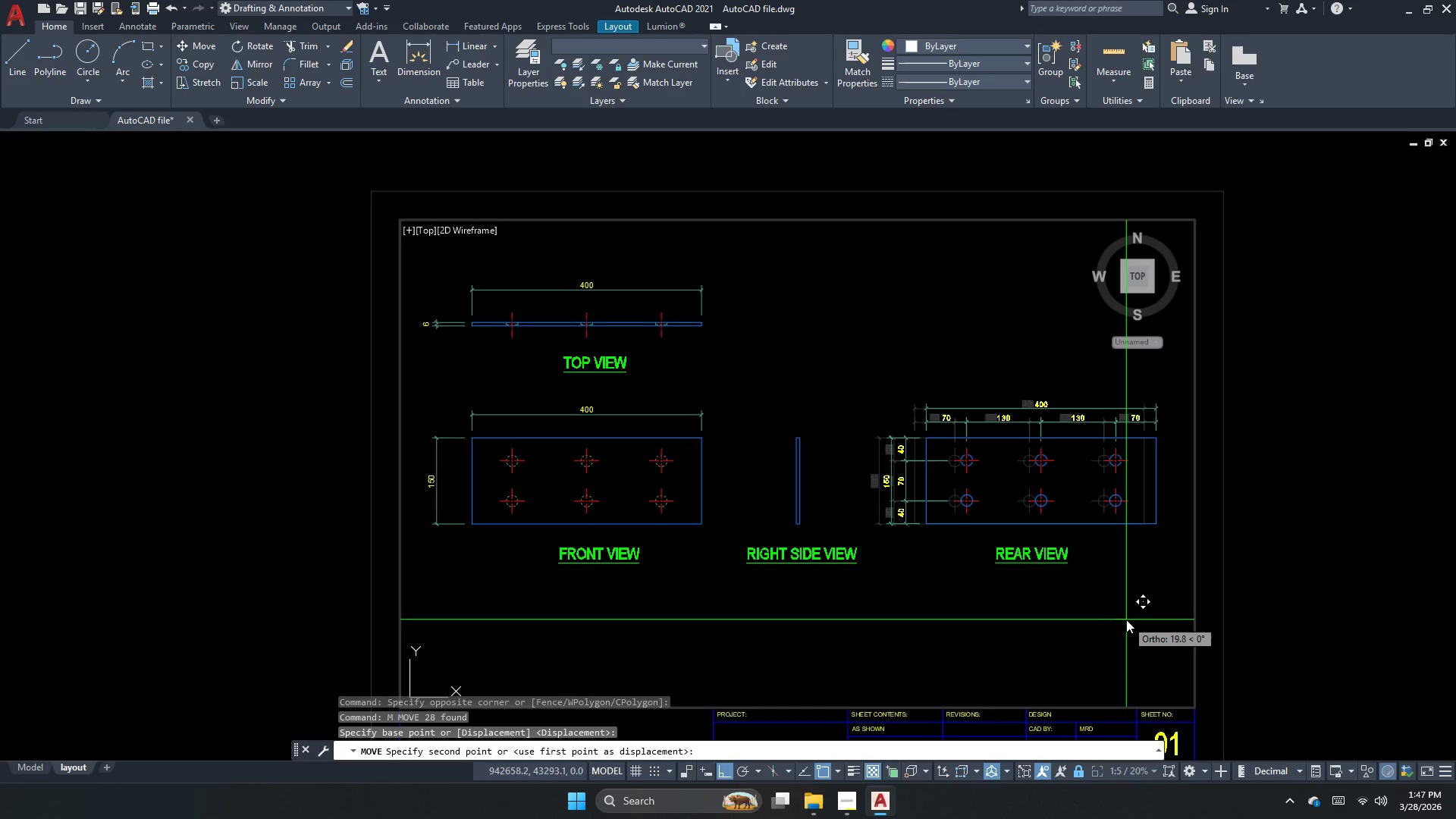 
left_click([1126, 620])
 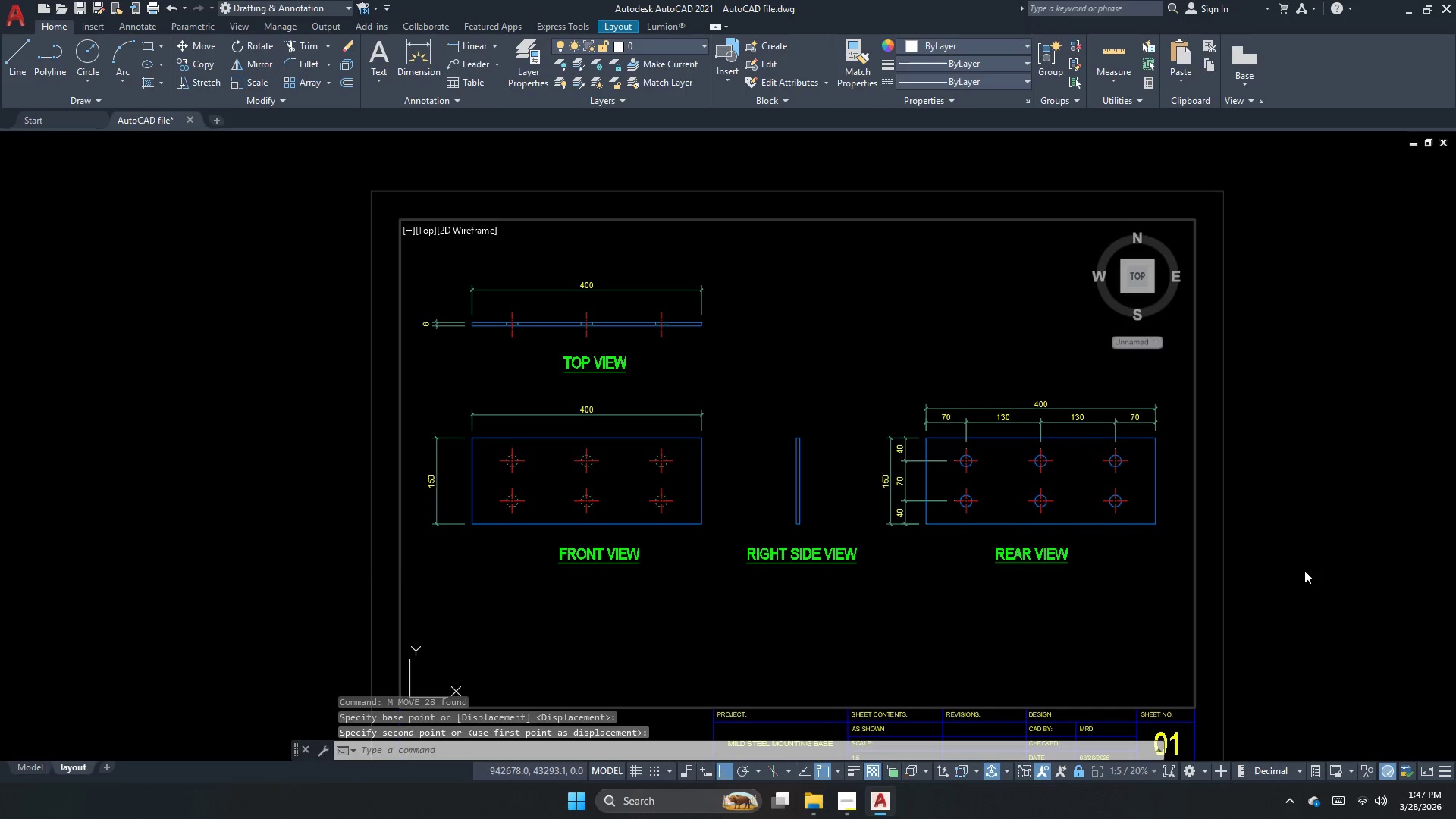 
double_click([1304, 570])
 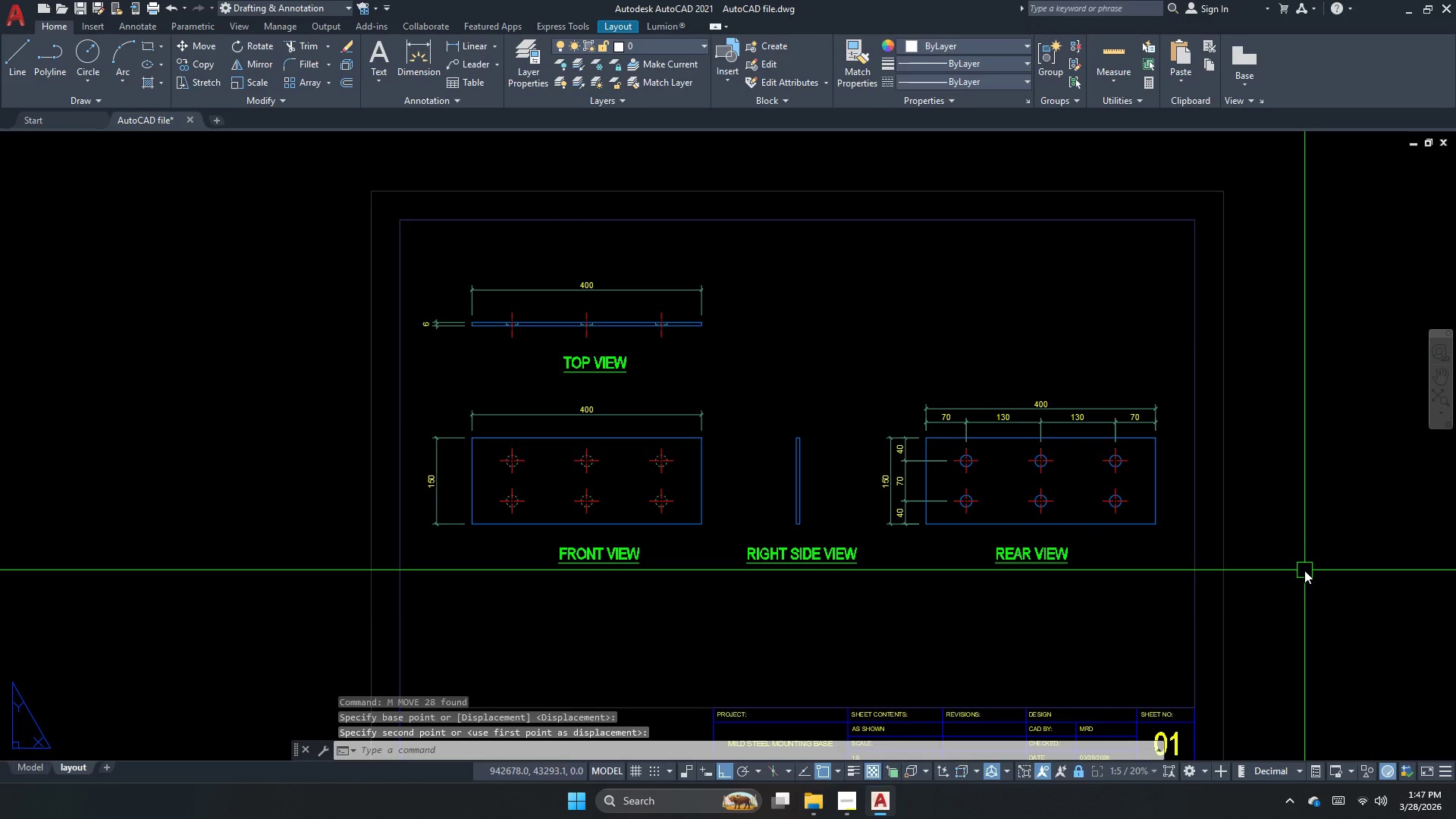 
left_click_drag(start_coordinate=[1304, 570], to_coordinate=[1295, 572])
 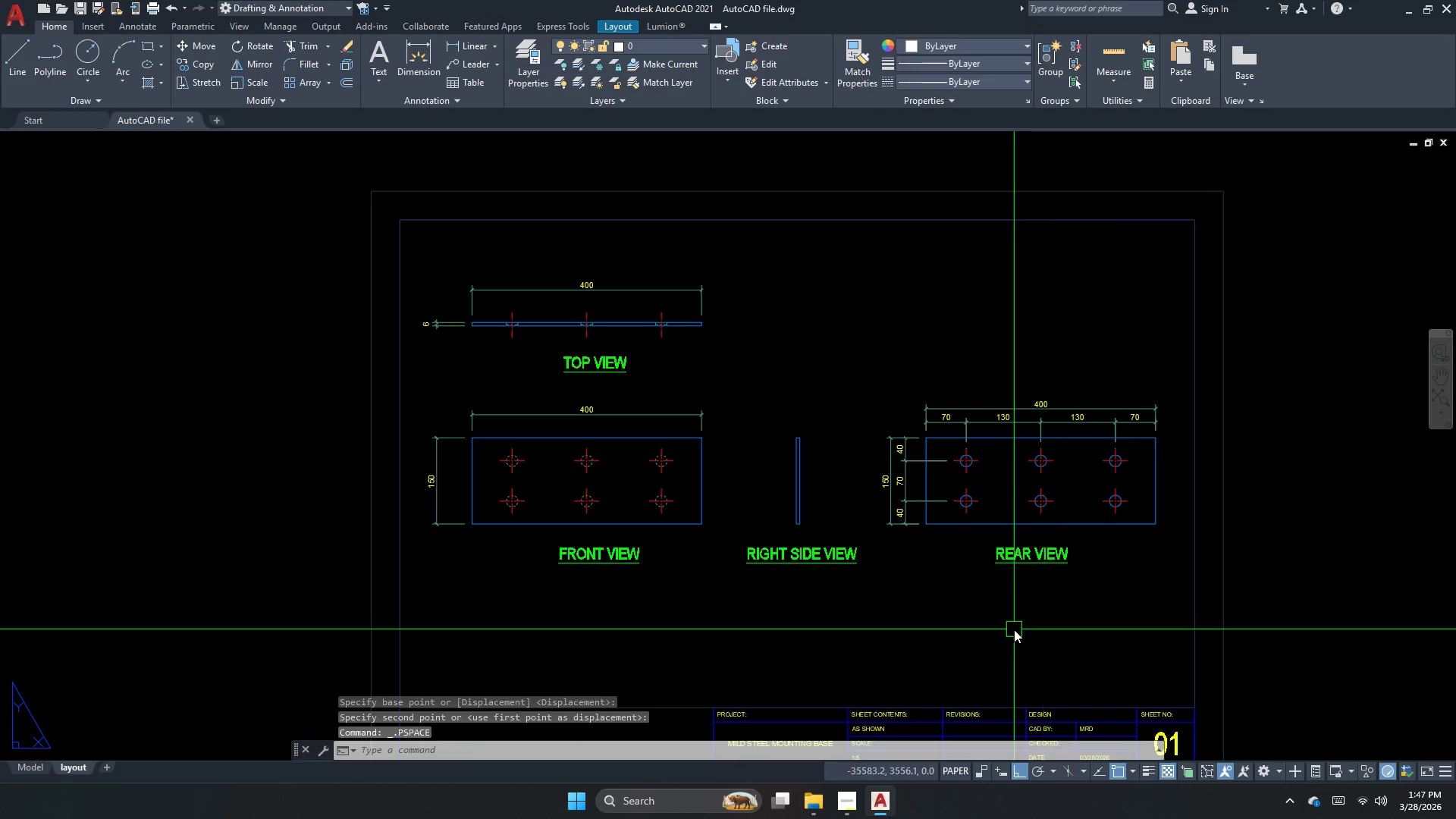 
left_click_drag(start_coordinate=[1014, 629], to_coordinate=[996, 604])
 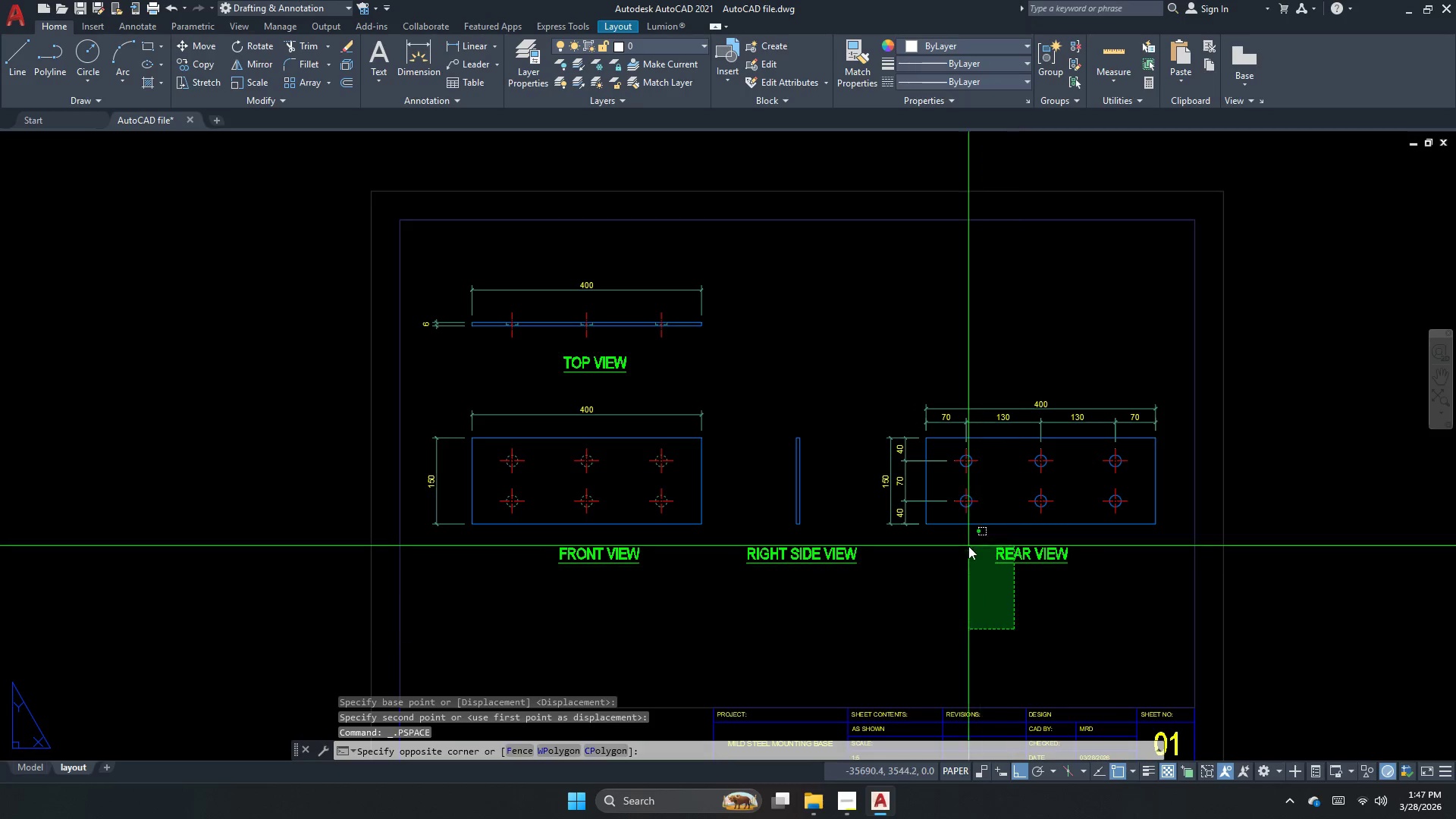 
triple_click([968, 546])
 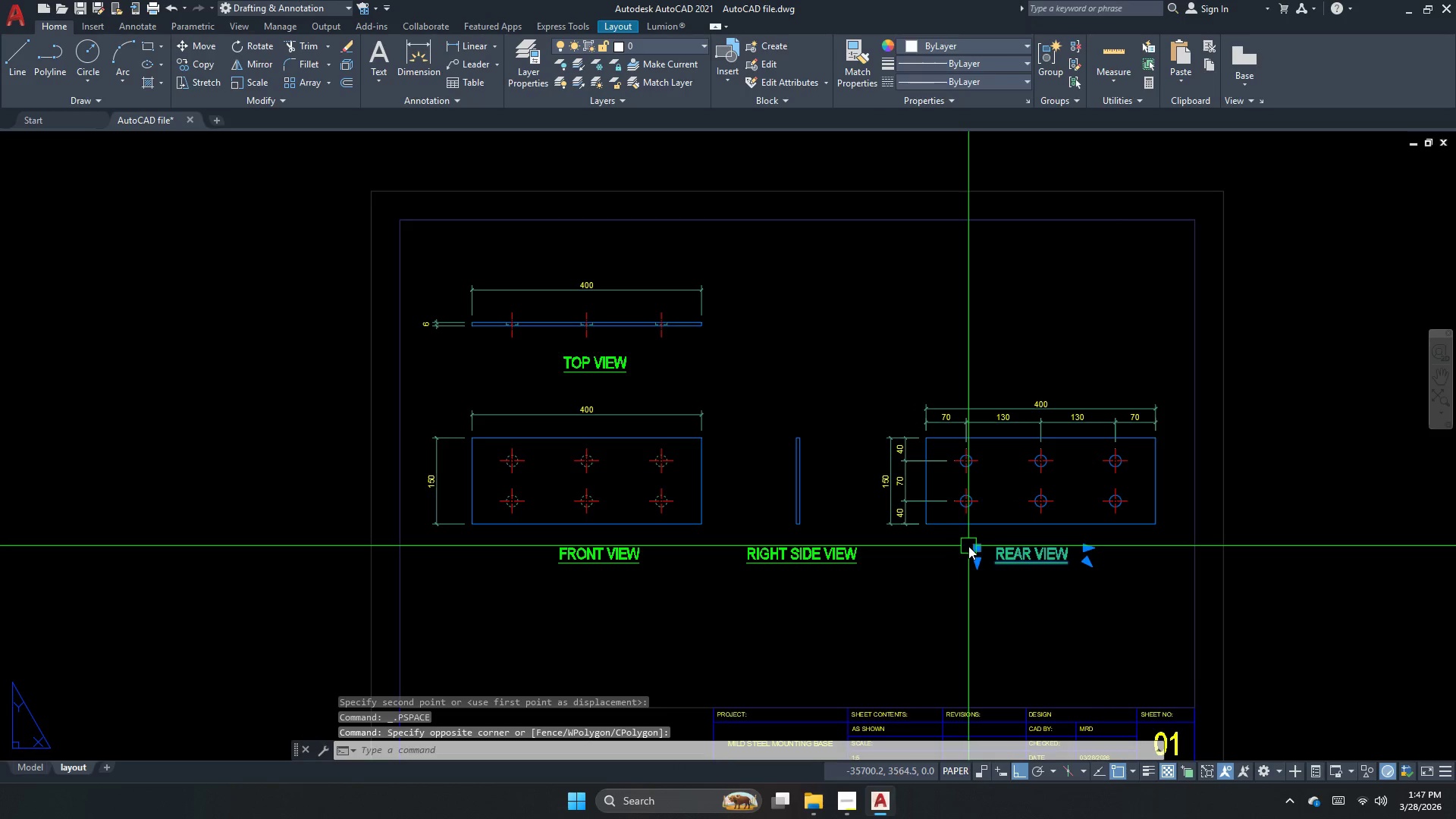 
key(M)
 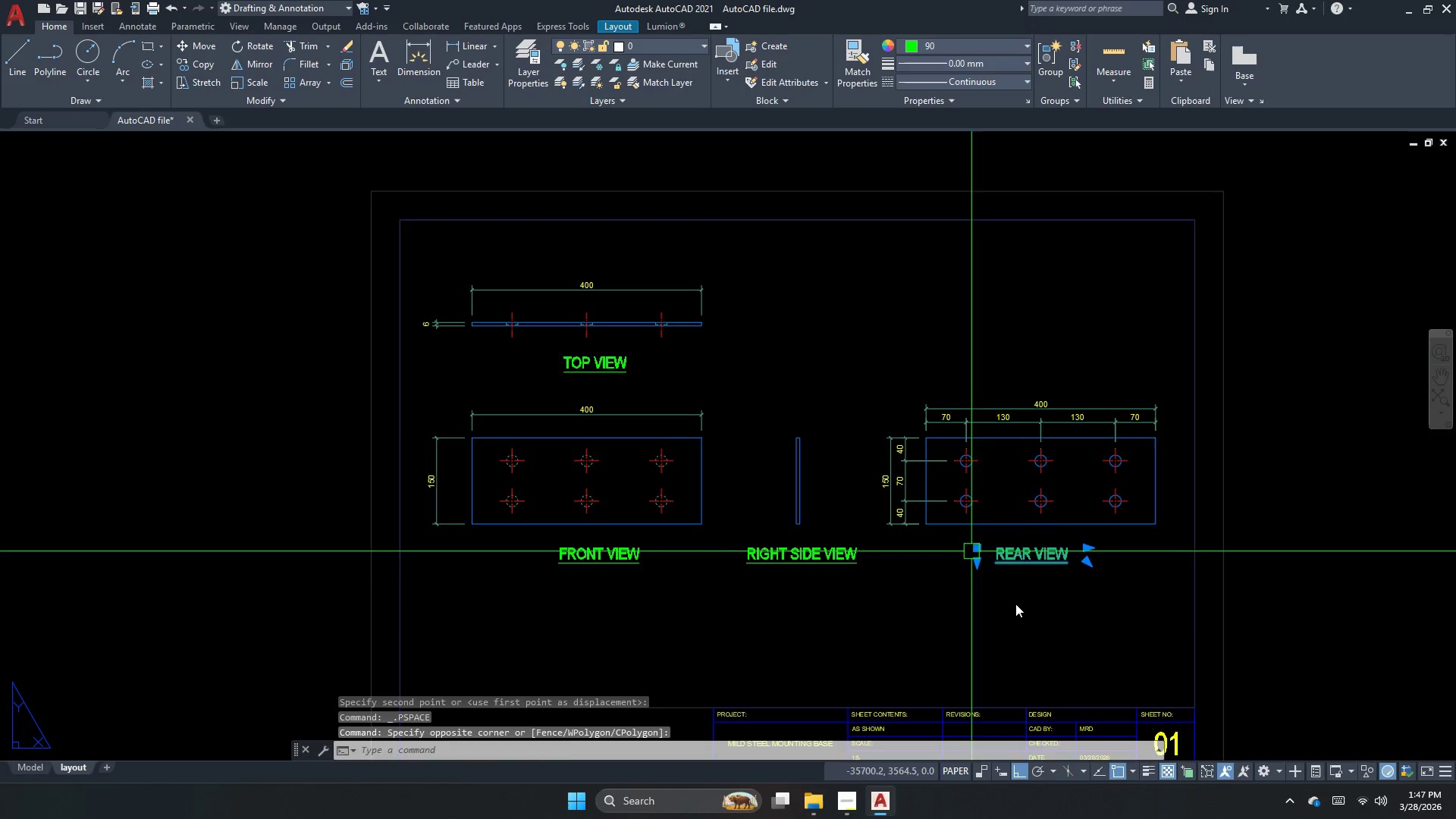 
key(Space)
 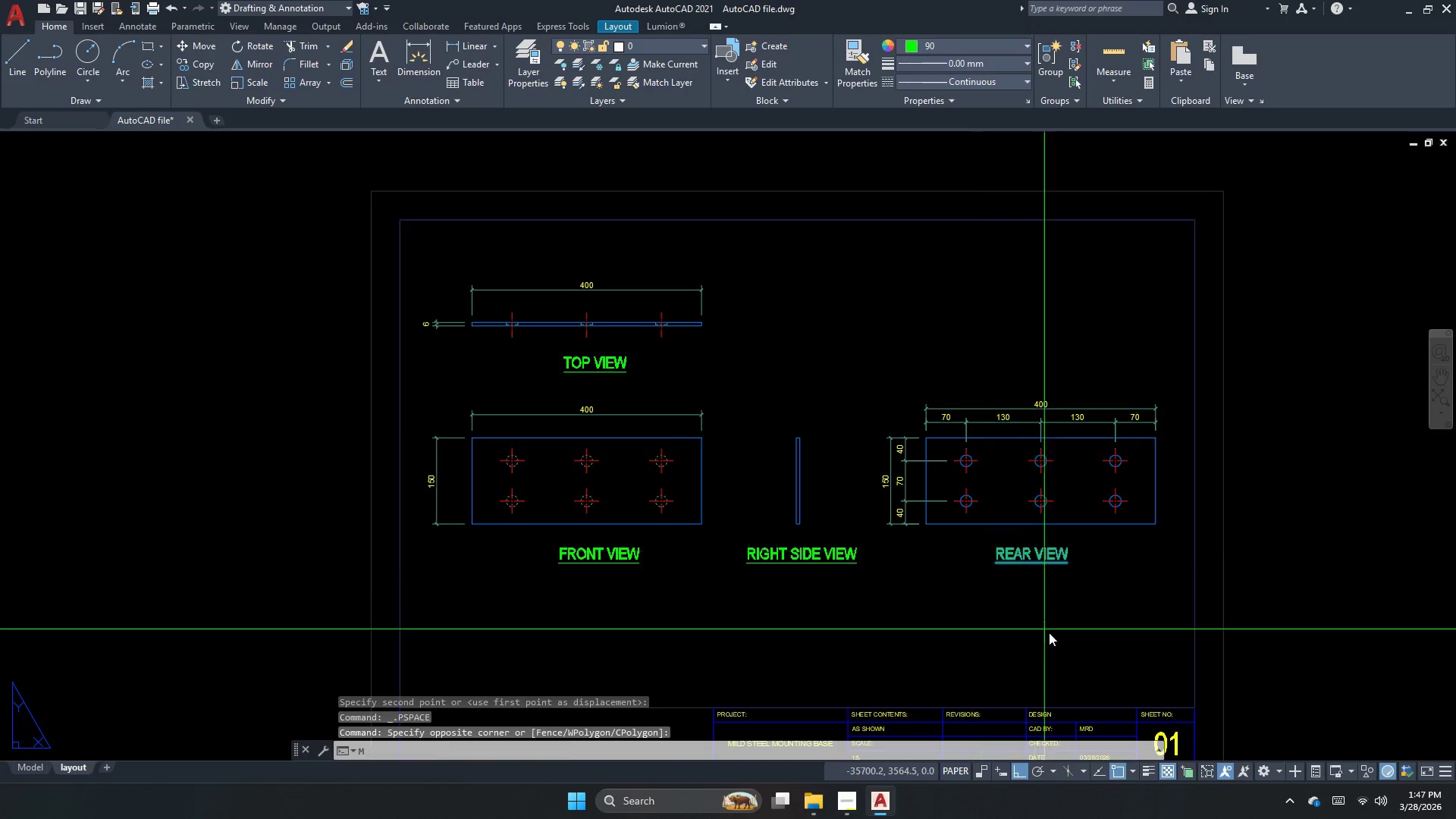 
triple_click([1050, 635])
 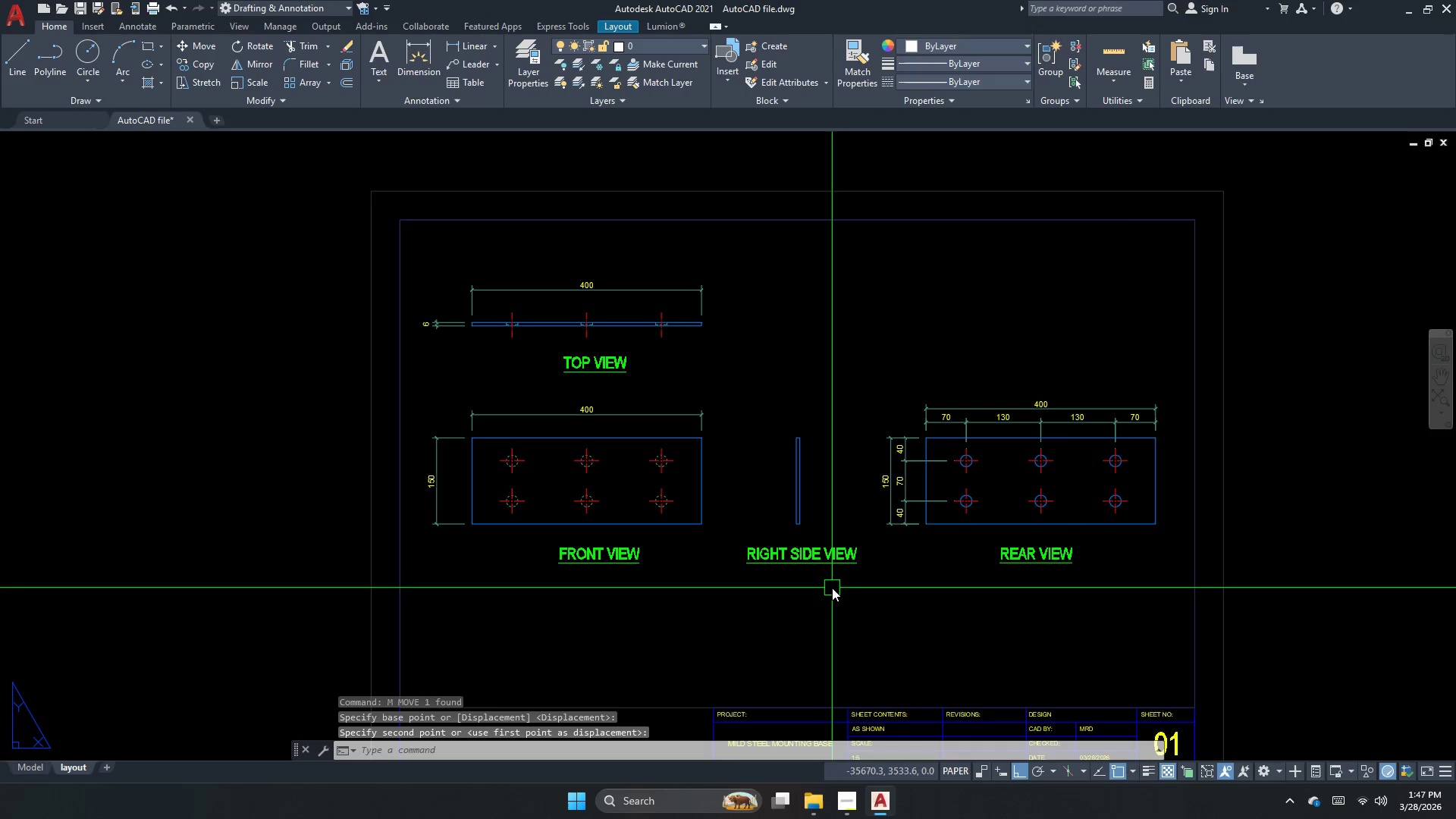 
left_click([825, 565])
 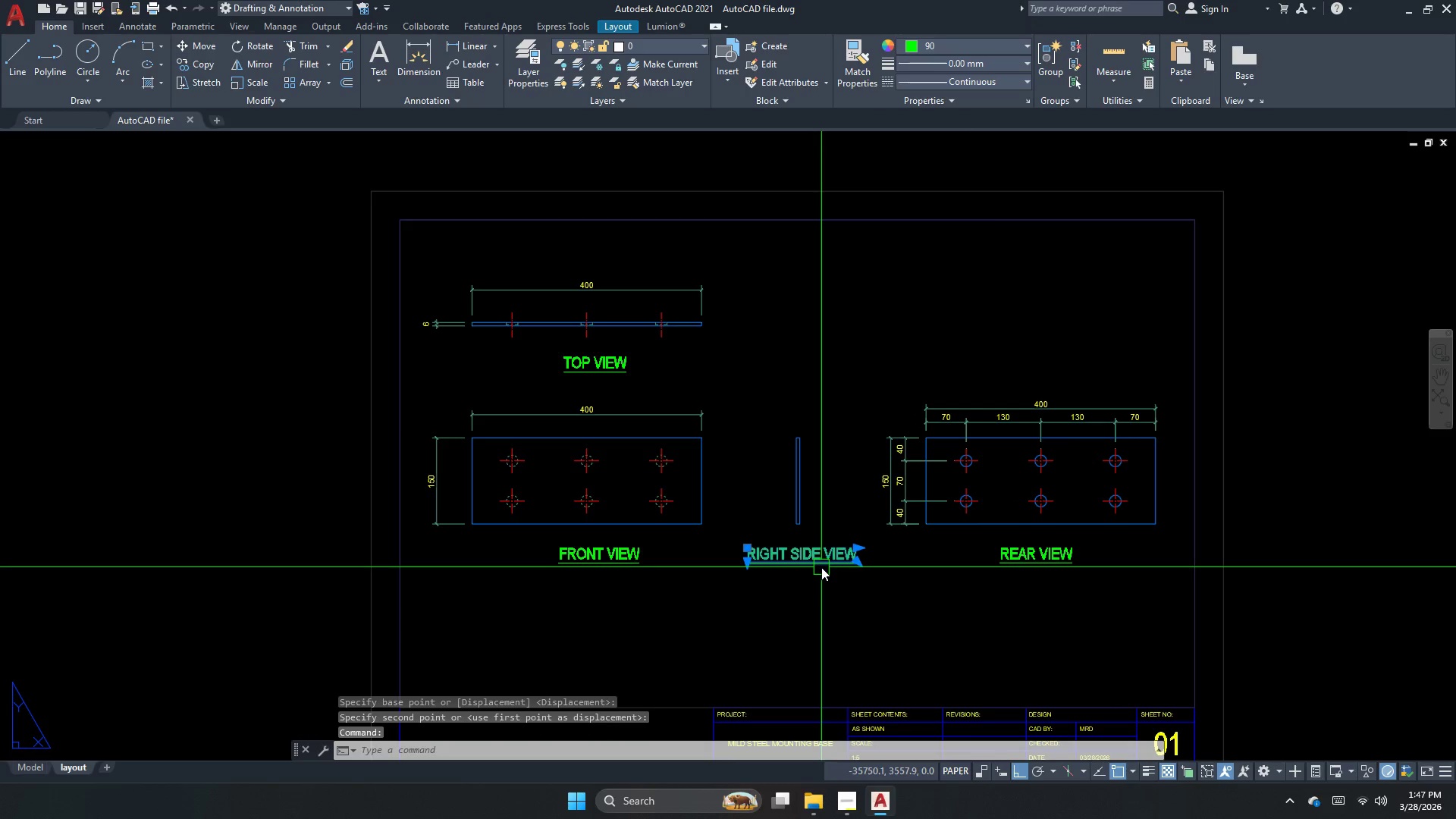 
key(Escape)
 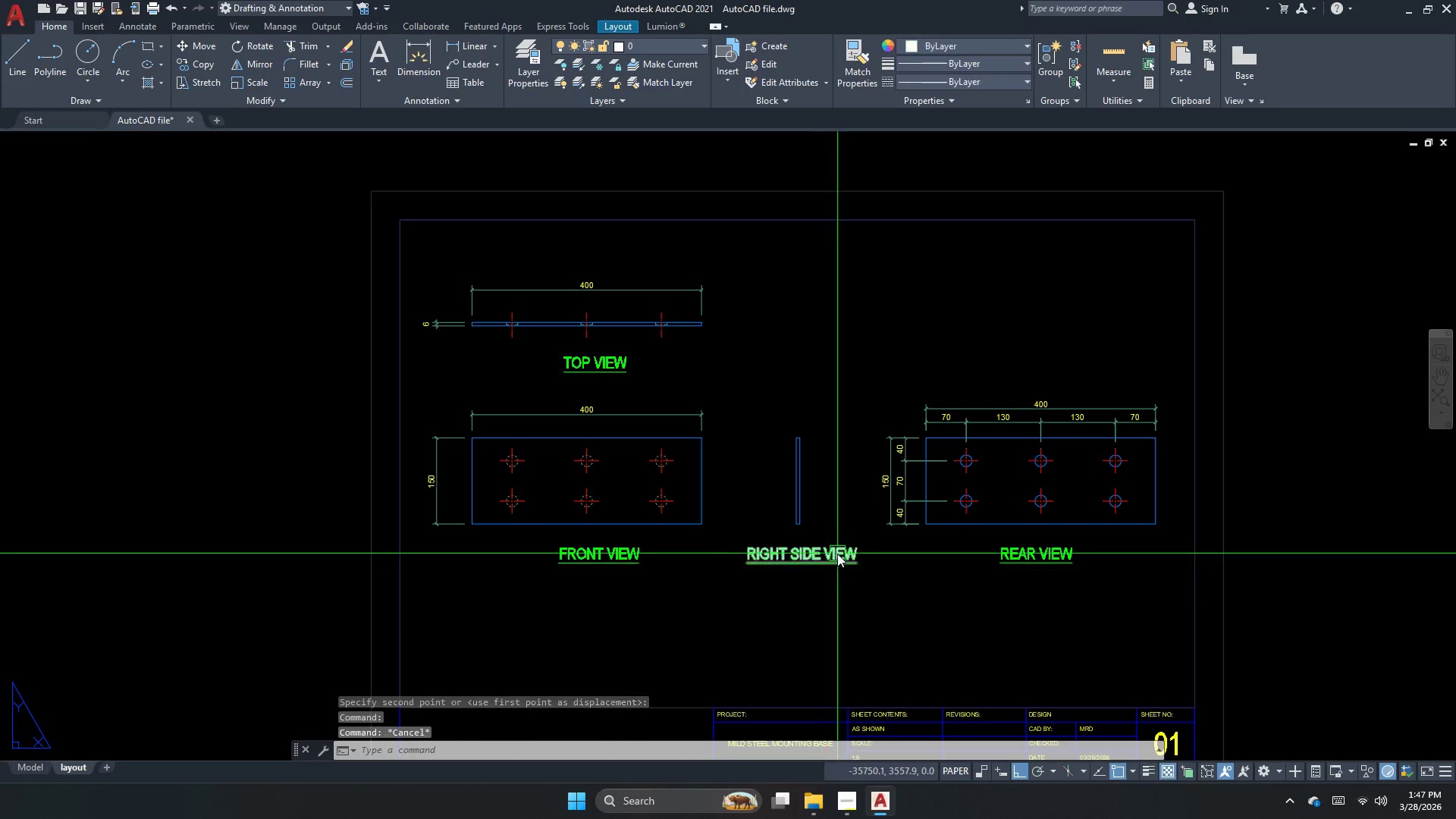 
left_click([837, 554])
 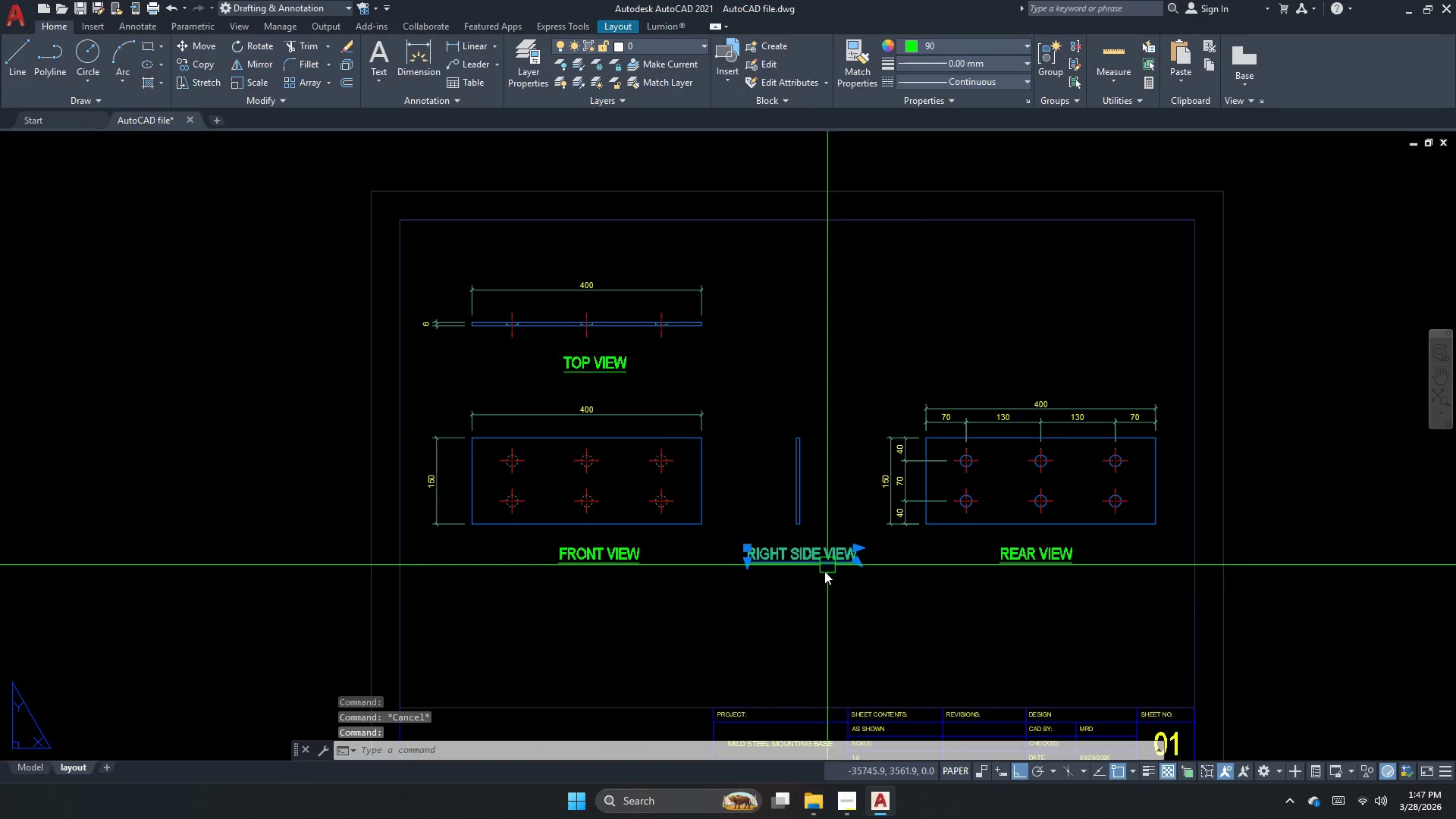 
key(M)
 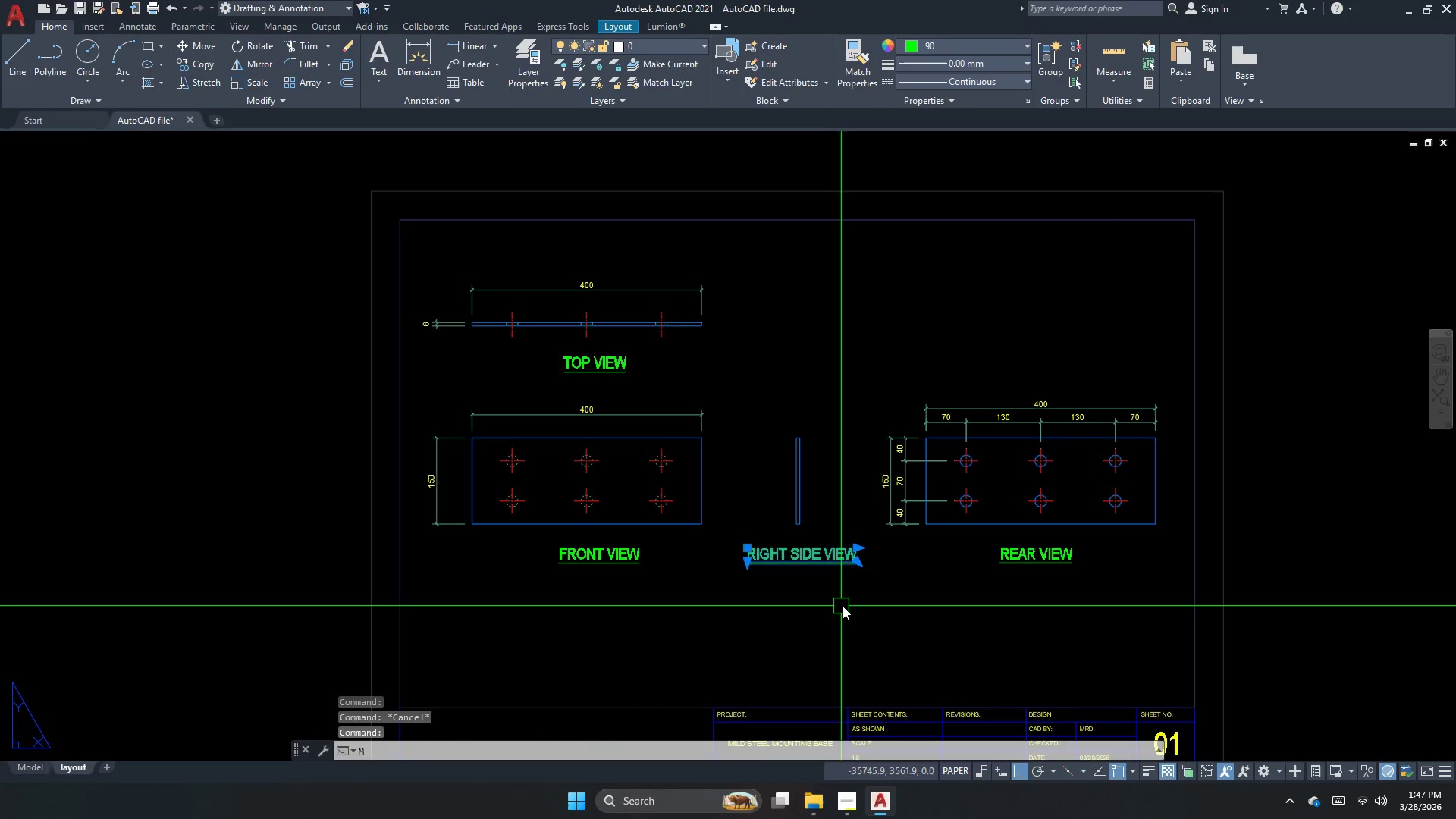 
key(Space)
 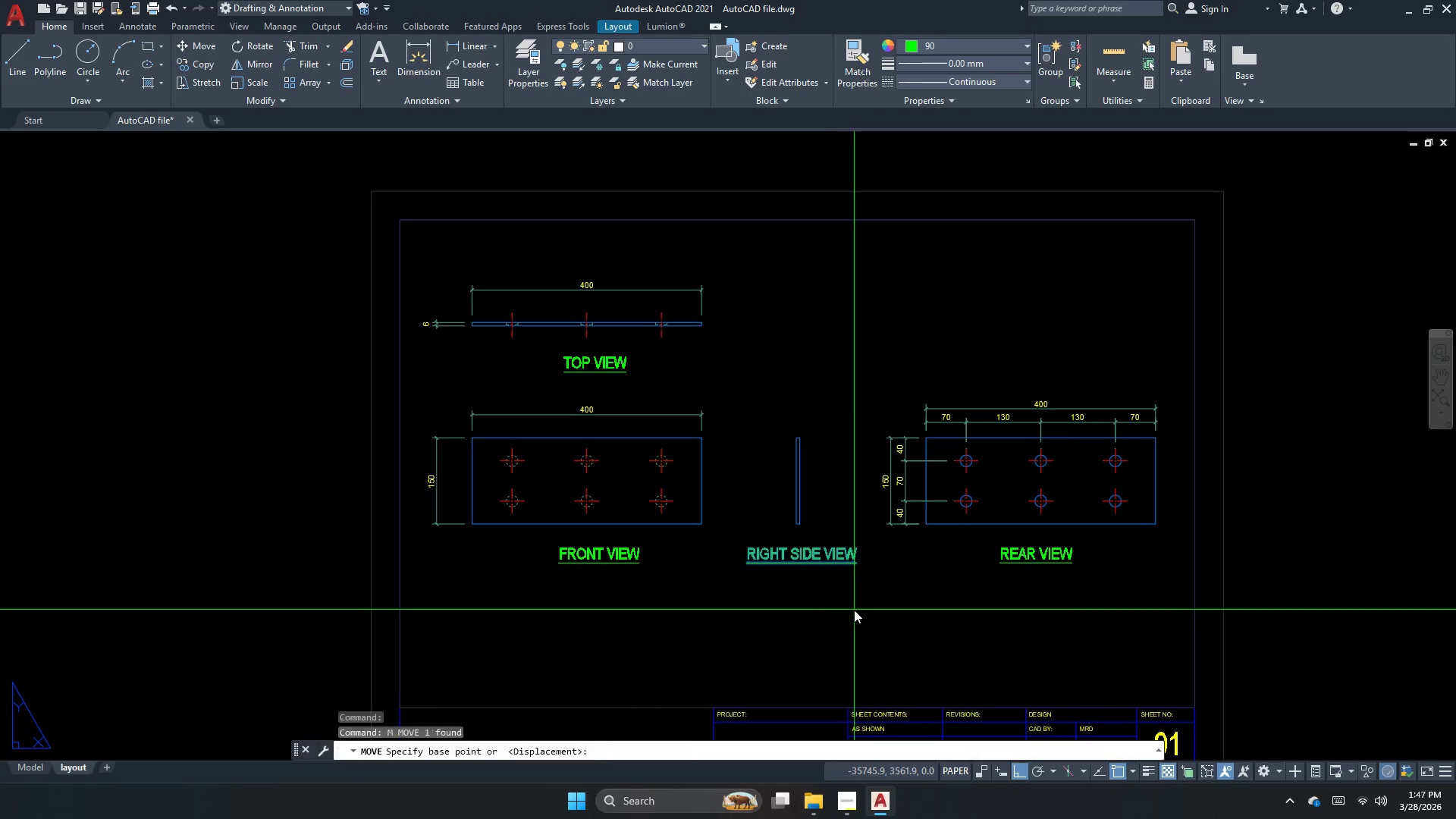 
left_click([853, 610])
 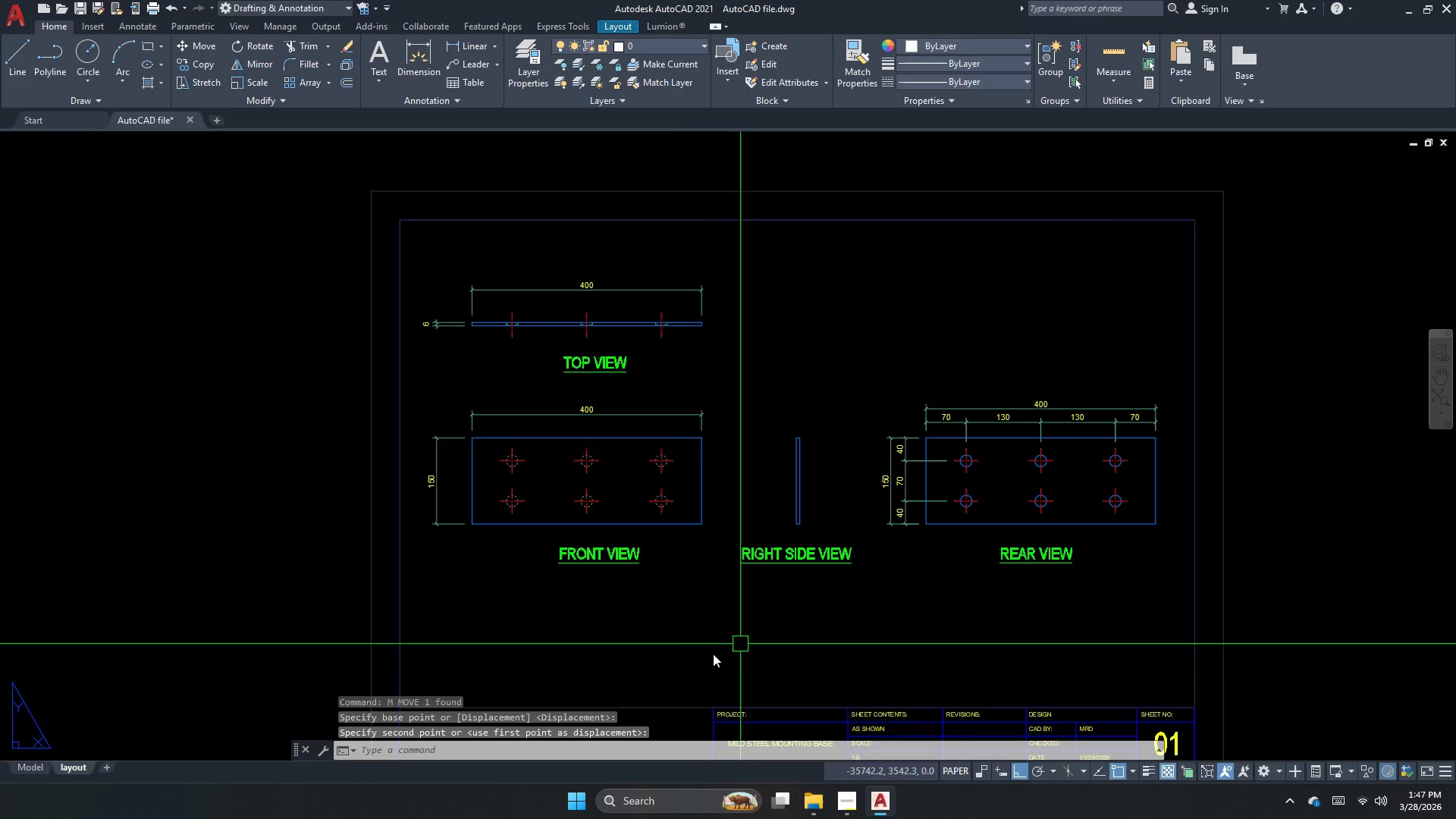 
left_click_drag(start_coordinate=[676, 695], to_coordinate=[664, 715])
 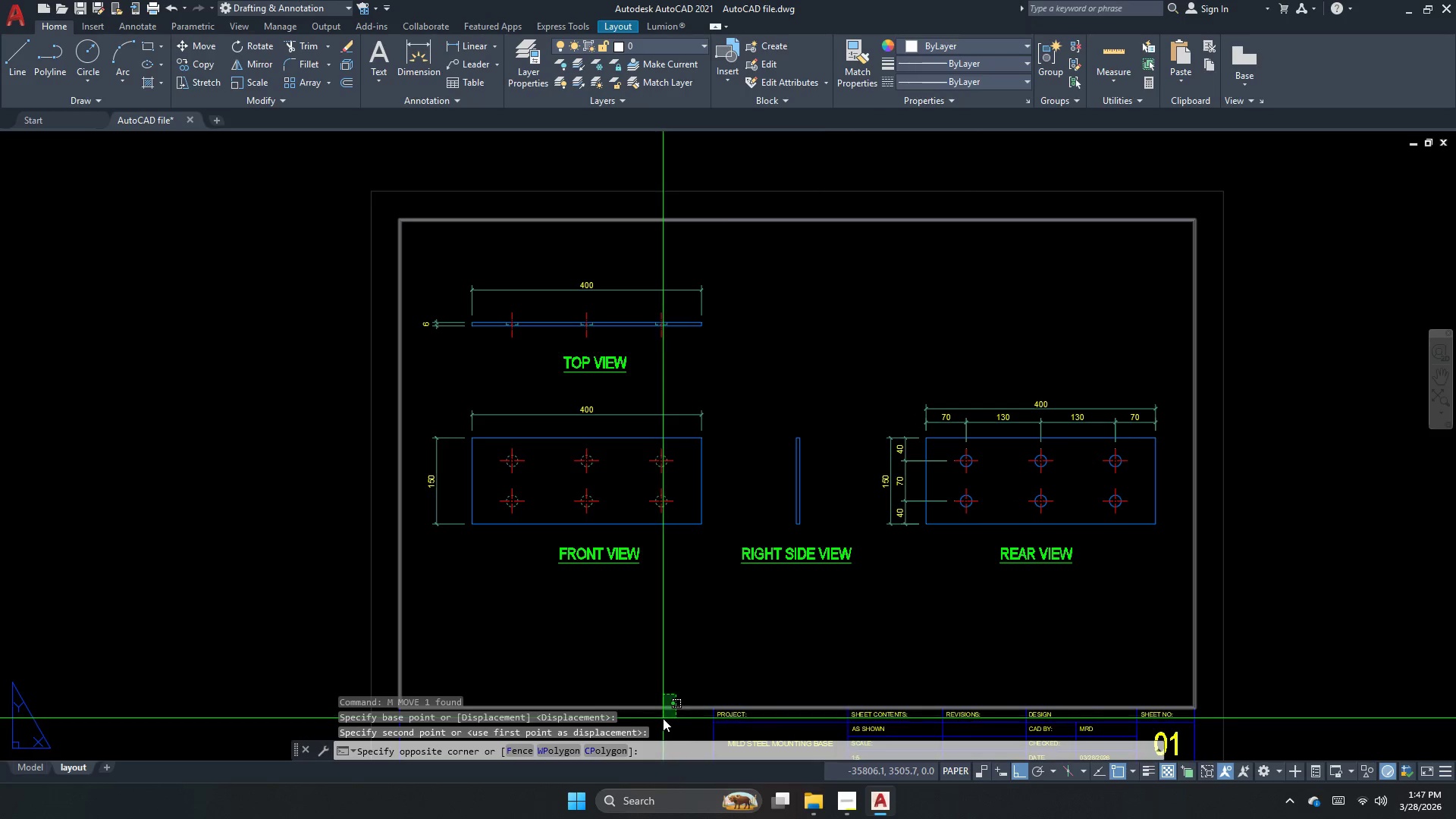 
left_click_drag(start_coordinate=[663, 718], to_coordinate=[665, 713])
 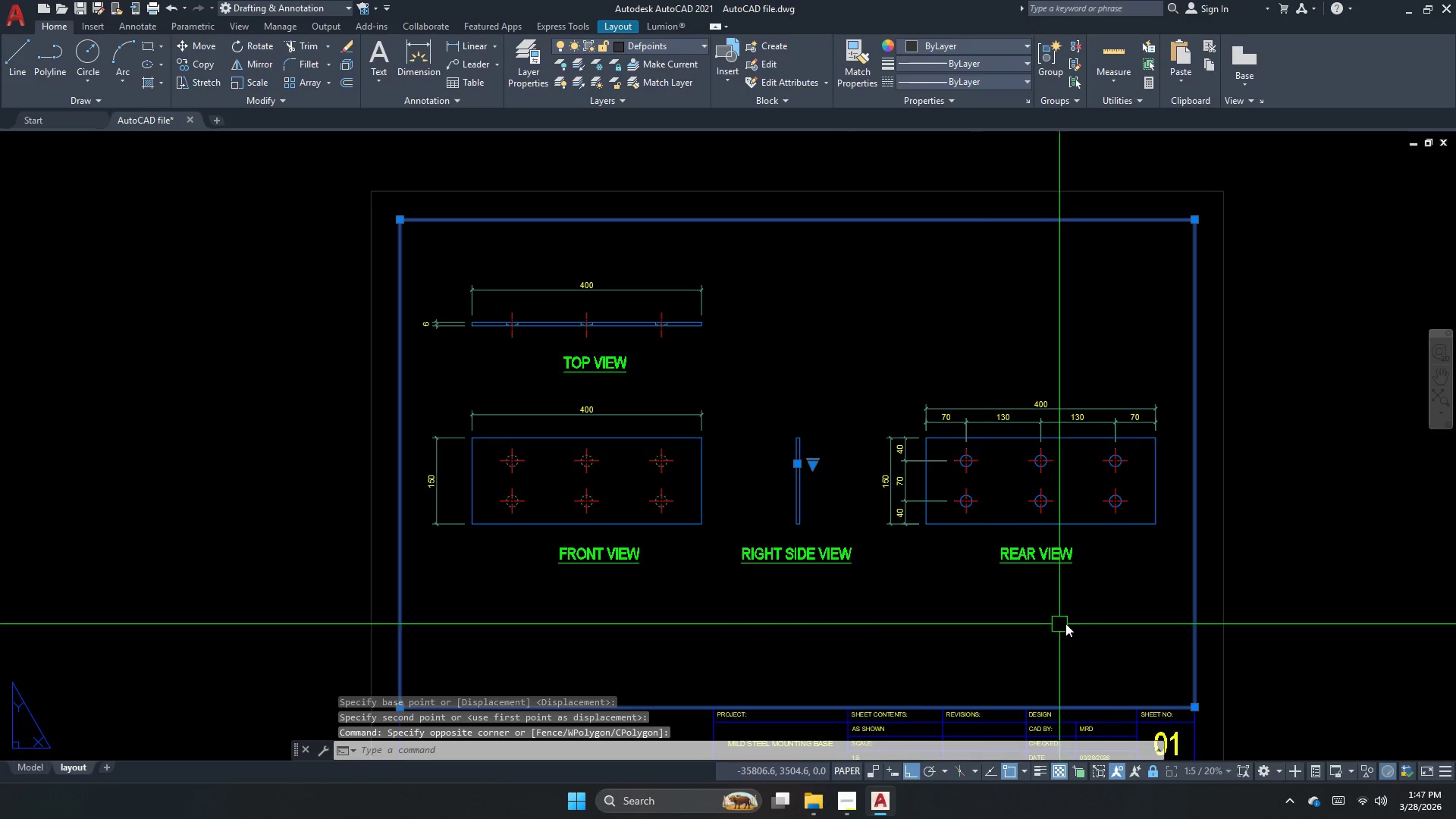 
left_click_drag(start_coordinate=[1103, 623], to_coordinate=[1025, 576])
 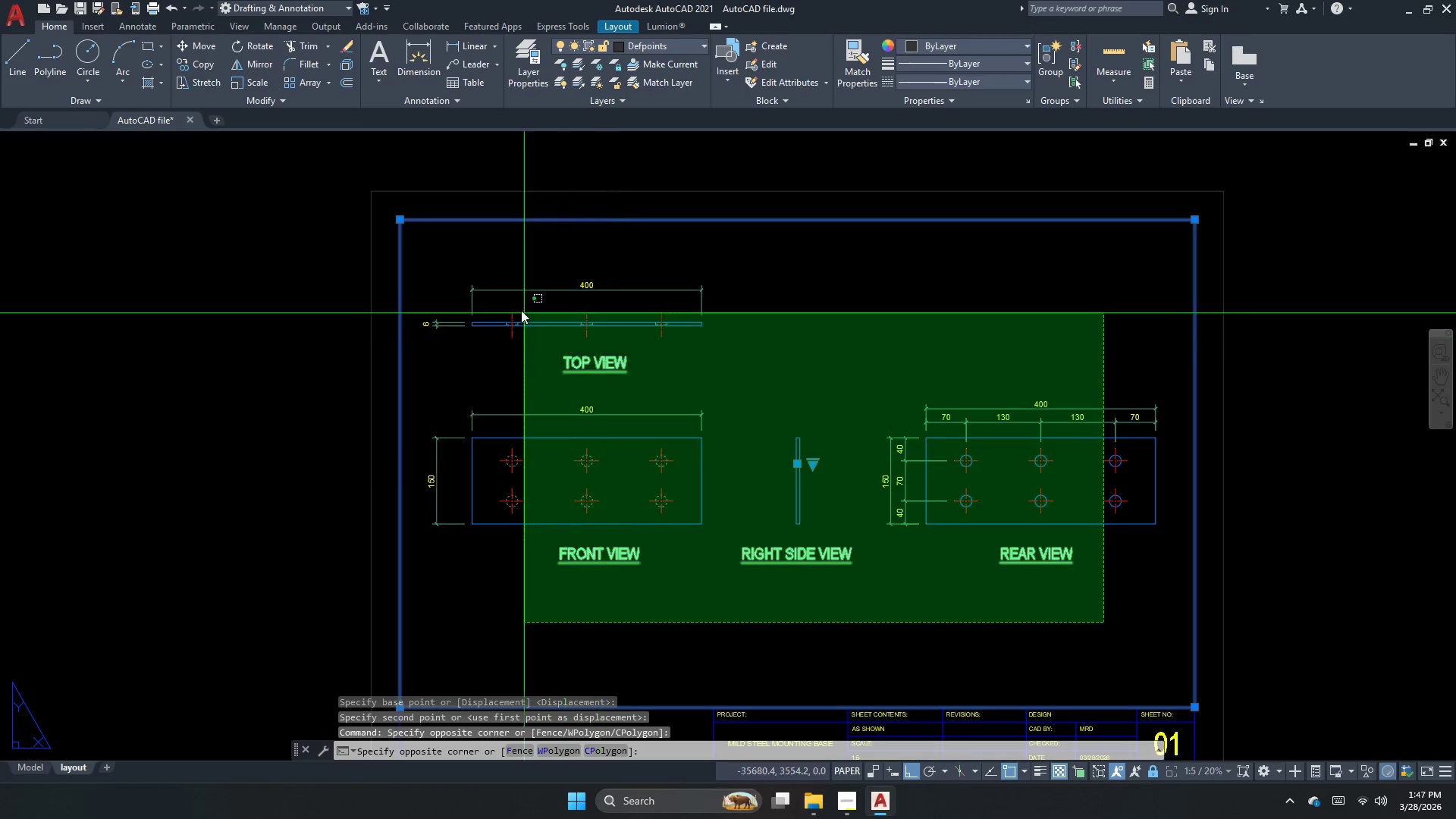 
left_click([495, 285])
 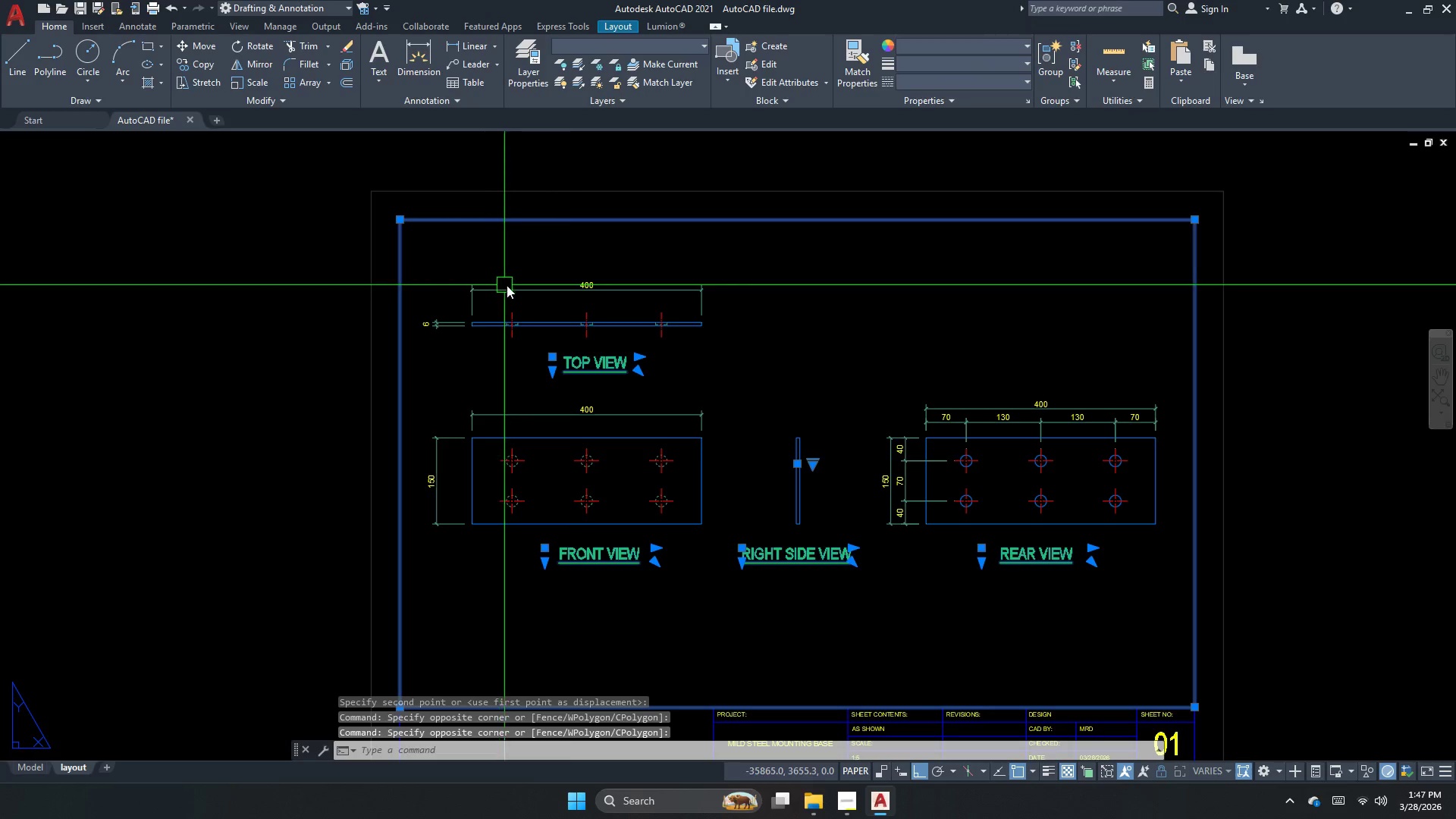 
key(M)
 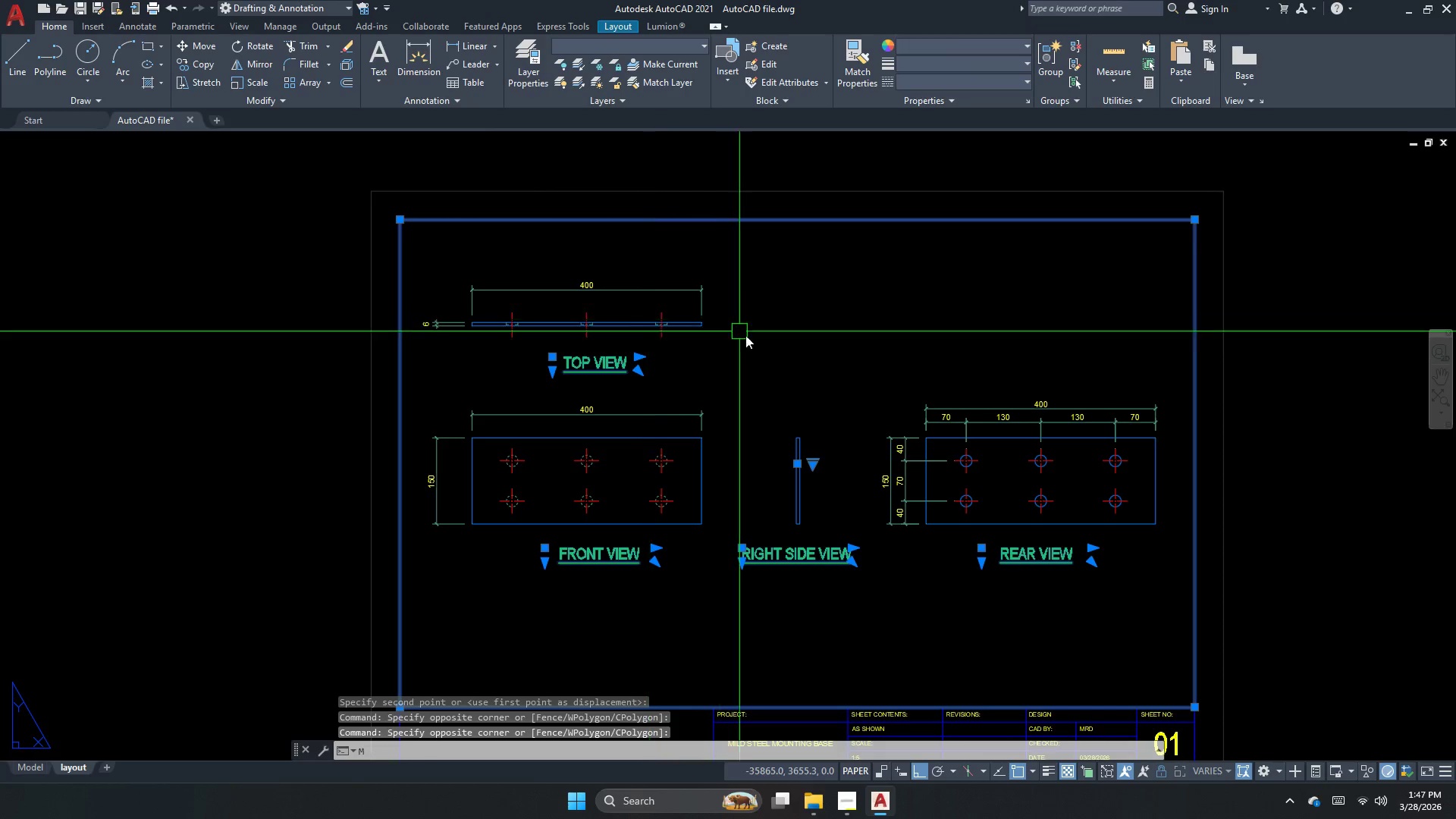 
key(Space)
 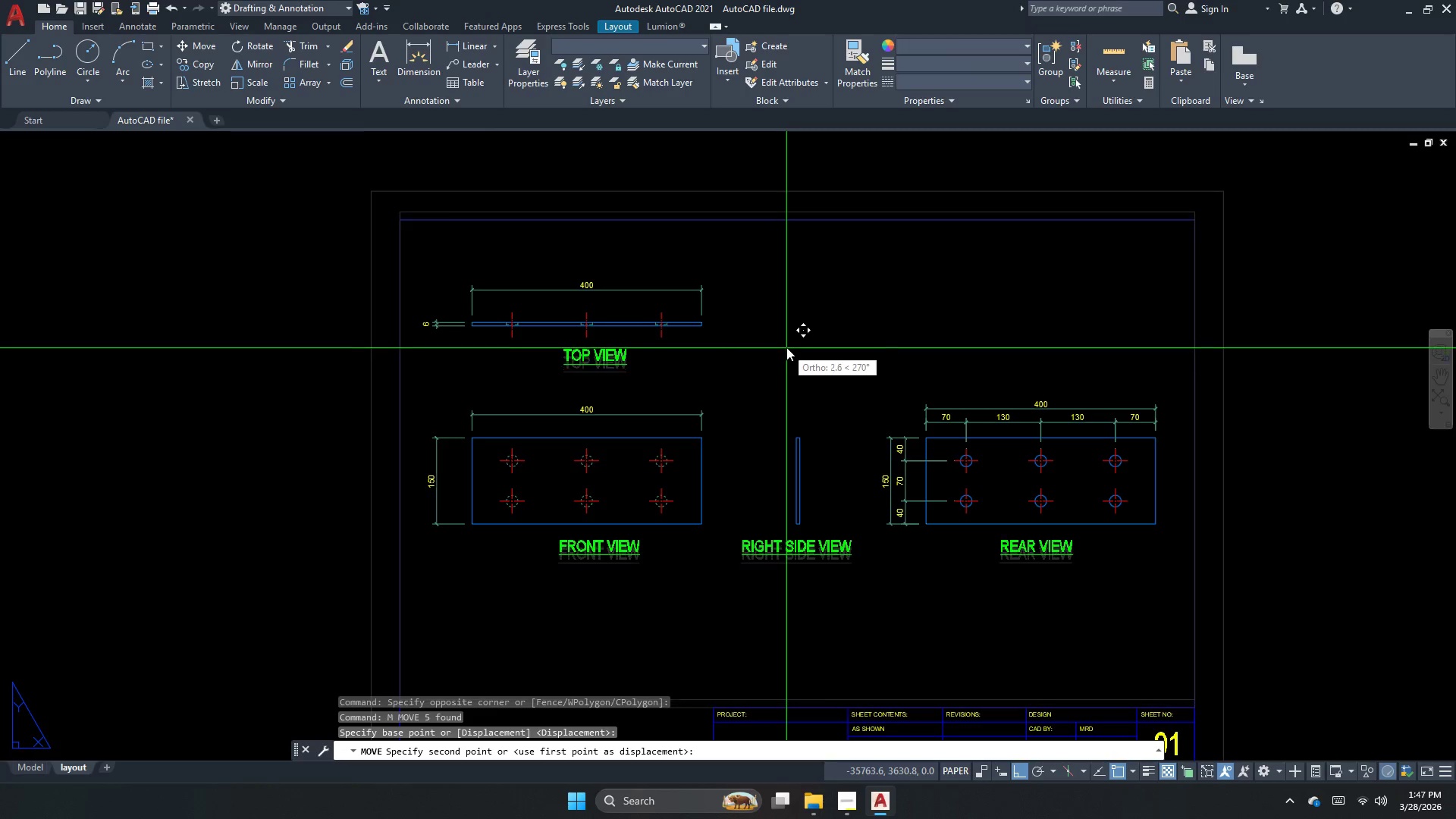 
left_click_drag(start_coordinate=[786, 345], to_coordinate=[776, 339])
 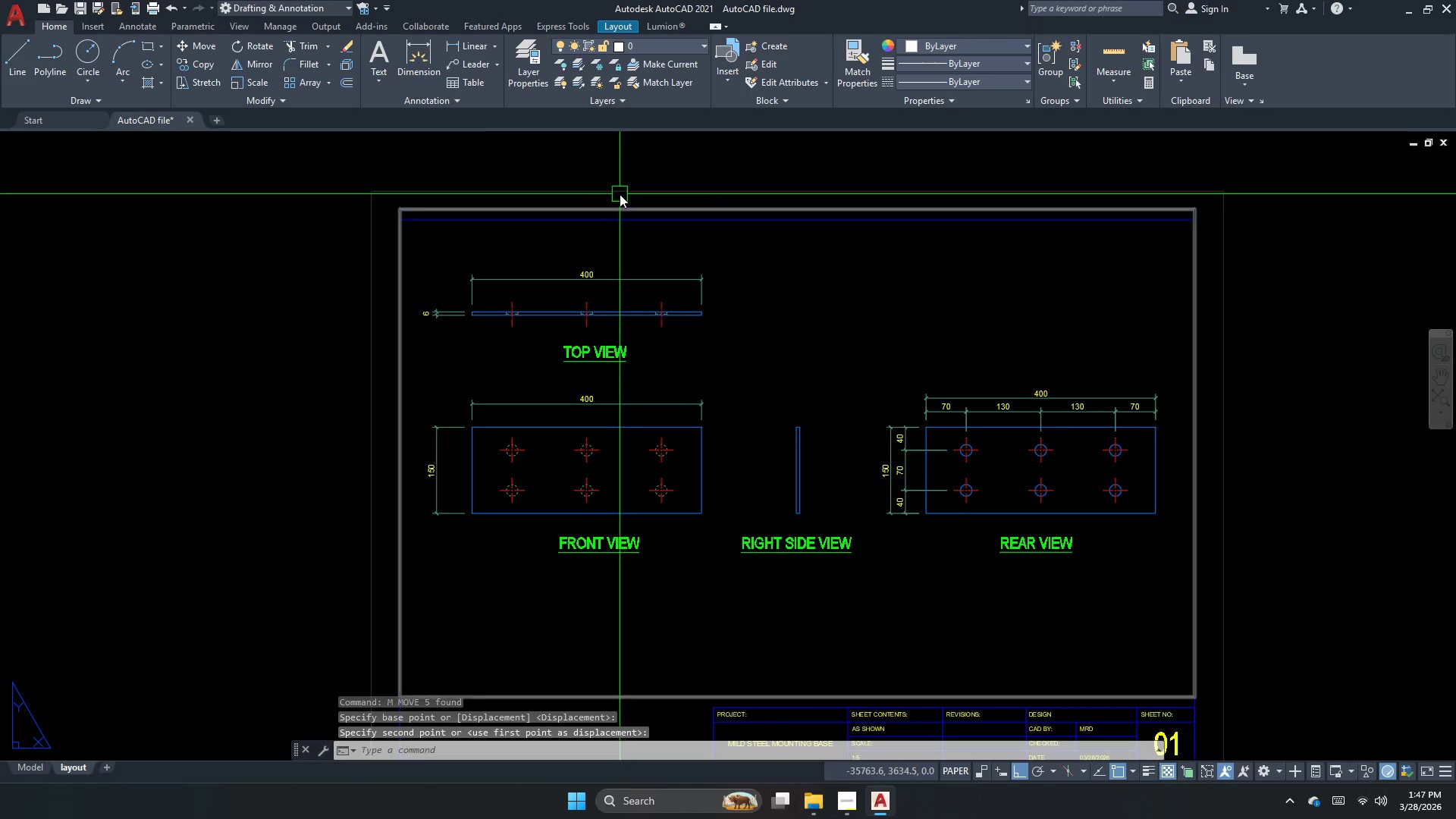 
left_click([619, 194])
 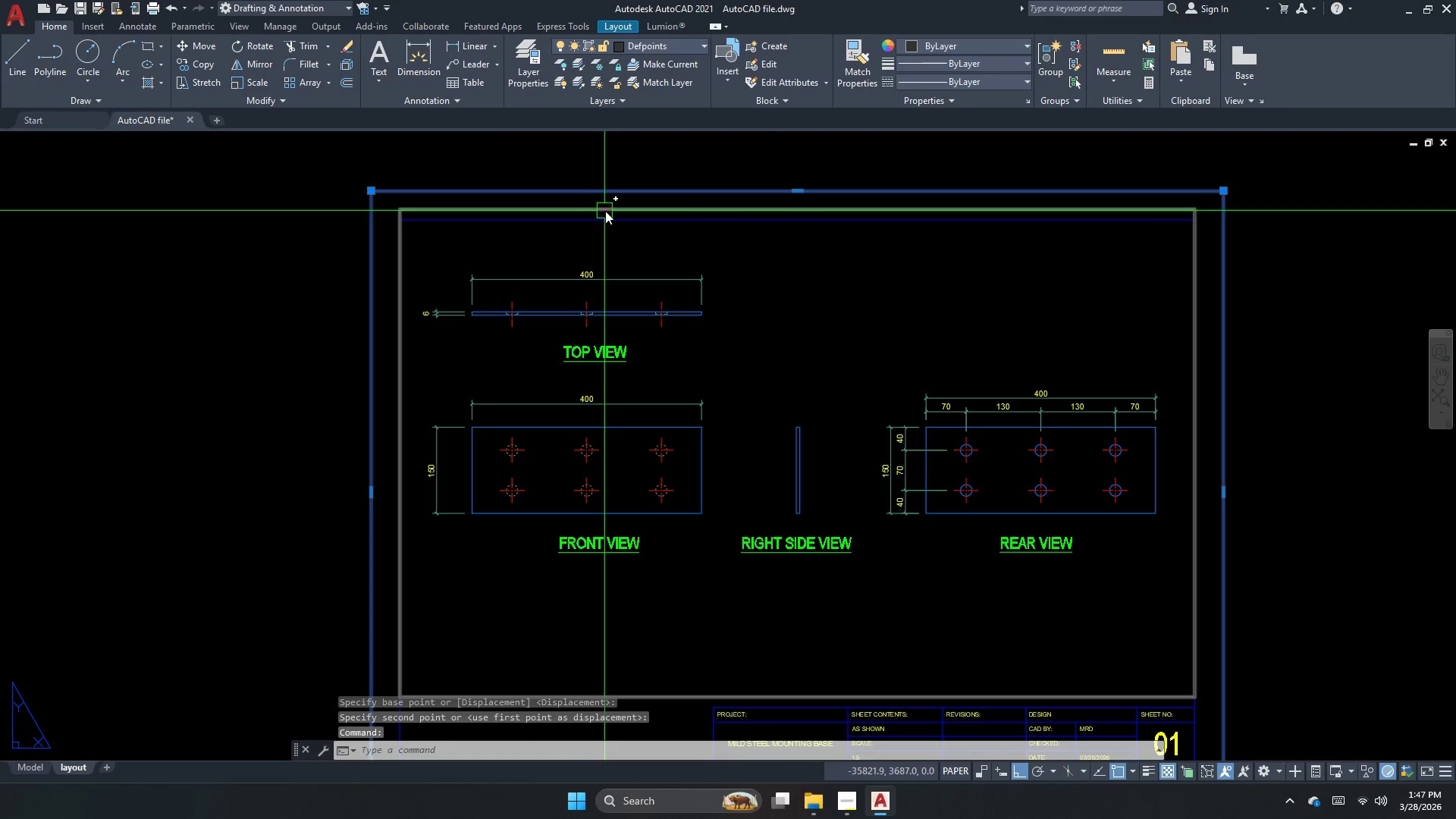 
key(Escape)
 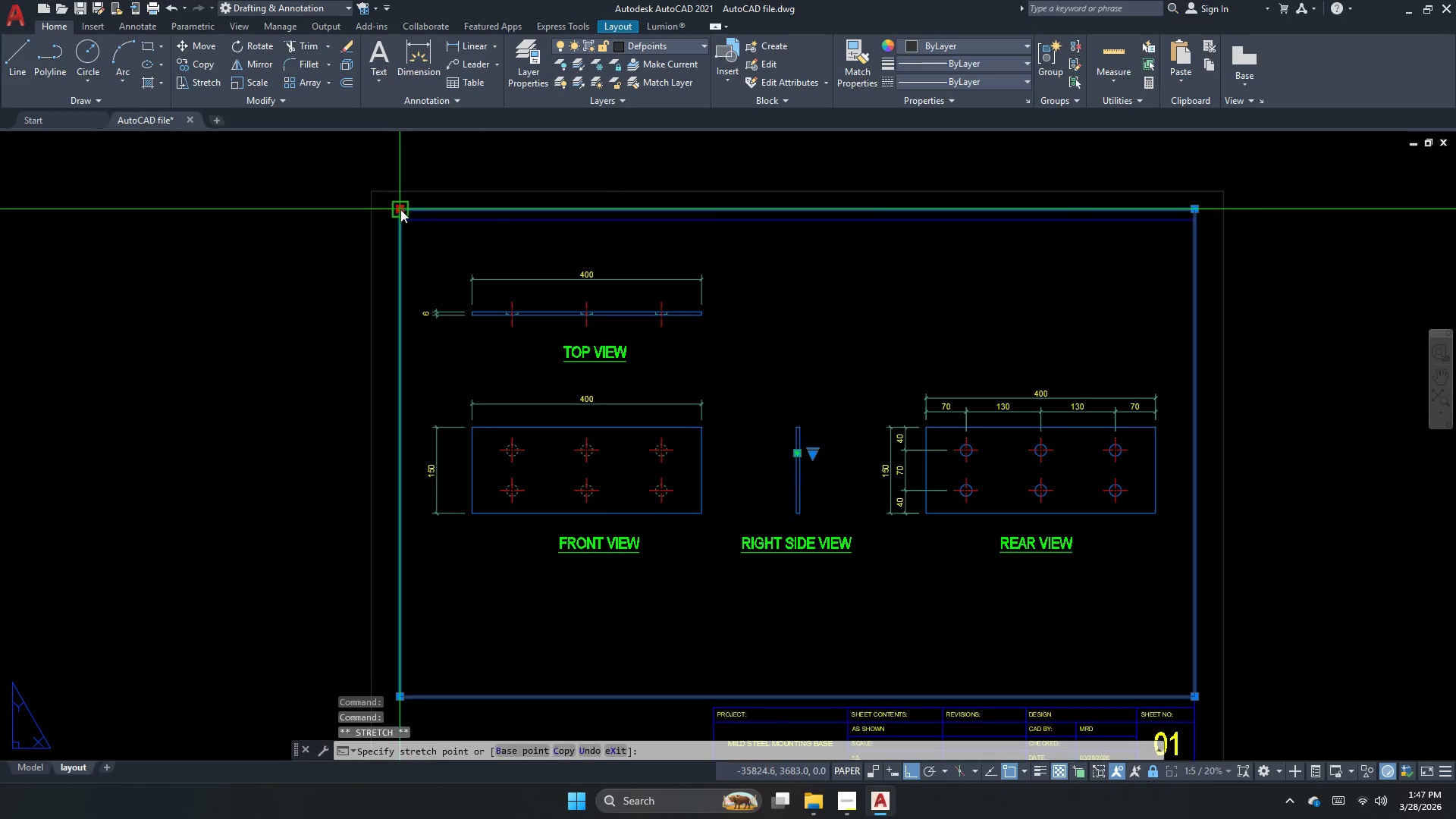 
double_click([397, 223])
 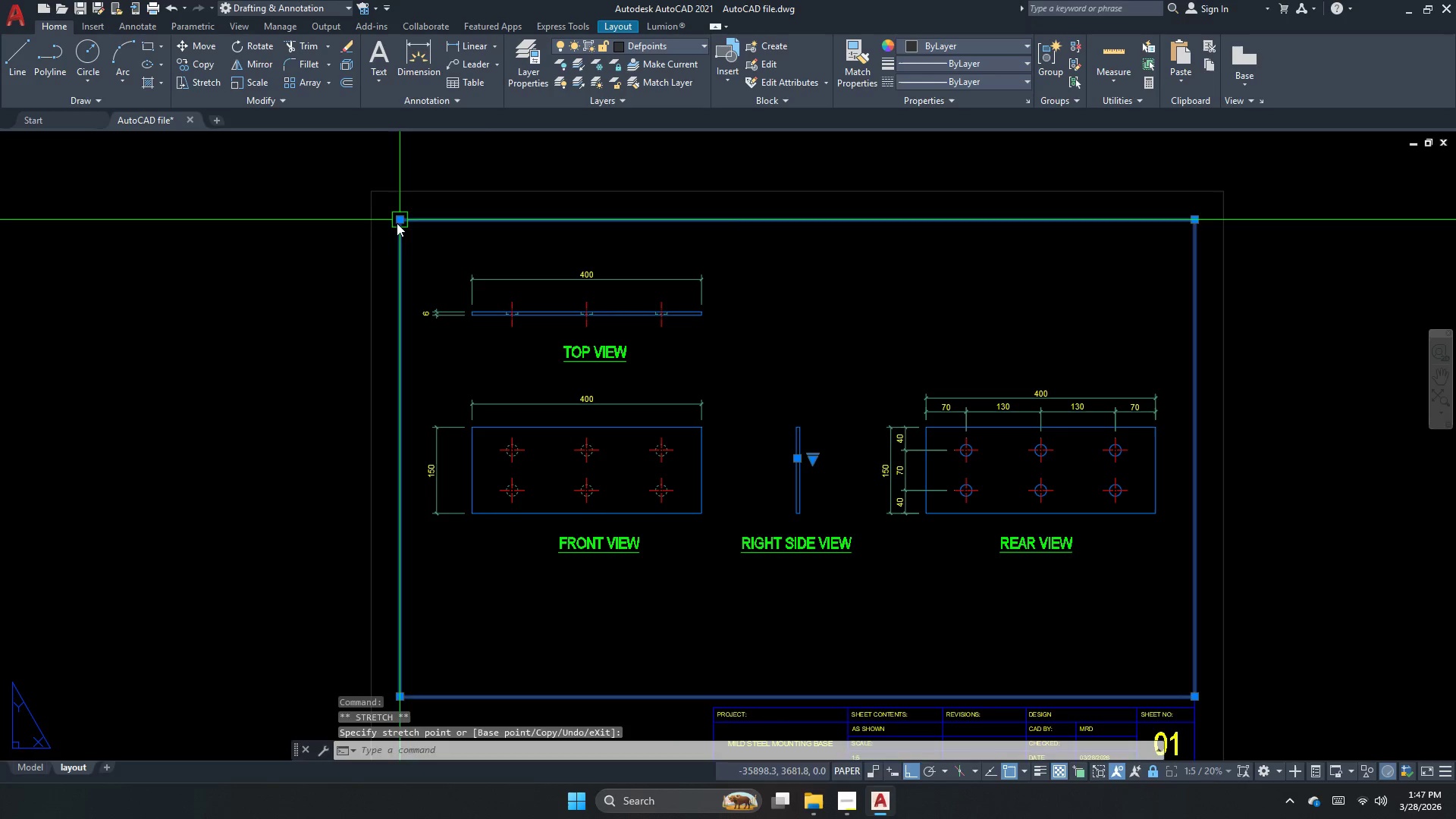 
key(Escape)
 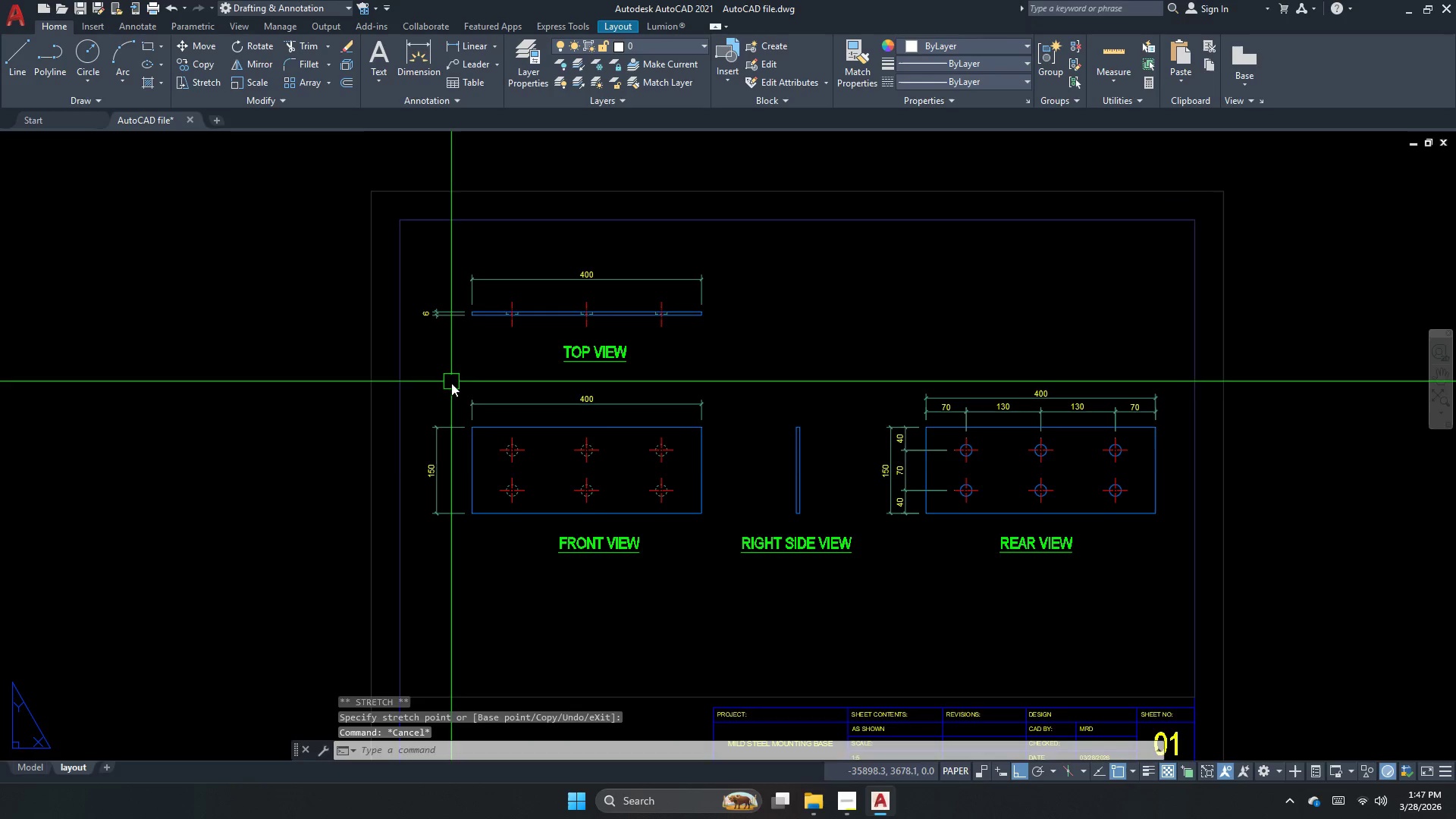 
scroll: coordinate [440, 484], scroll_direction: up, amount: 1.0
 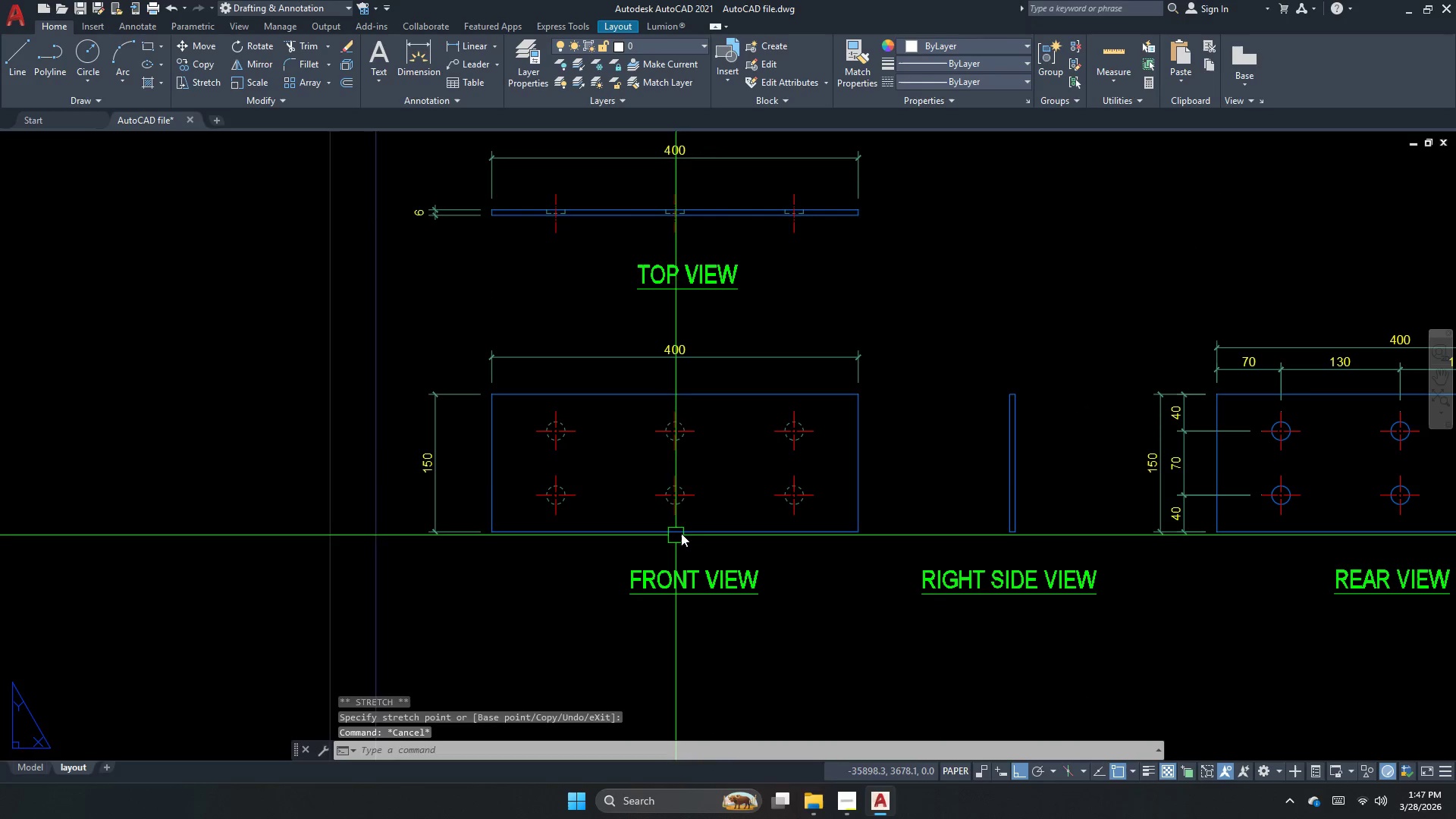 
key(Escape)
 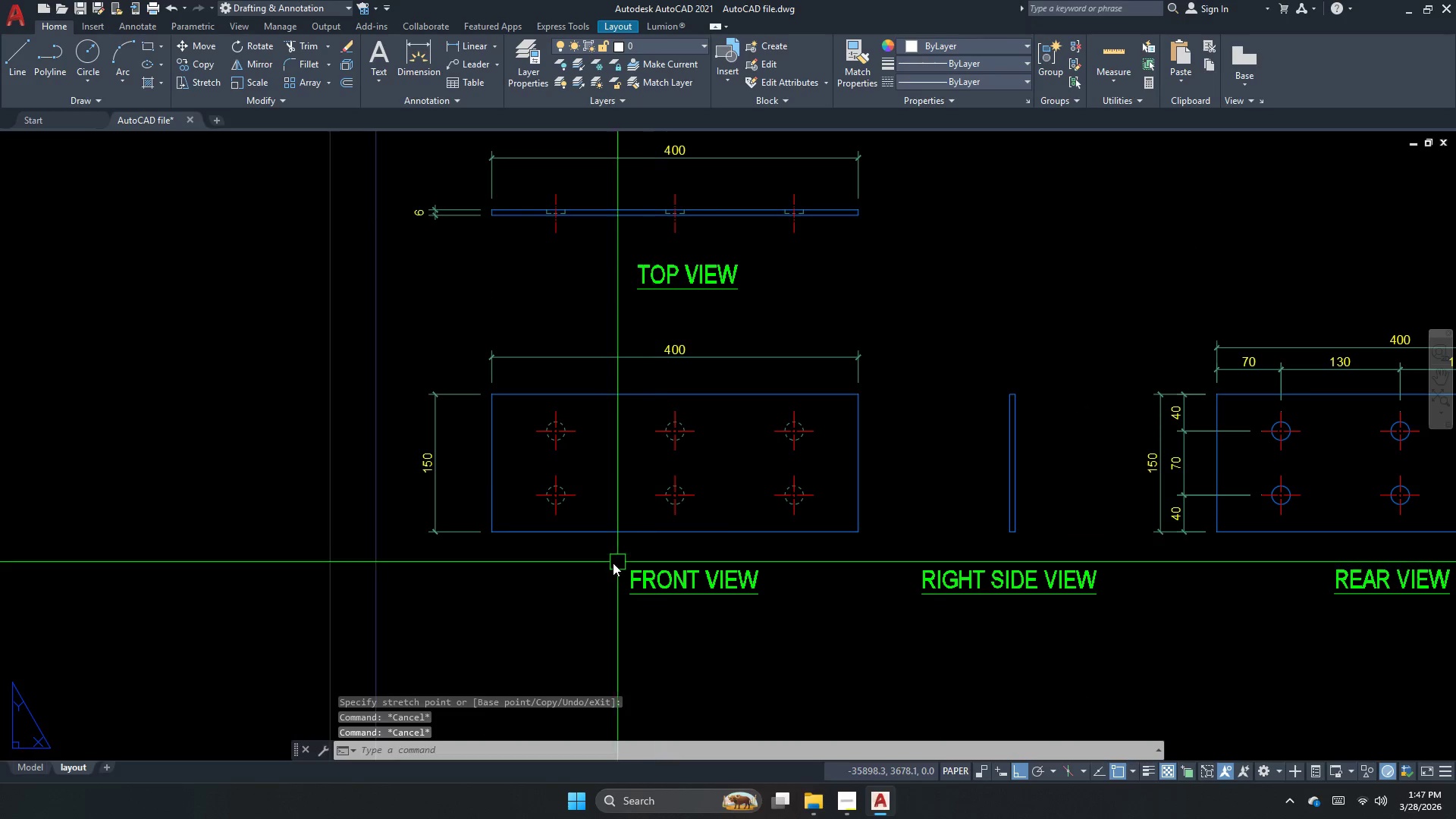 
key(Escape)
 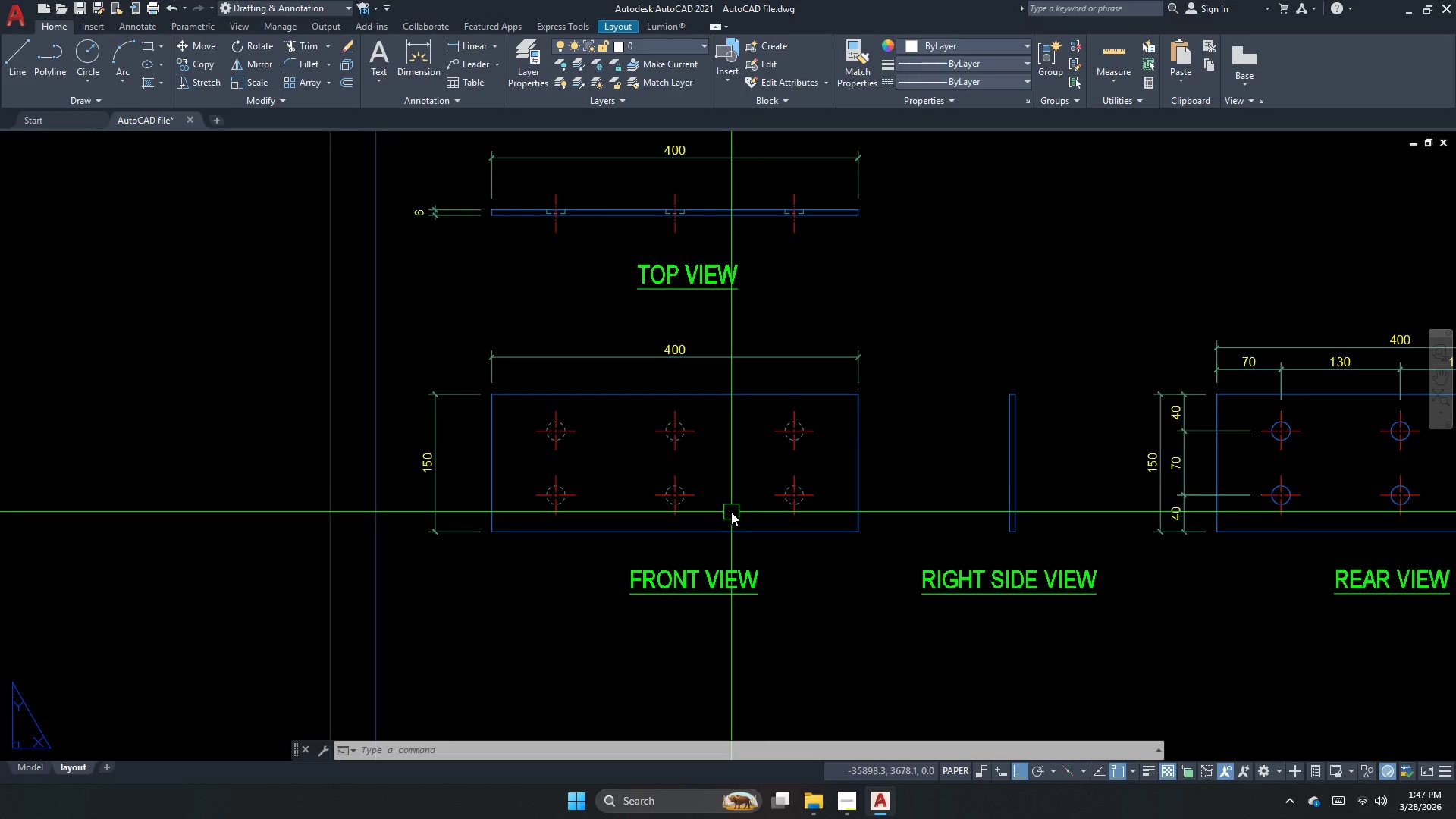 
wait(21.17)
 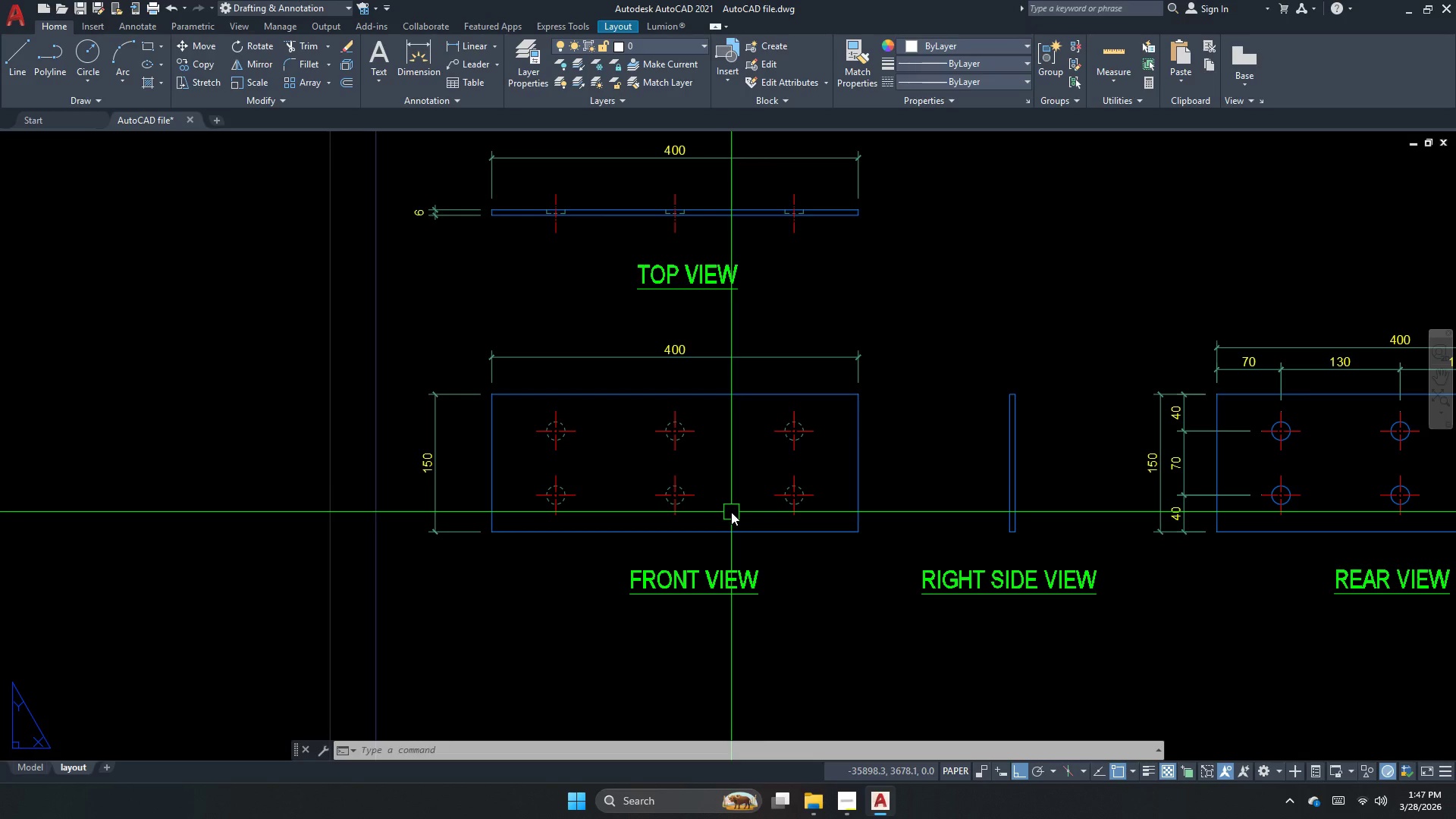 
double_click([966, 477])
 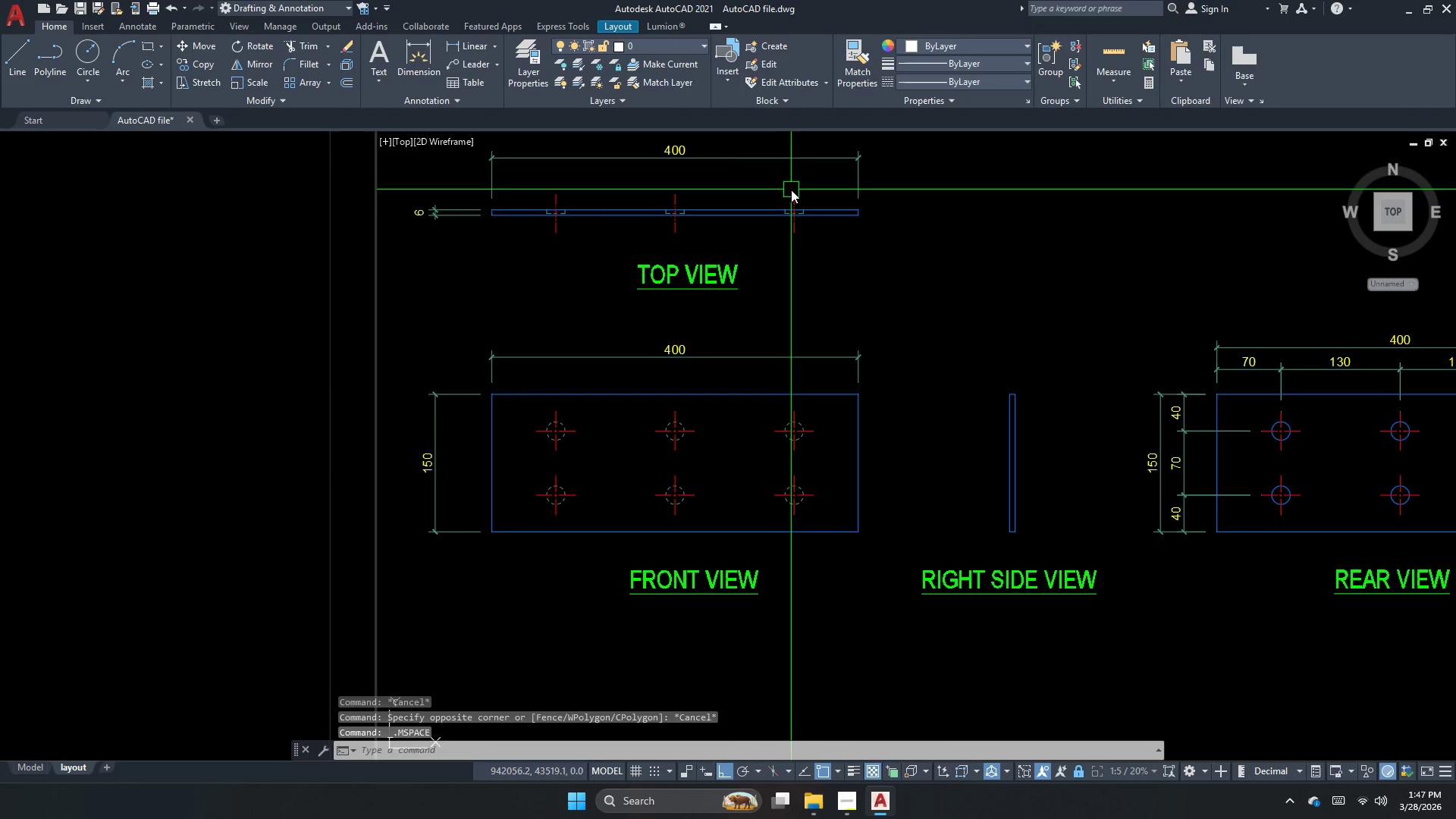 
left_click_drag(start_coordinate=[770, 202], to_coordinate=[770, 207])
 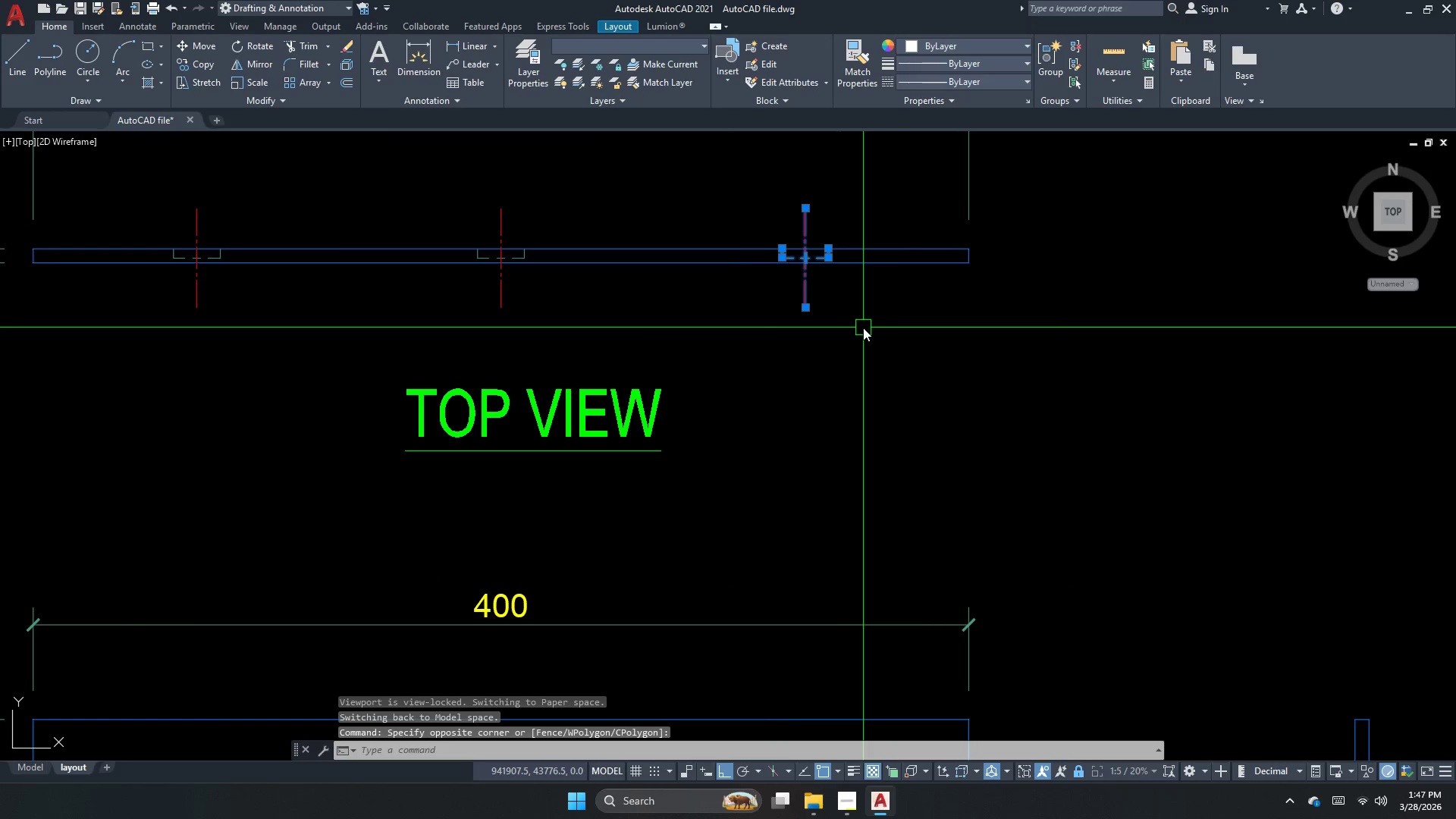 
scroll: coordinate [788, 185], scroll_direction: up, amount: 2.0
 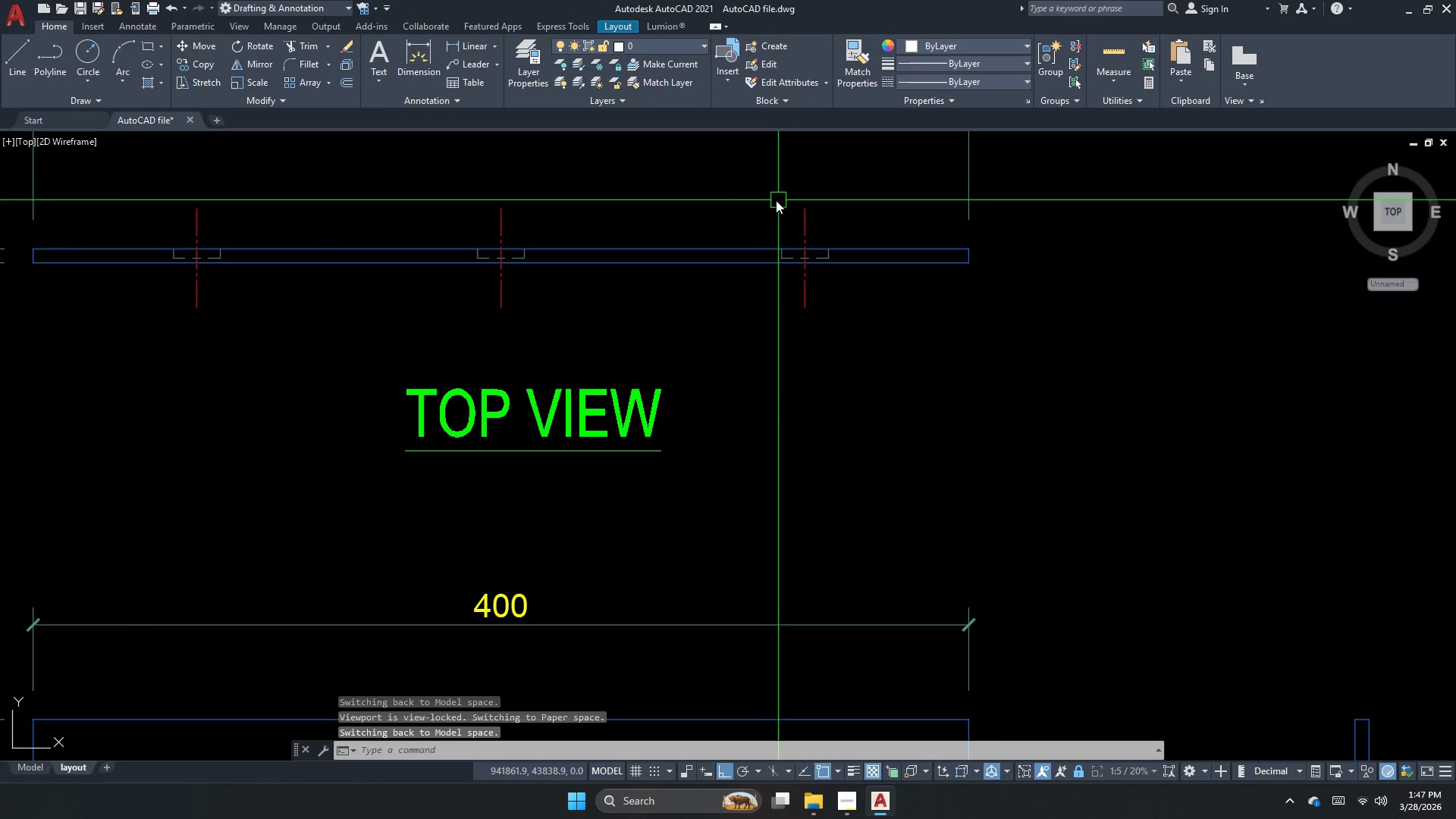 
type(co)
 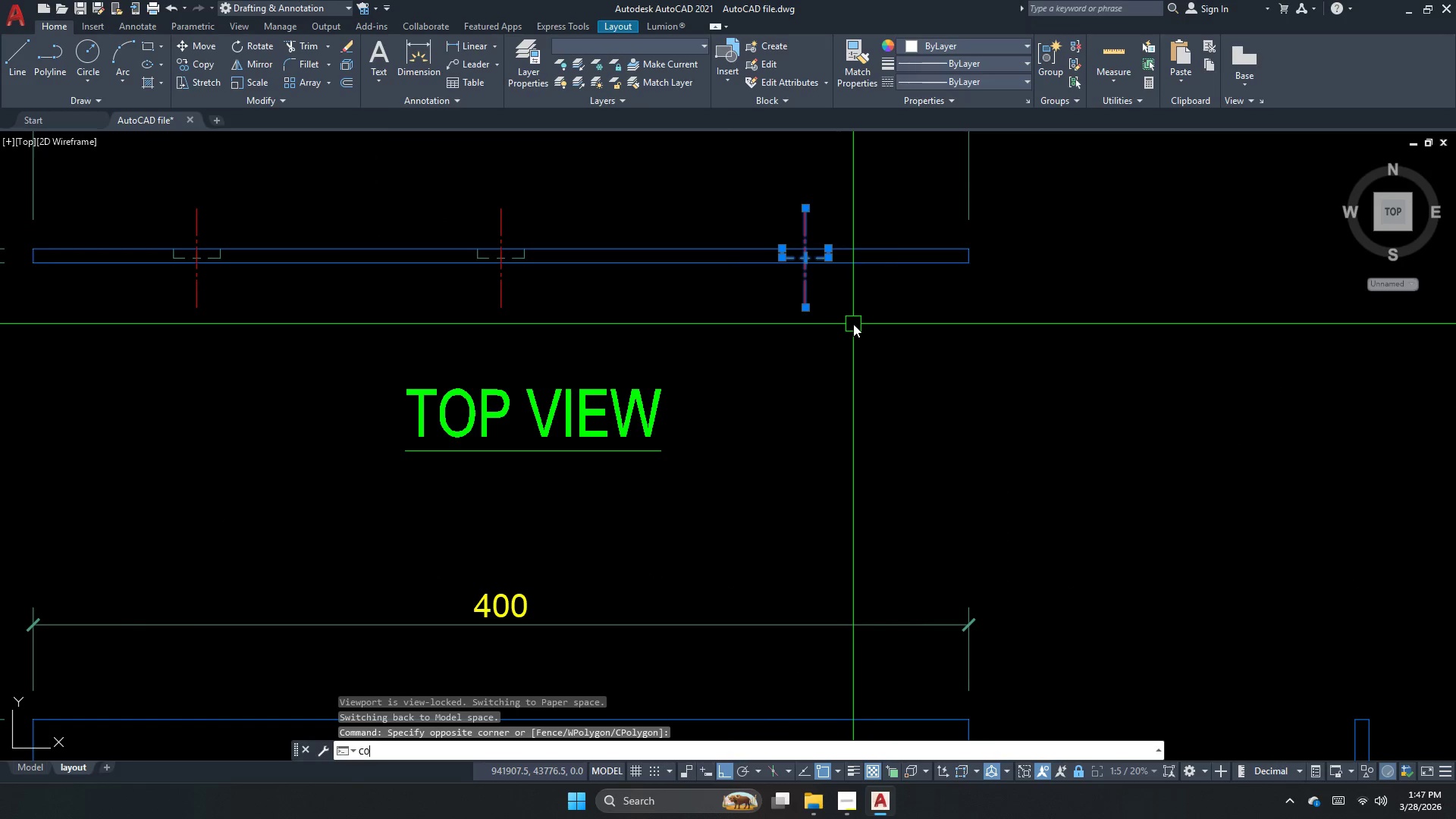 
hold_key(key=Space, duration=2.59)
 